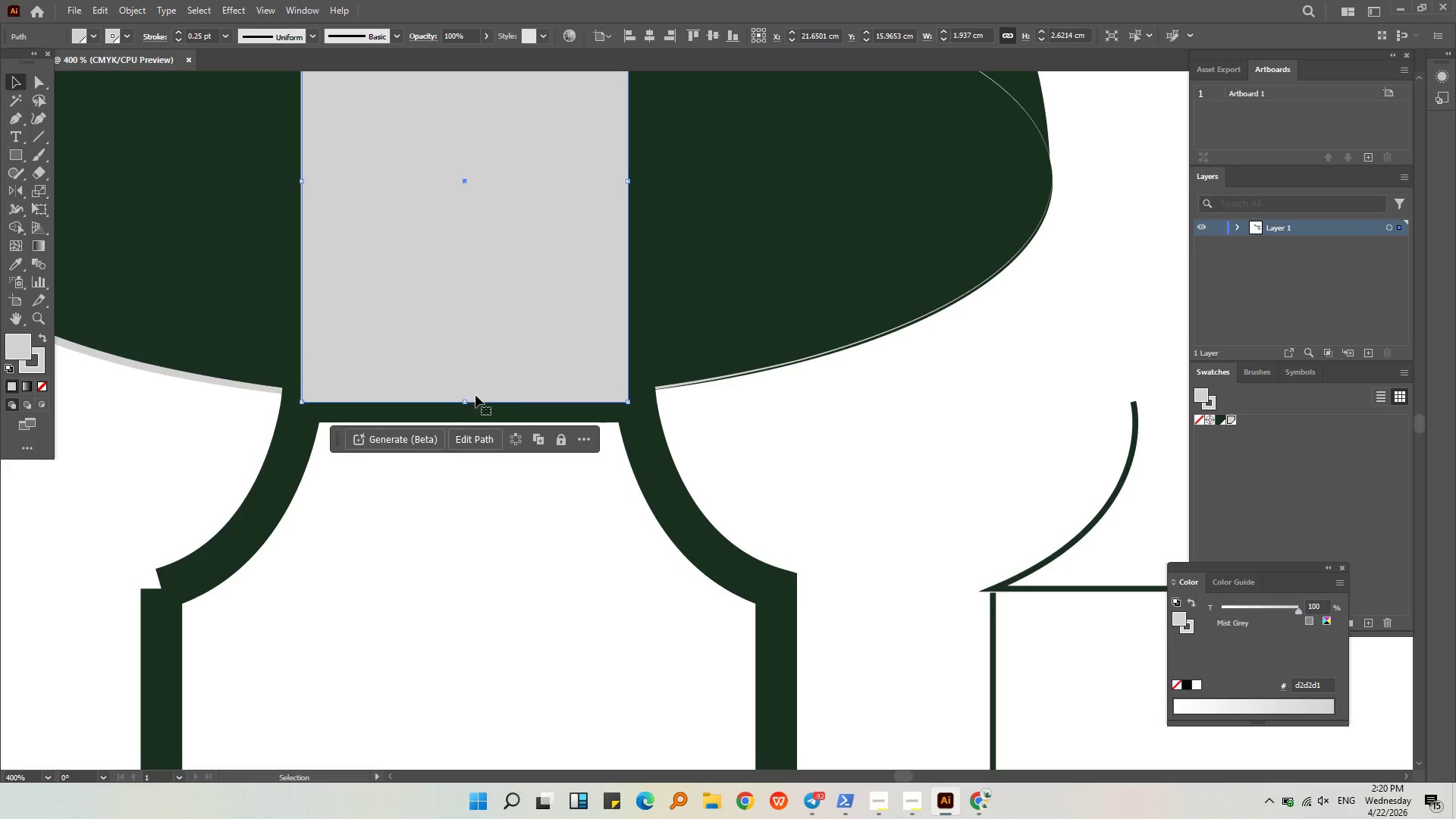 
left_click_drag(start_coordinate=[466, 403], to_coordinate=[482, 488])
 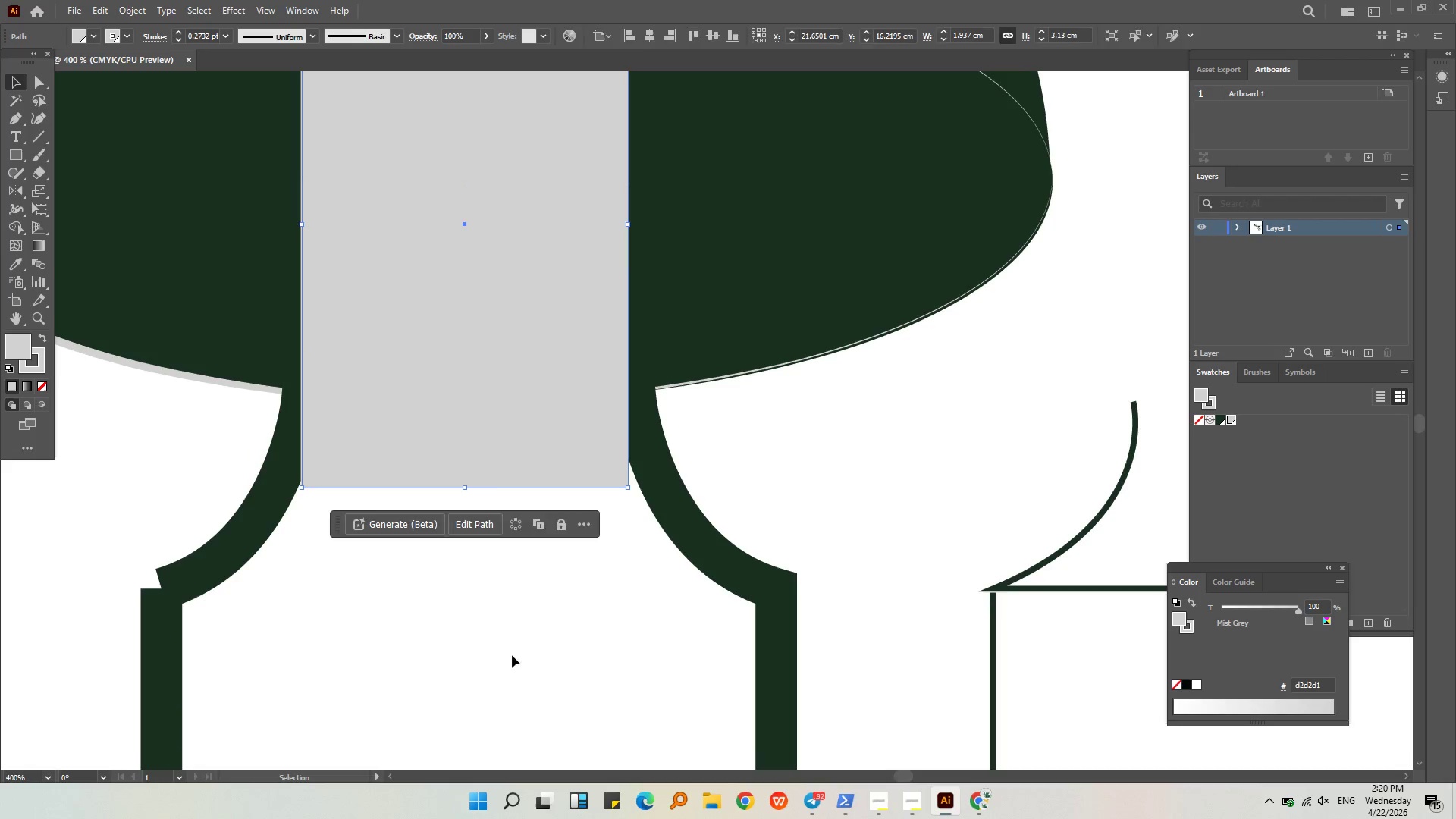 
hold_key(key=AltLeft, duration=0.38)
scroll: coordinate [509, 456], scroll_direction: down, amount: 3.0
 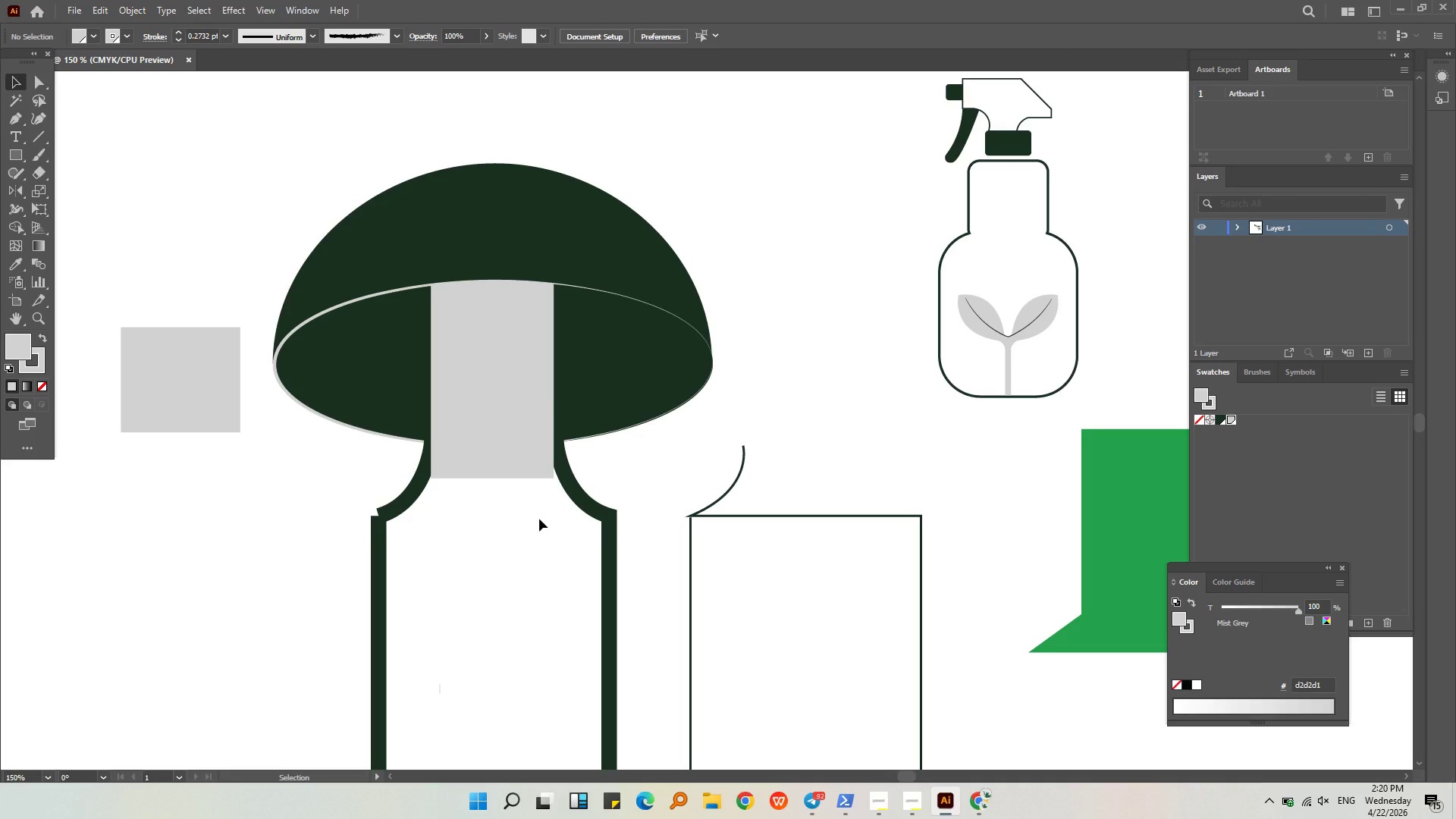 
left_click([441, 366])
 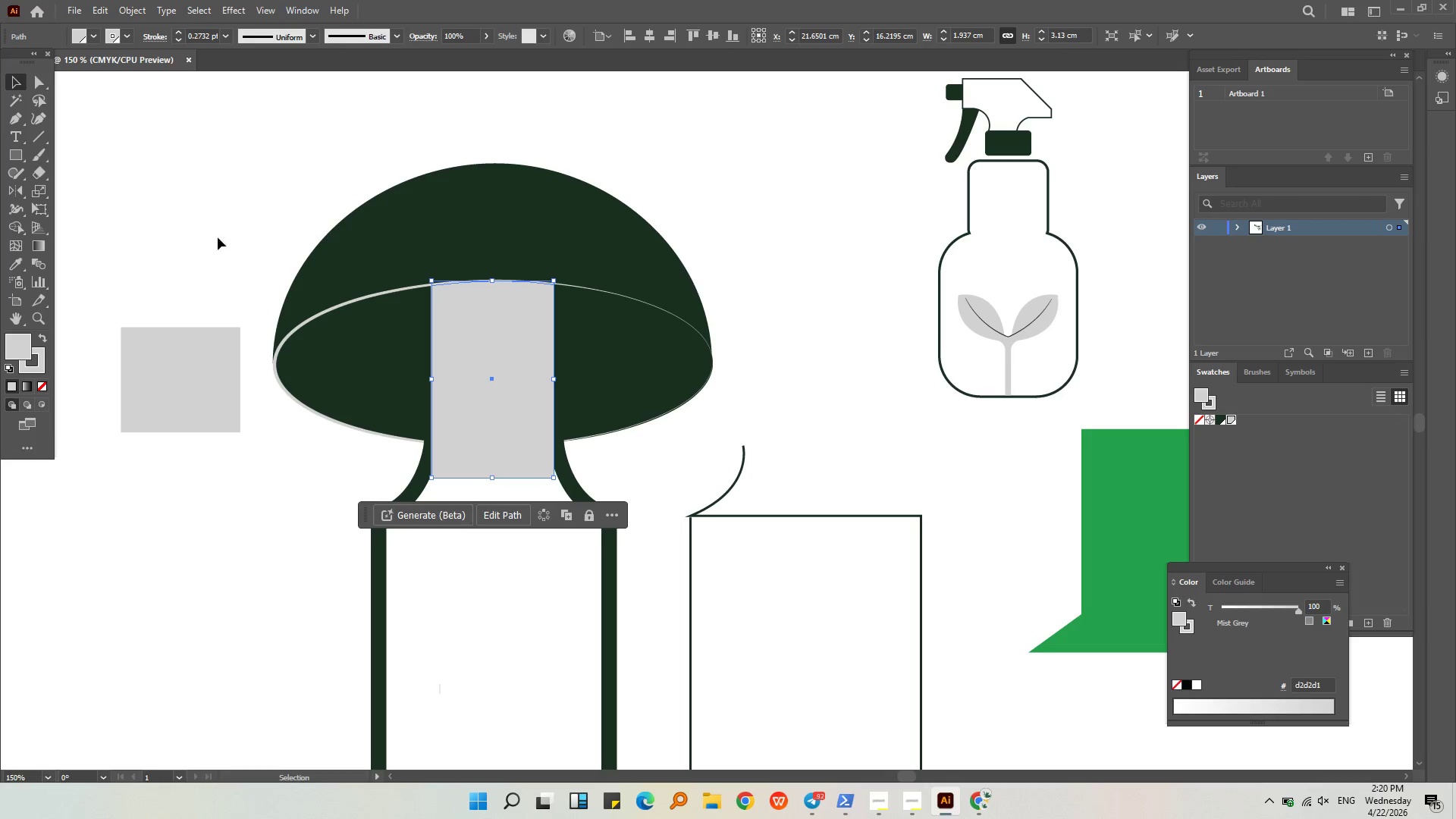 
key(Alt+AltLeft)
 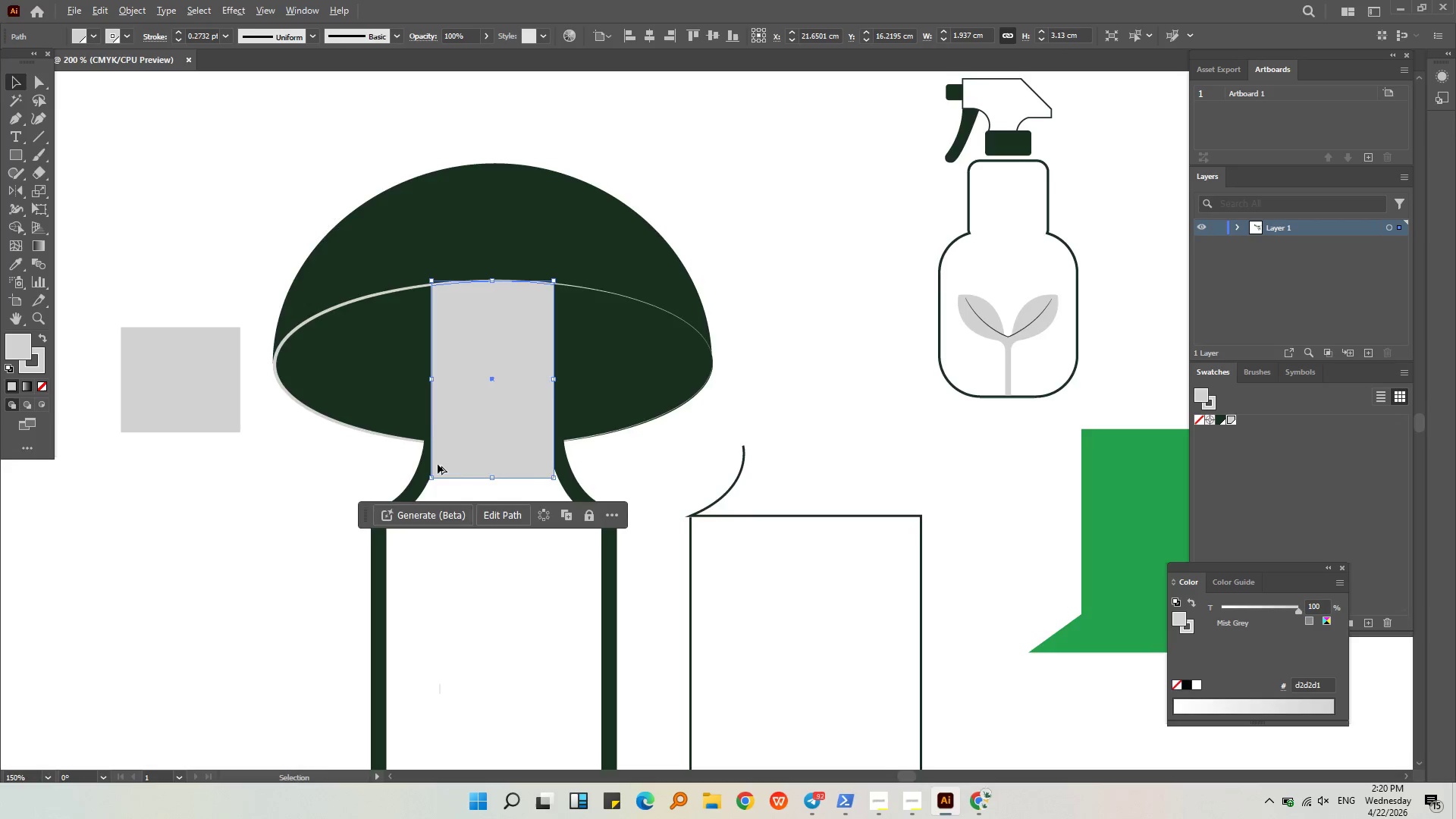 
scroll: coordinate [440, 465], scroll_direction: up, amount: 2.0
 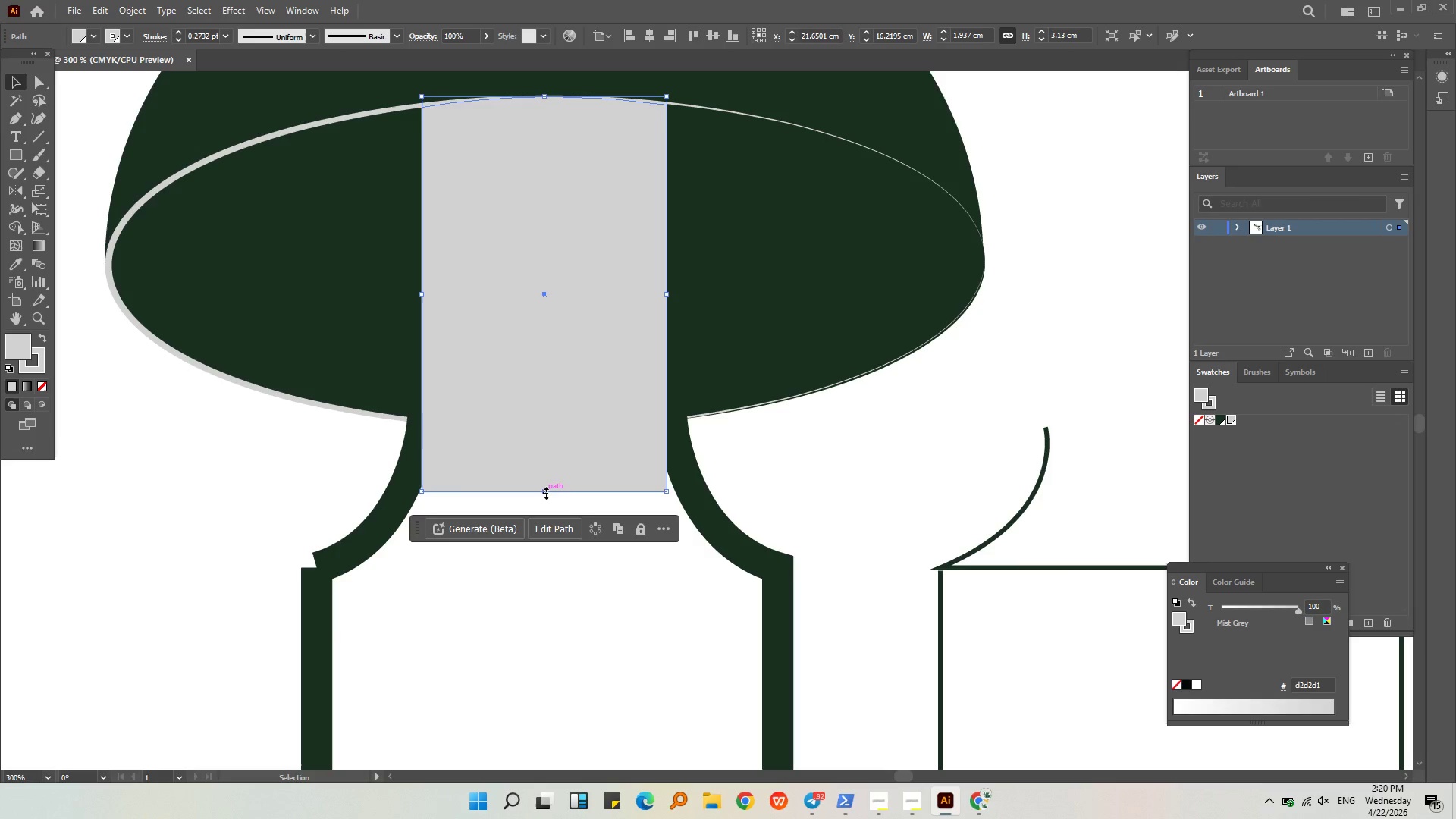 
left_click_drag(start_coordinate=[543, 491], to_coordinate=[537, 408])
 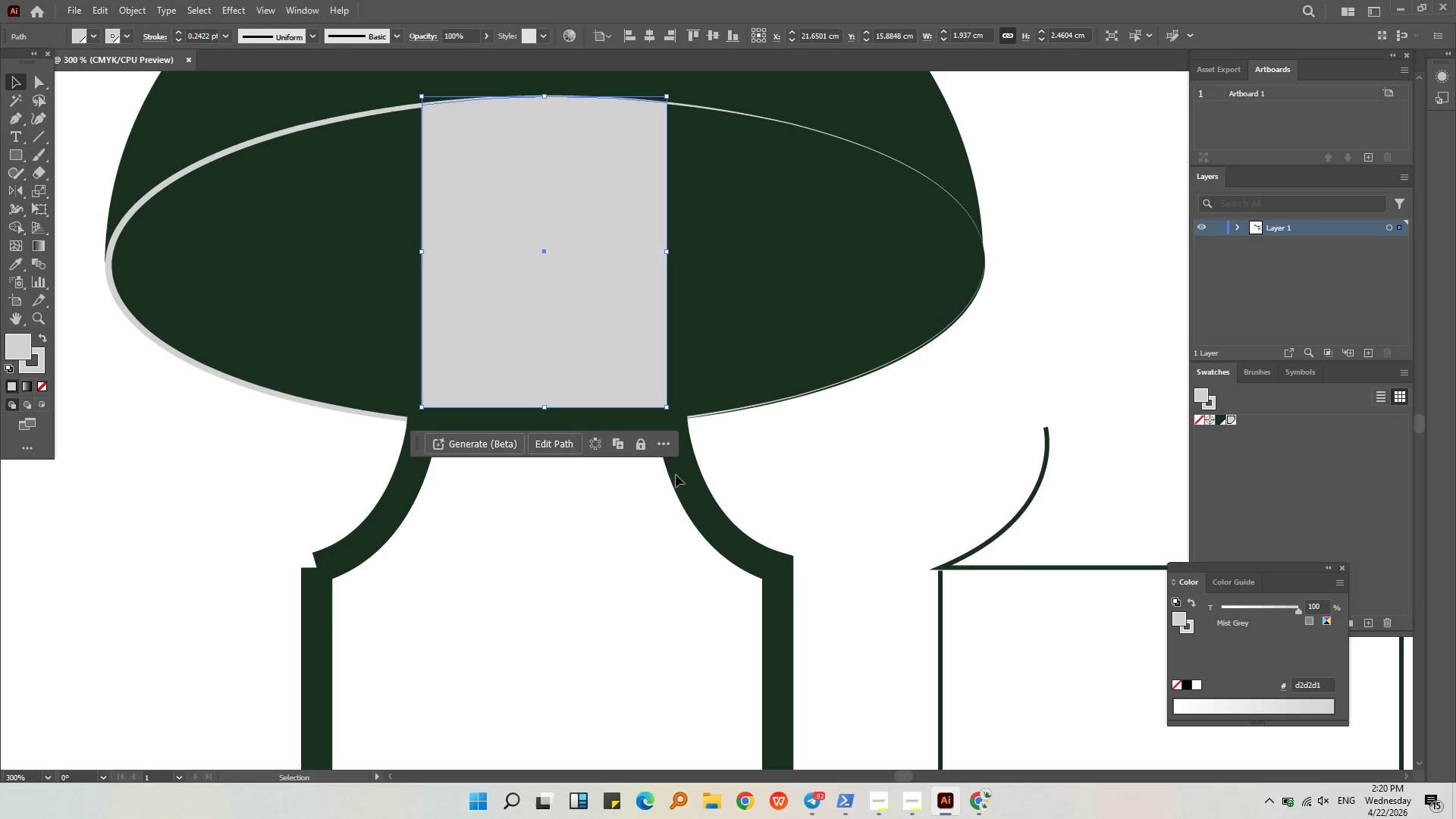 
double_click([694, 485])
 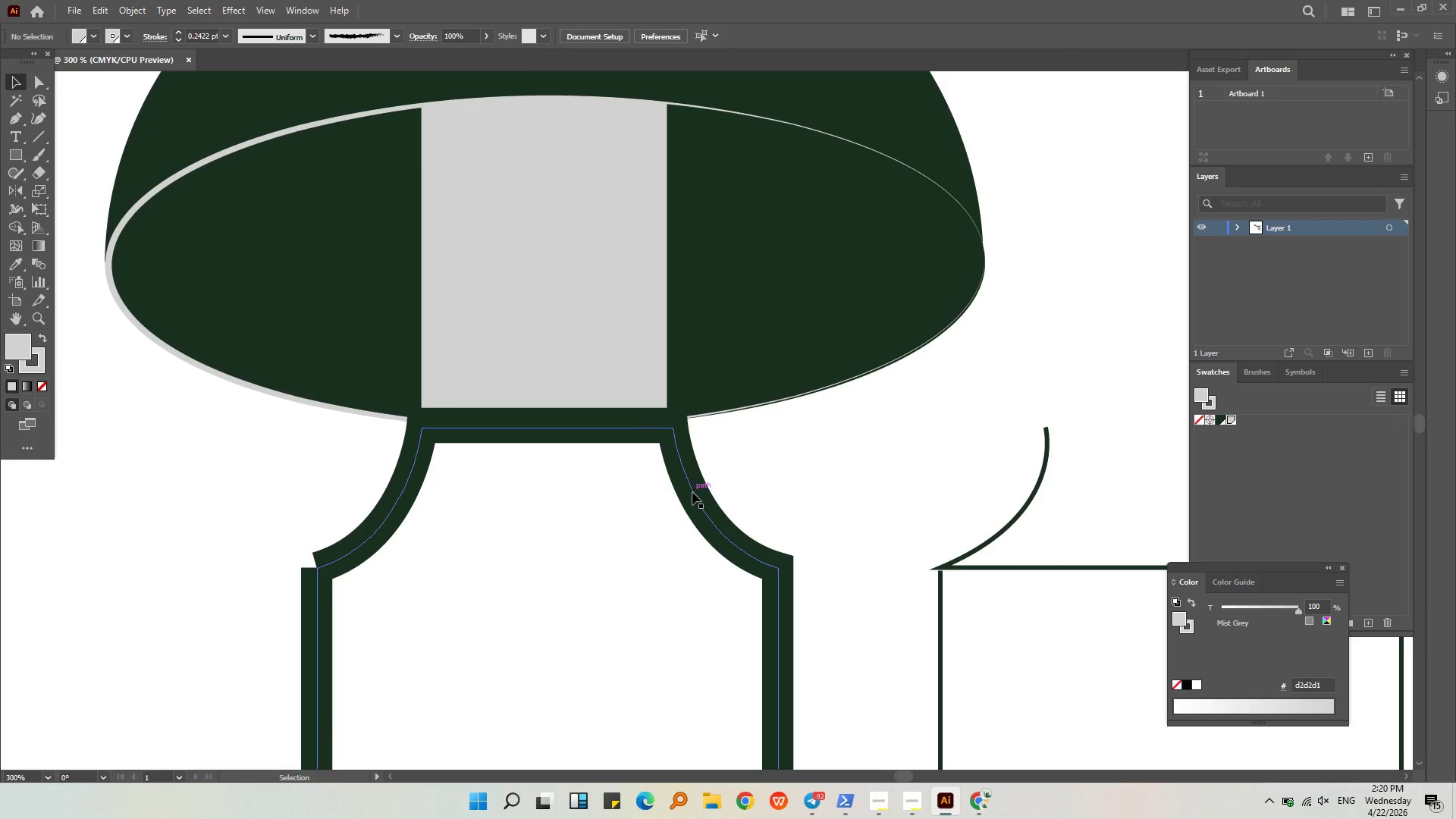 
triple_click([692, 492])
 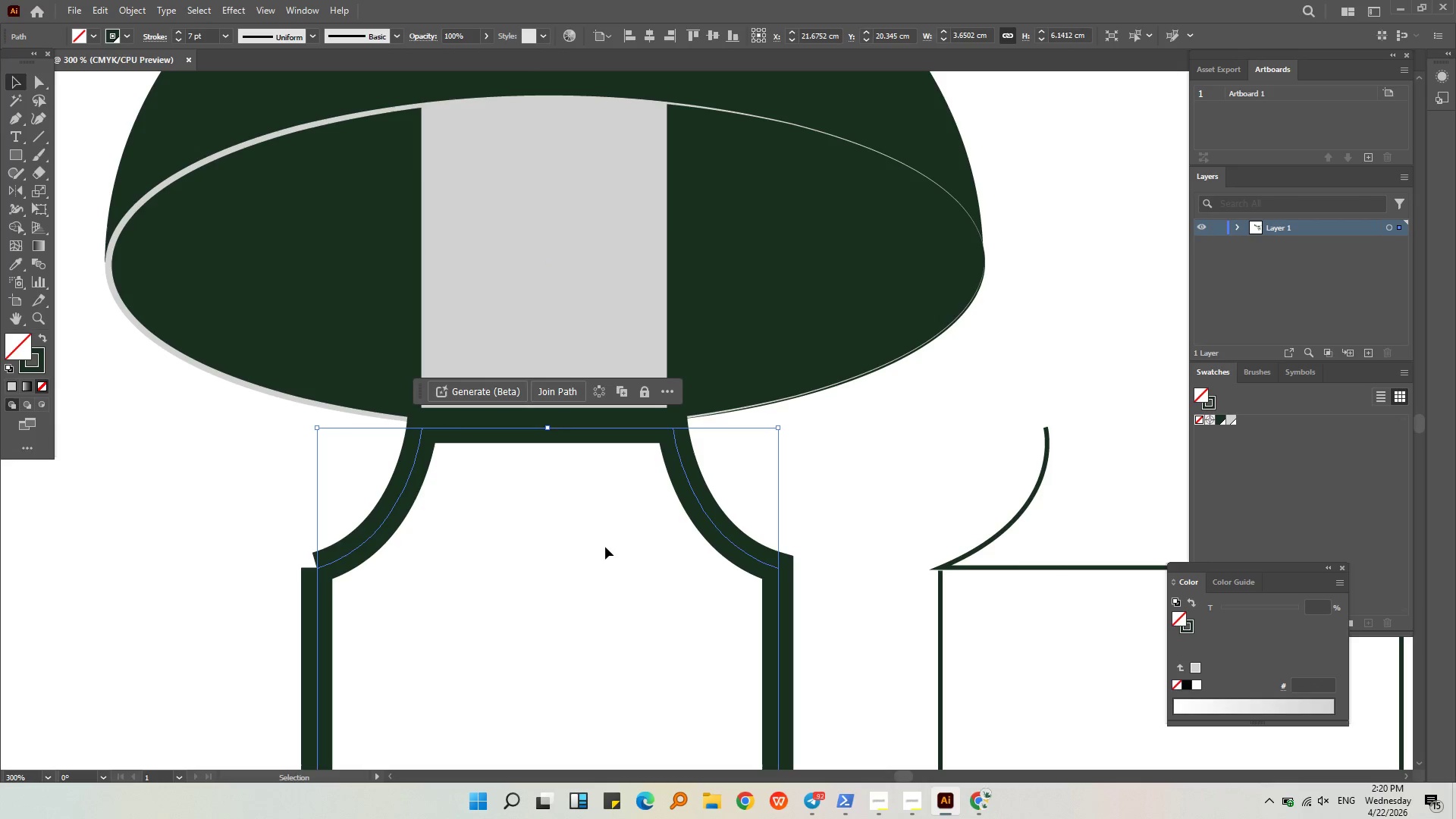 
double_click([569, 288])
 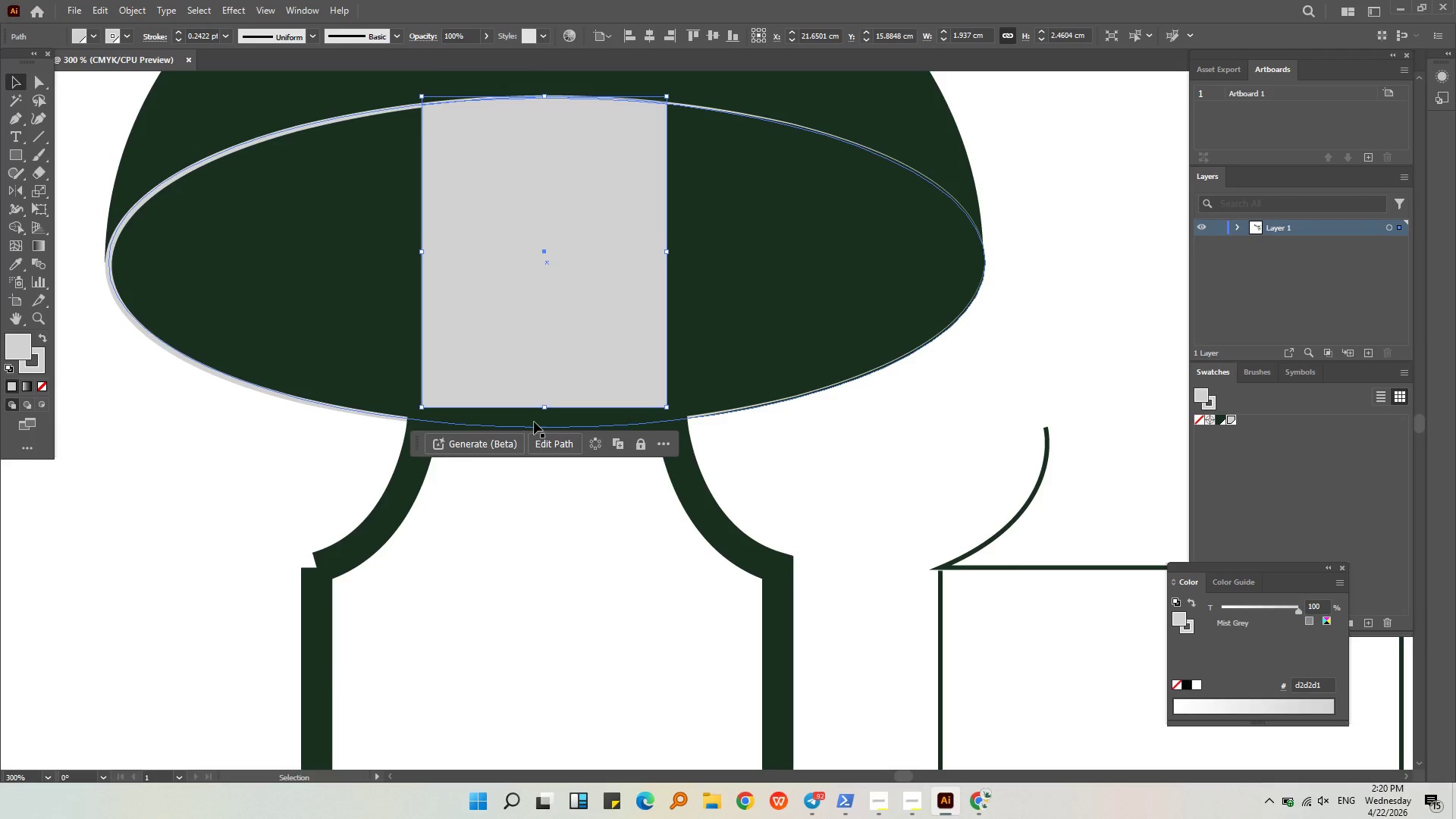 
left_click_drag(start_coordinate=[540, 408], to_coordinate=[540, 425])
 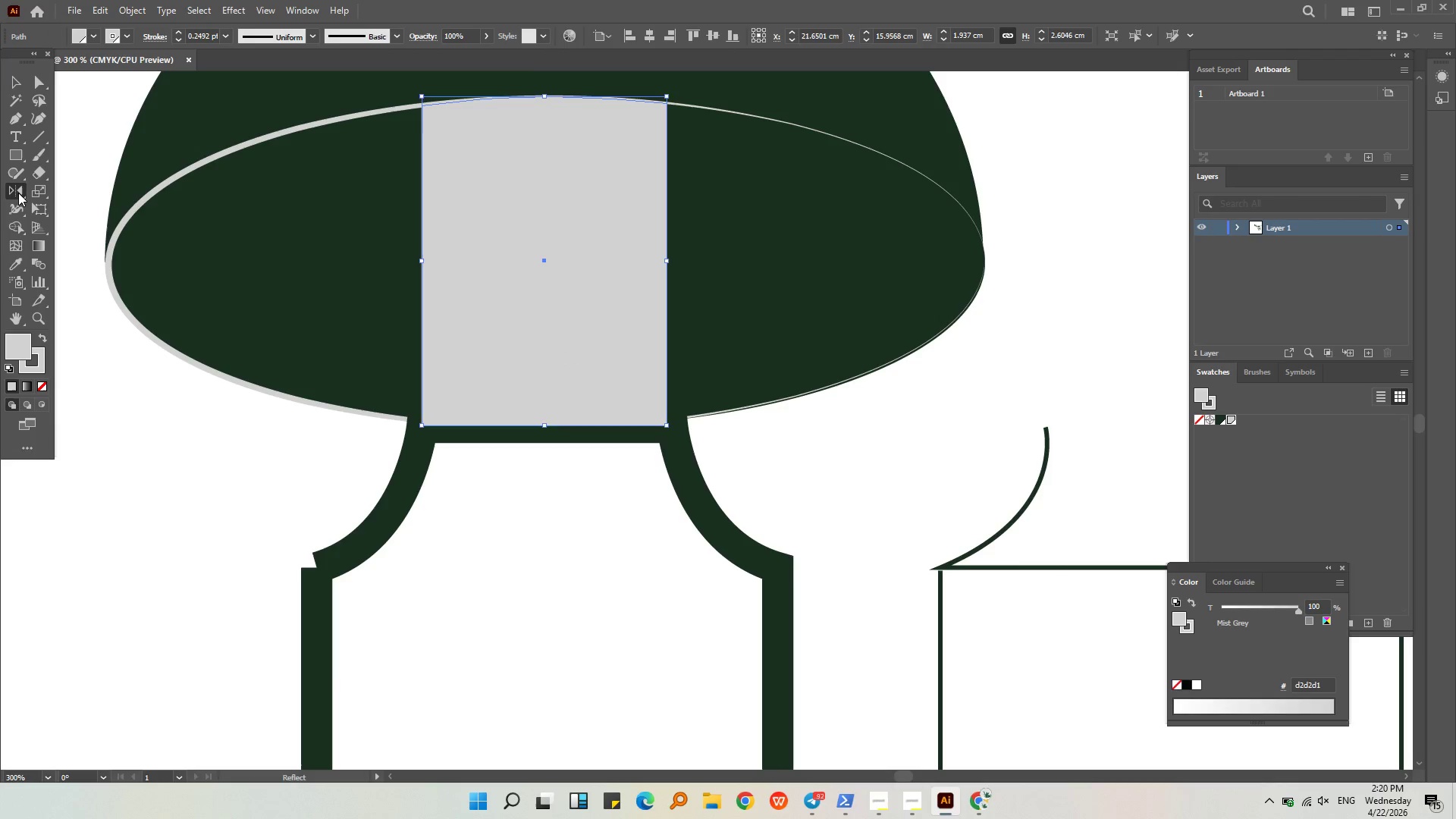 
left_click([18, 193])
 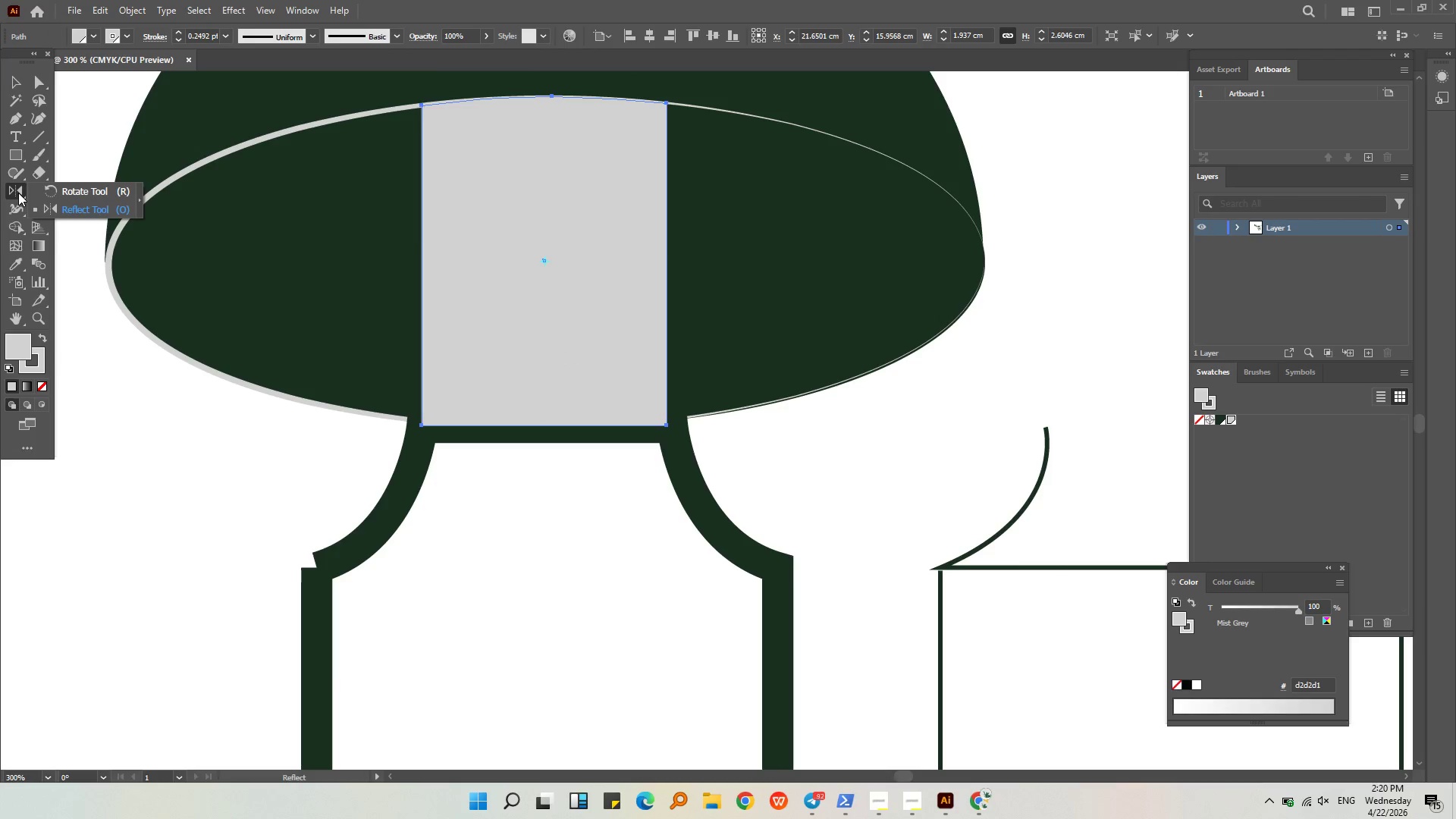 
left_click([18, 193])
 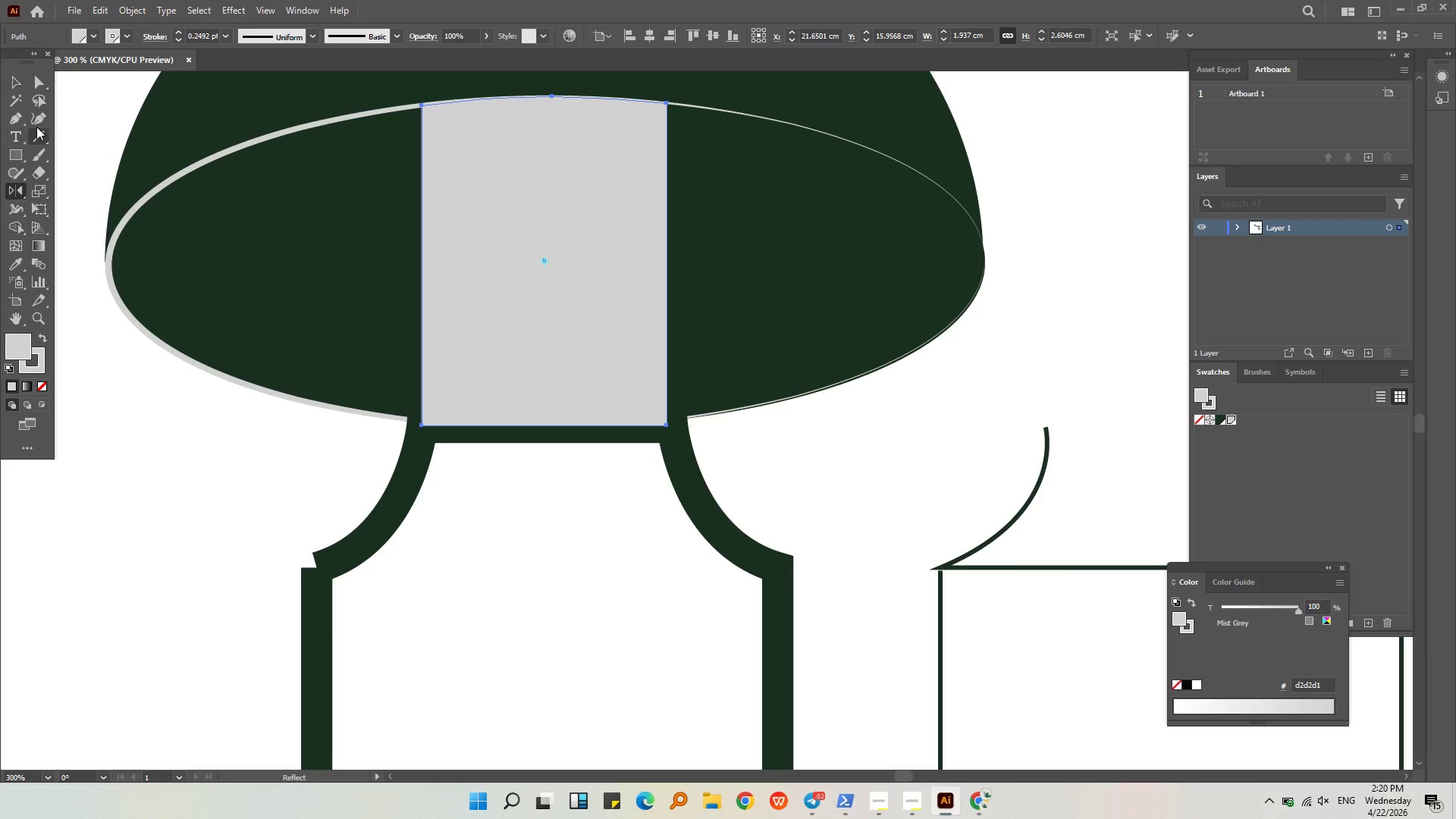 
left_click([40, 124])
 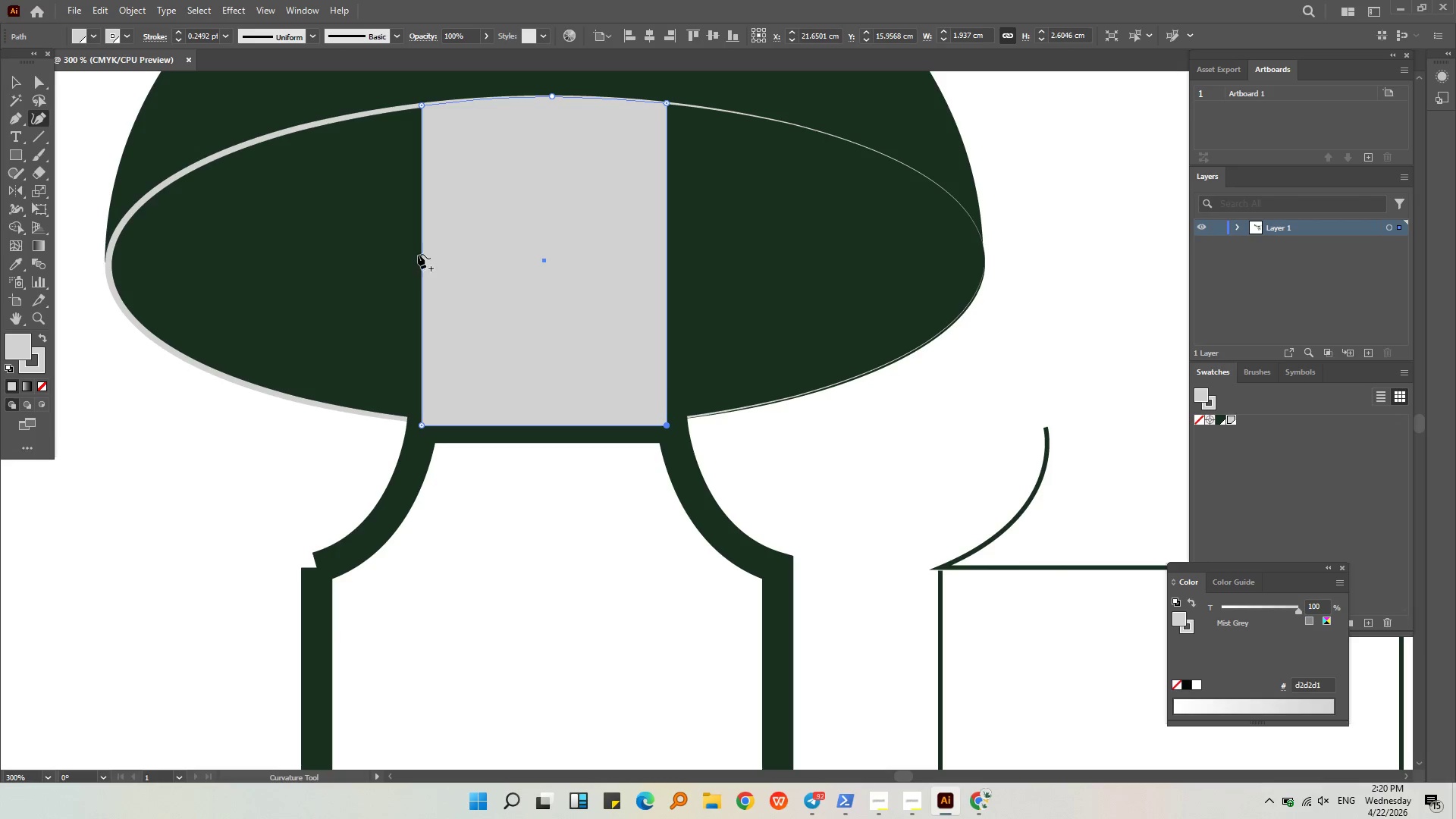 
left_click_drag(start_coordinate=[422, 254], to_coordinate=[449, 254])
 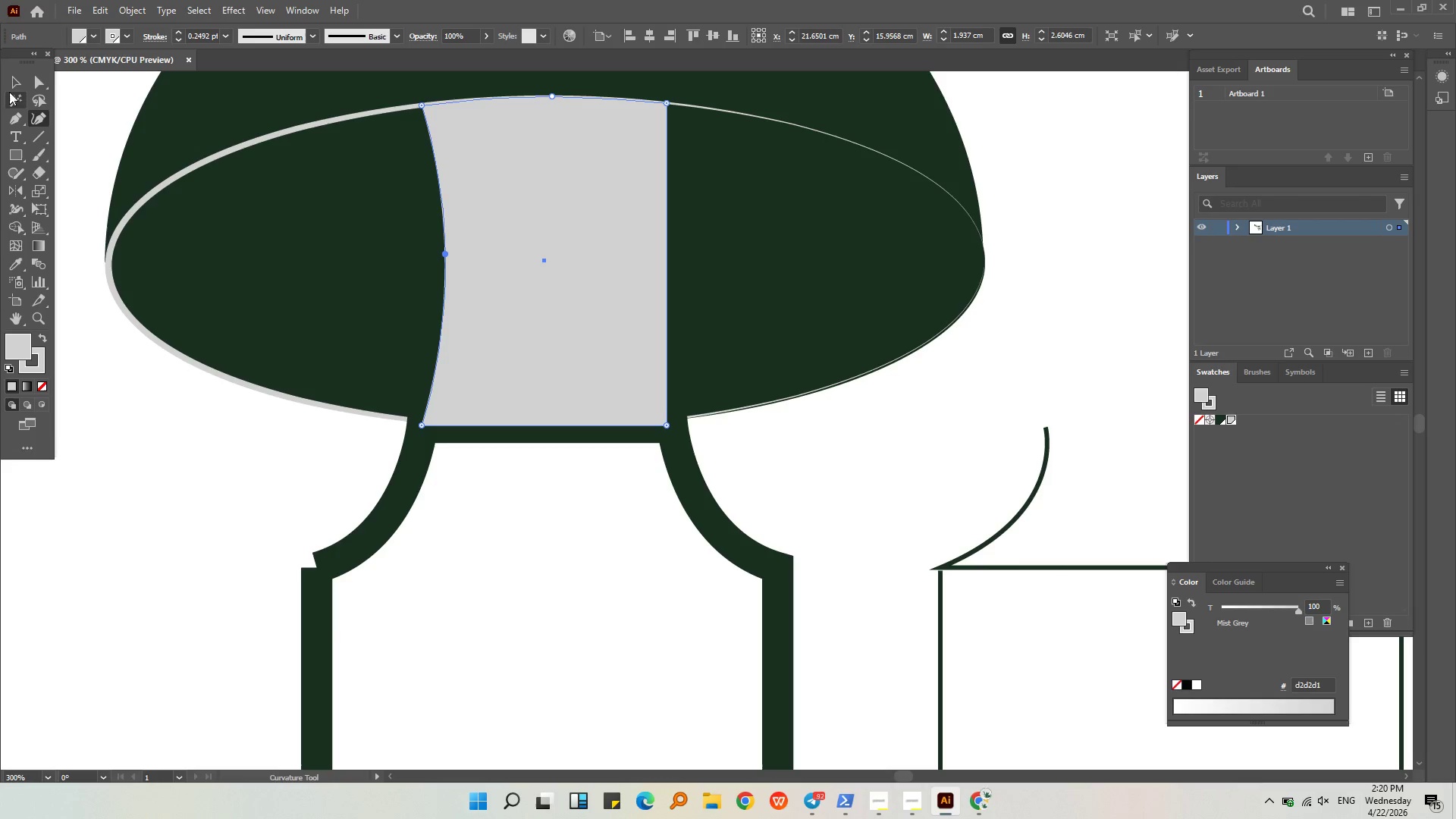 
left_click([17, 85])
 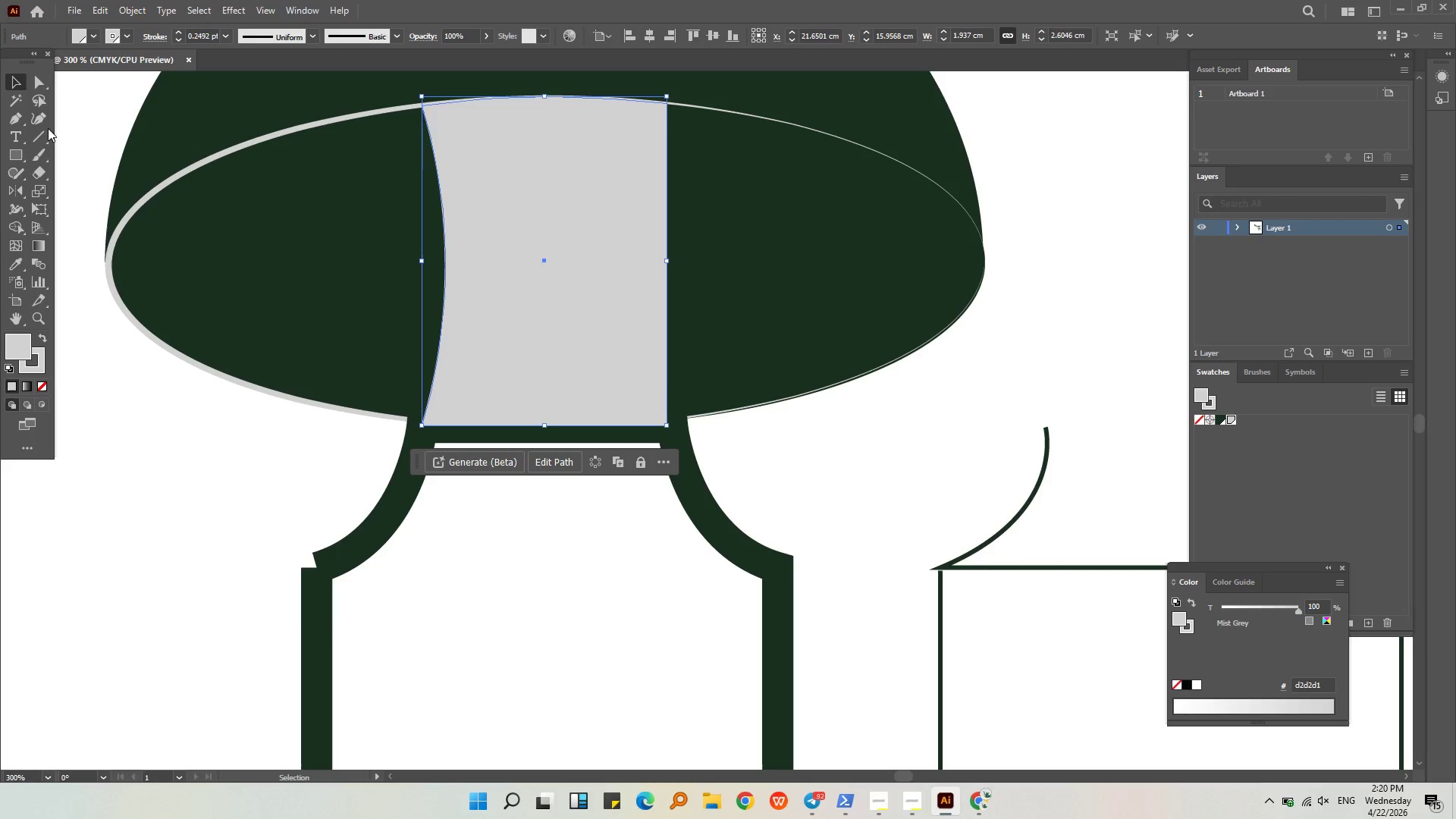 
left_click_drag(start_coordinate=[42, 116], to_coordinate=[42, 122])
 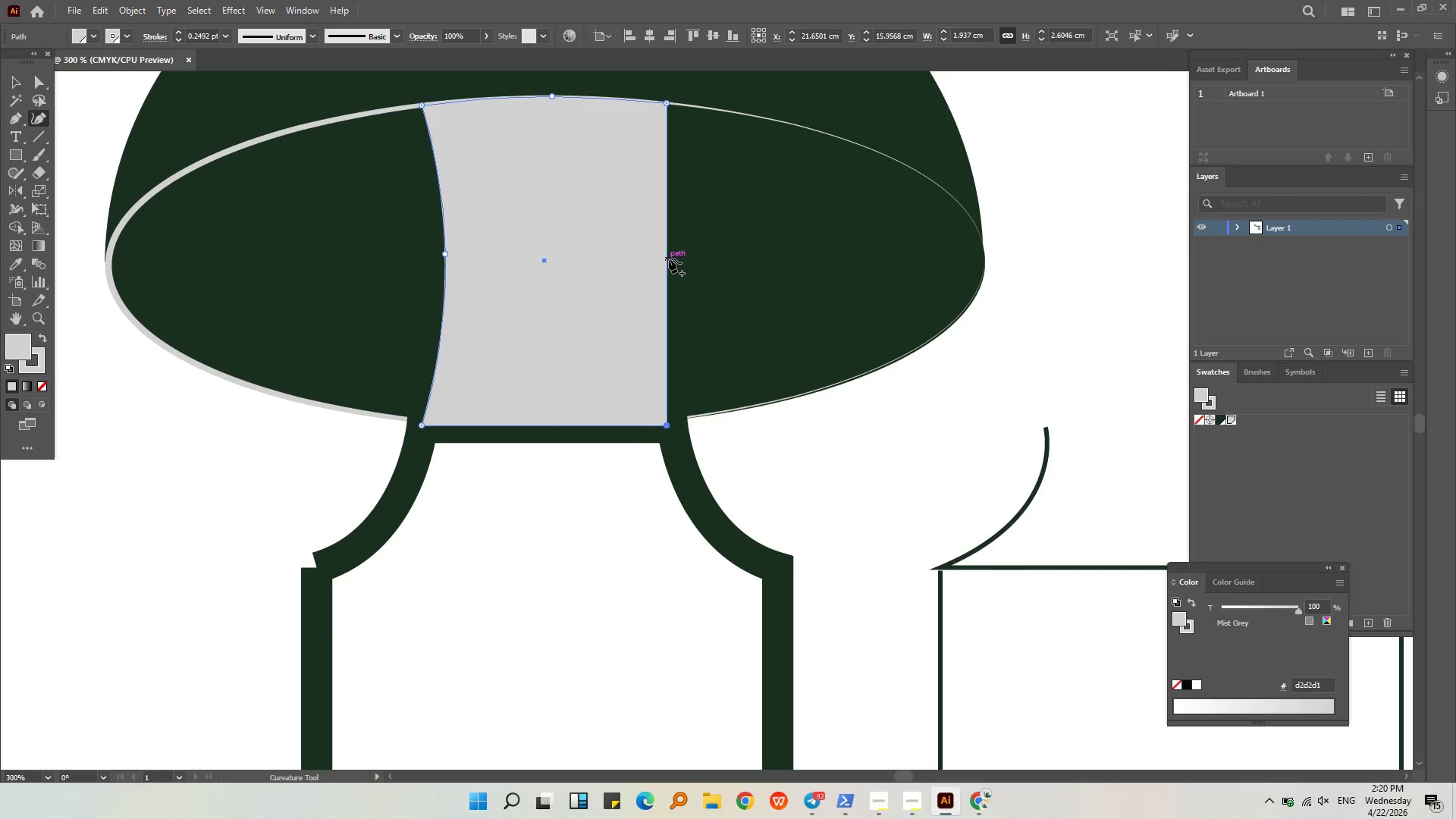 
left_click_drag(start_coordinate=[667, 265], to_coordinate=[645, 267])
 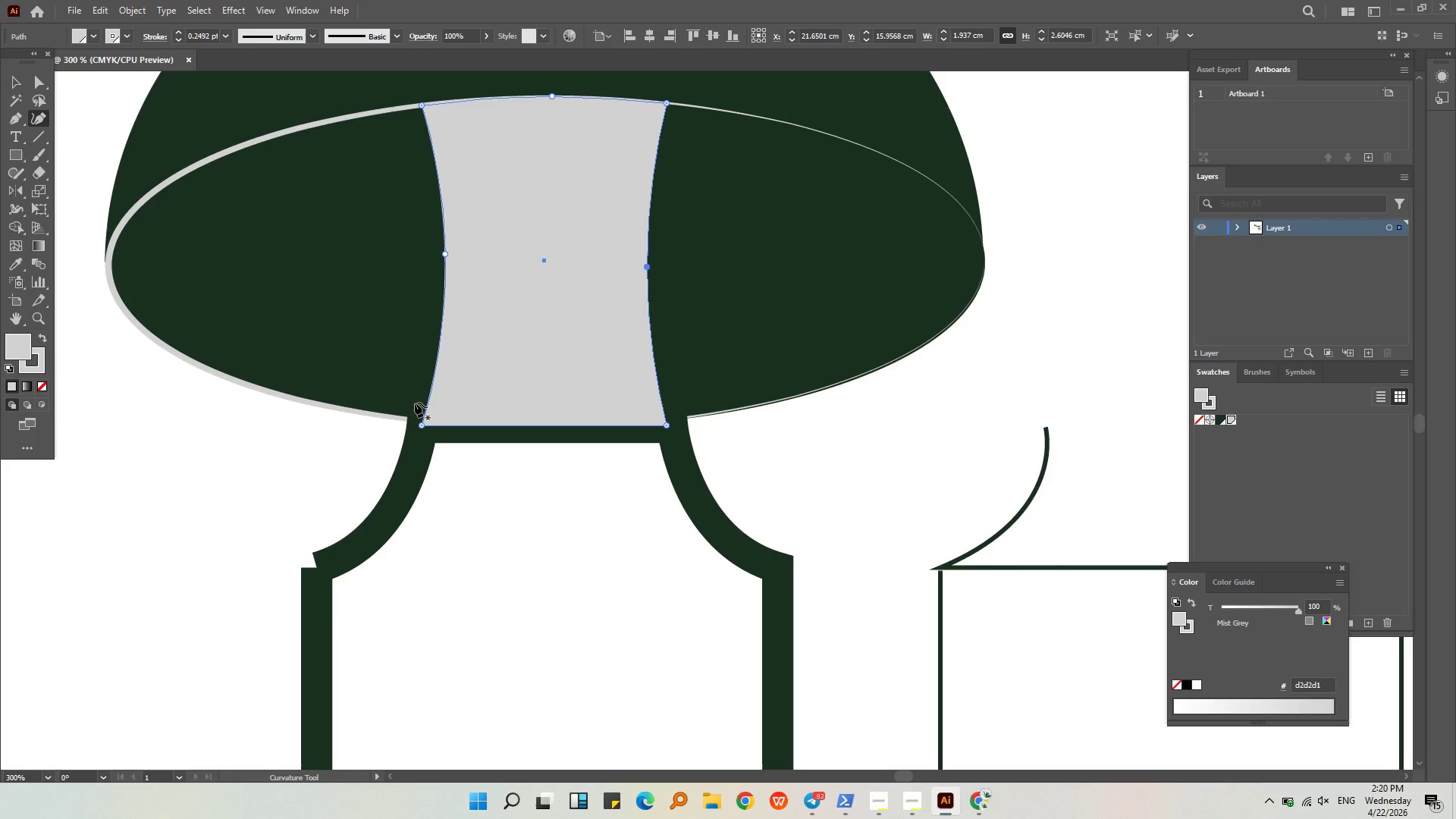 
key(Control+ControlLeft)
 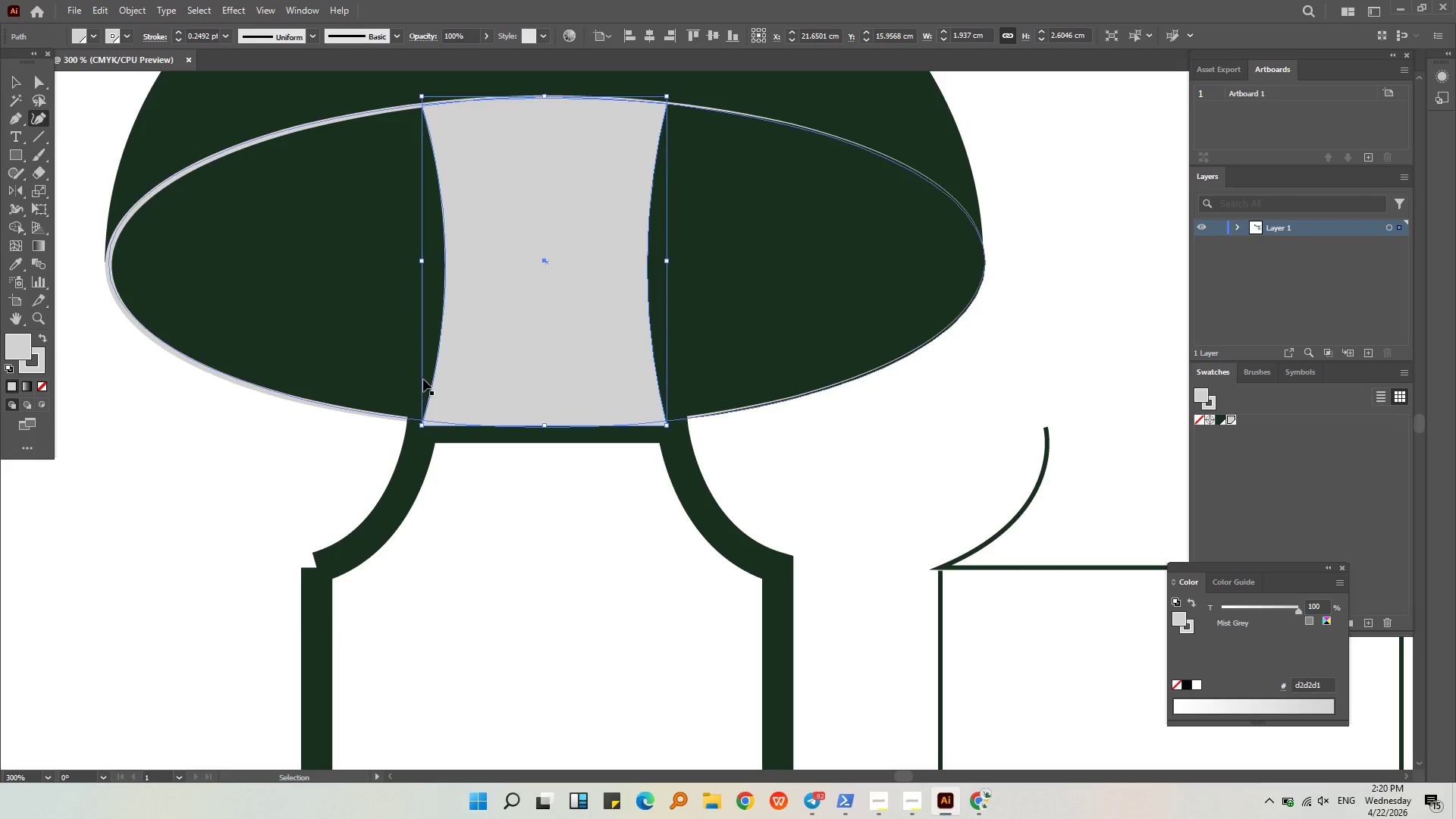 
key(Control+Z)
 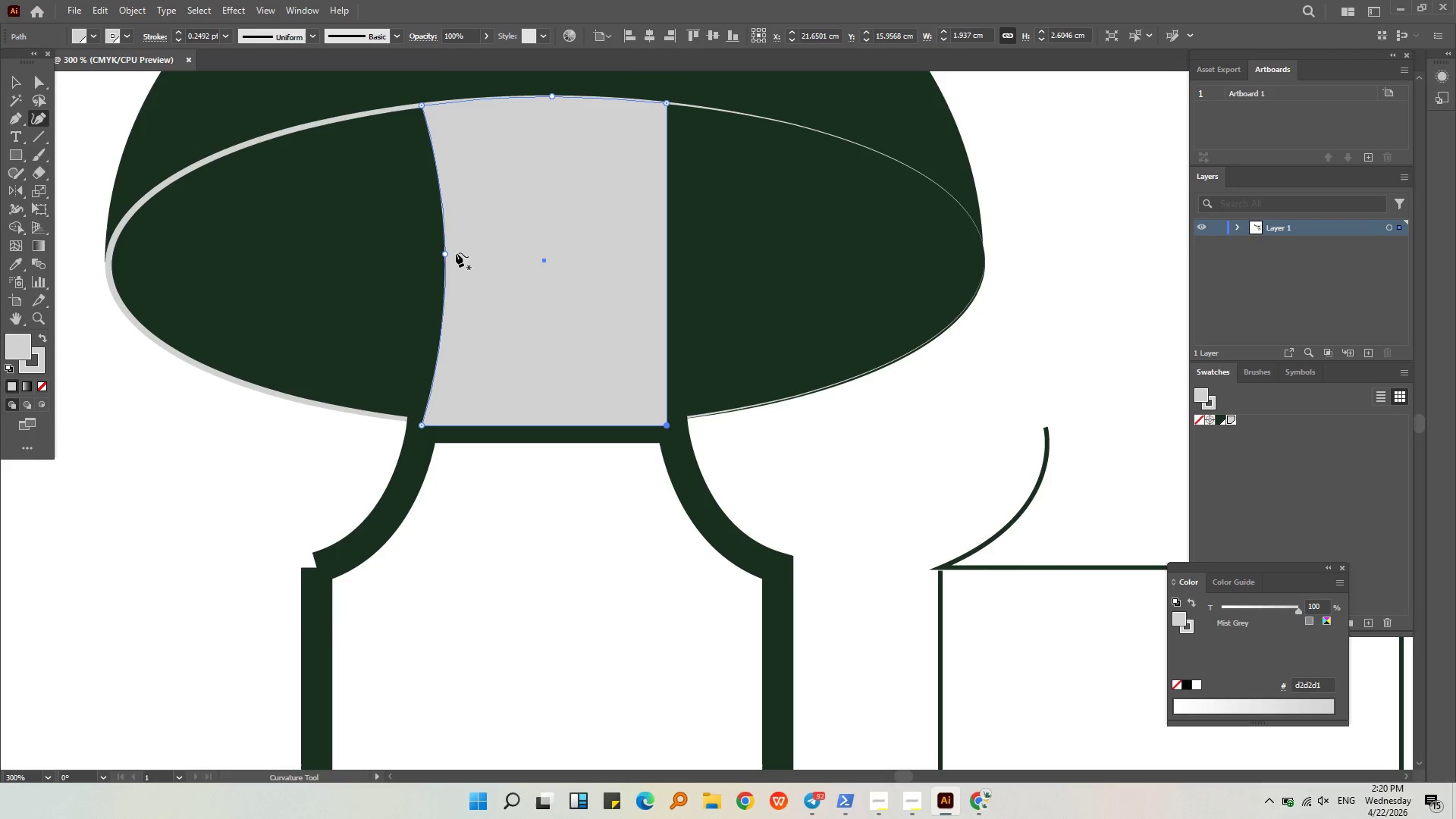 
wait(6.48)
 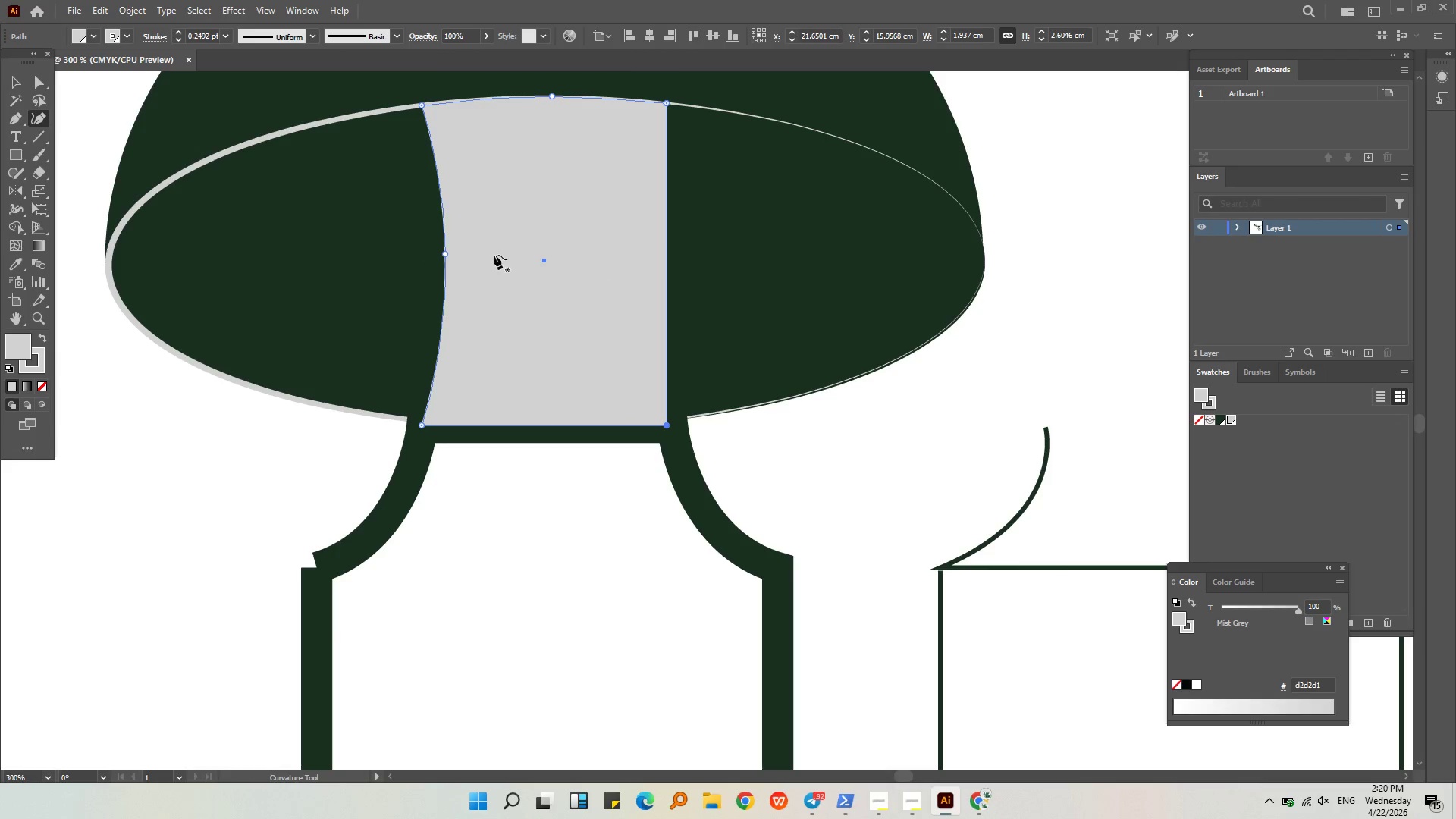 
left_click_drag(start_coordinate=[667, 258], to_coordinate=[637, 260])
 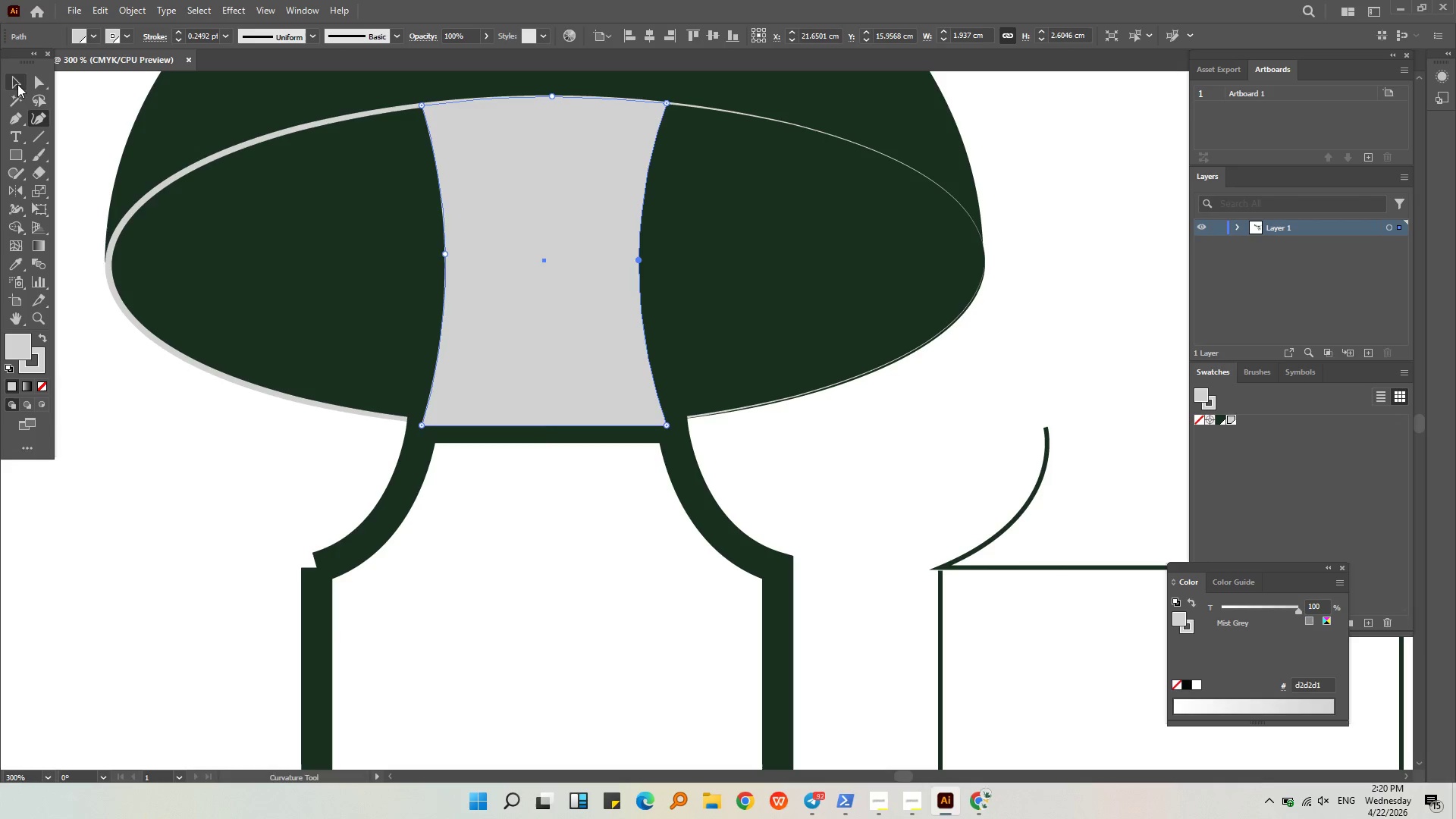 
double_click([642, 537])
 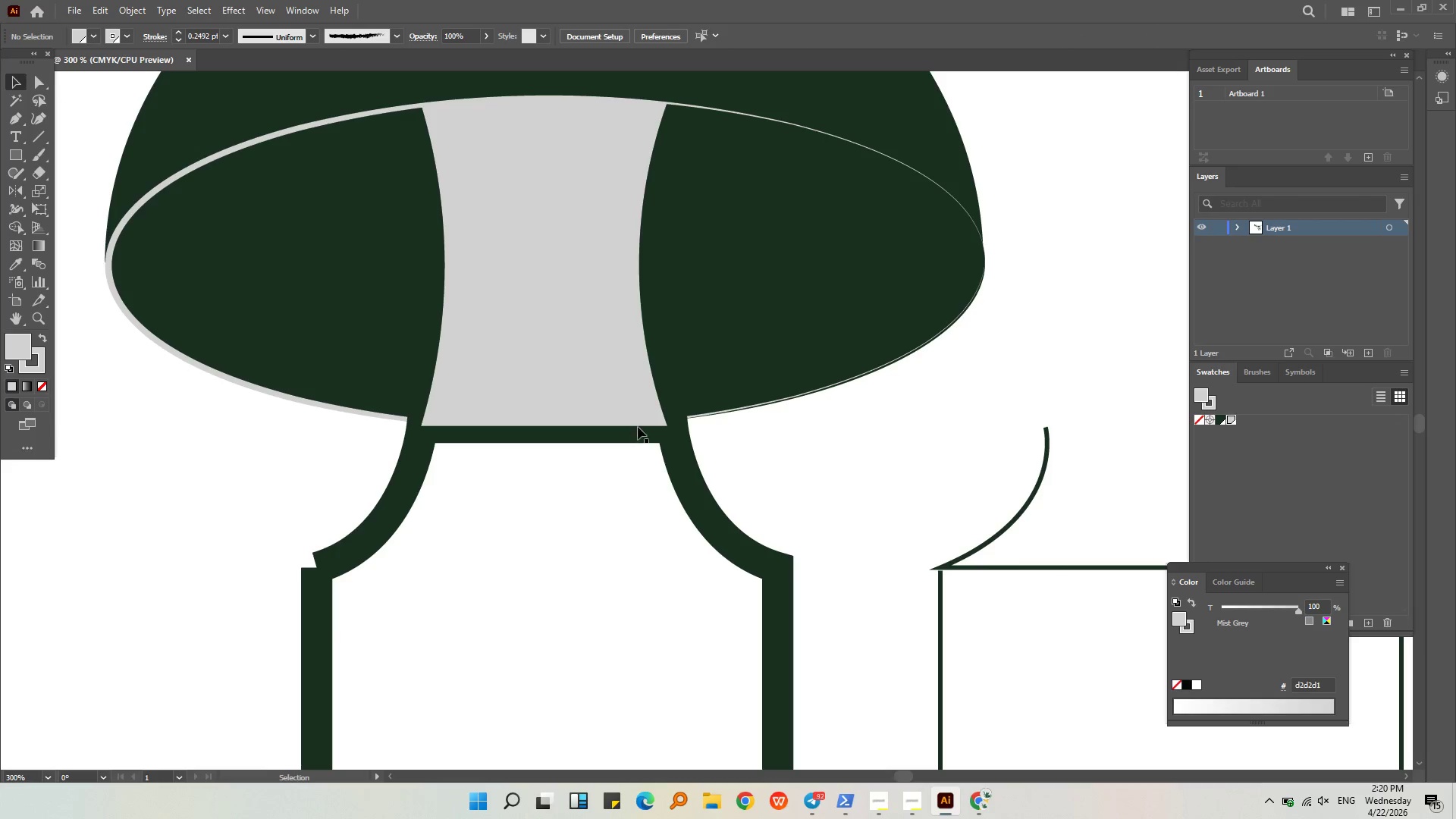 
left_click([642, 420])
 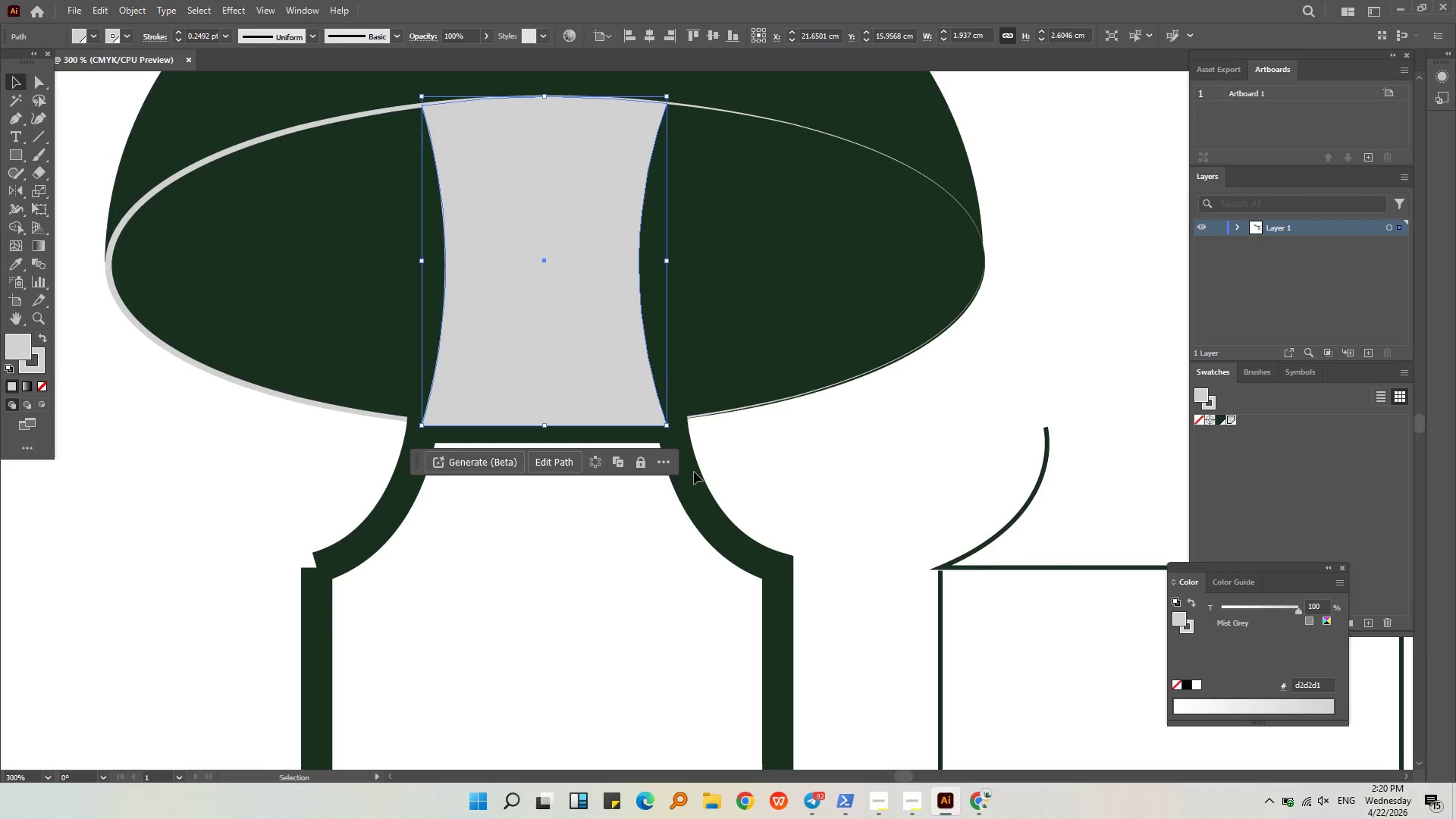 
left_click([702, 499])
 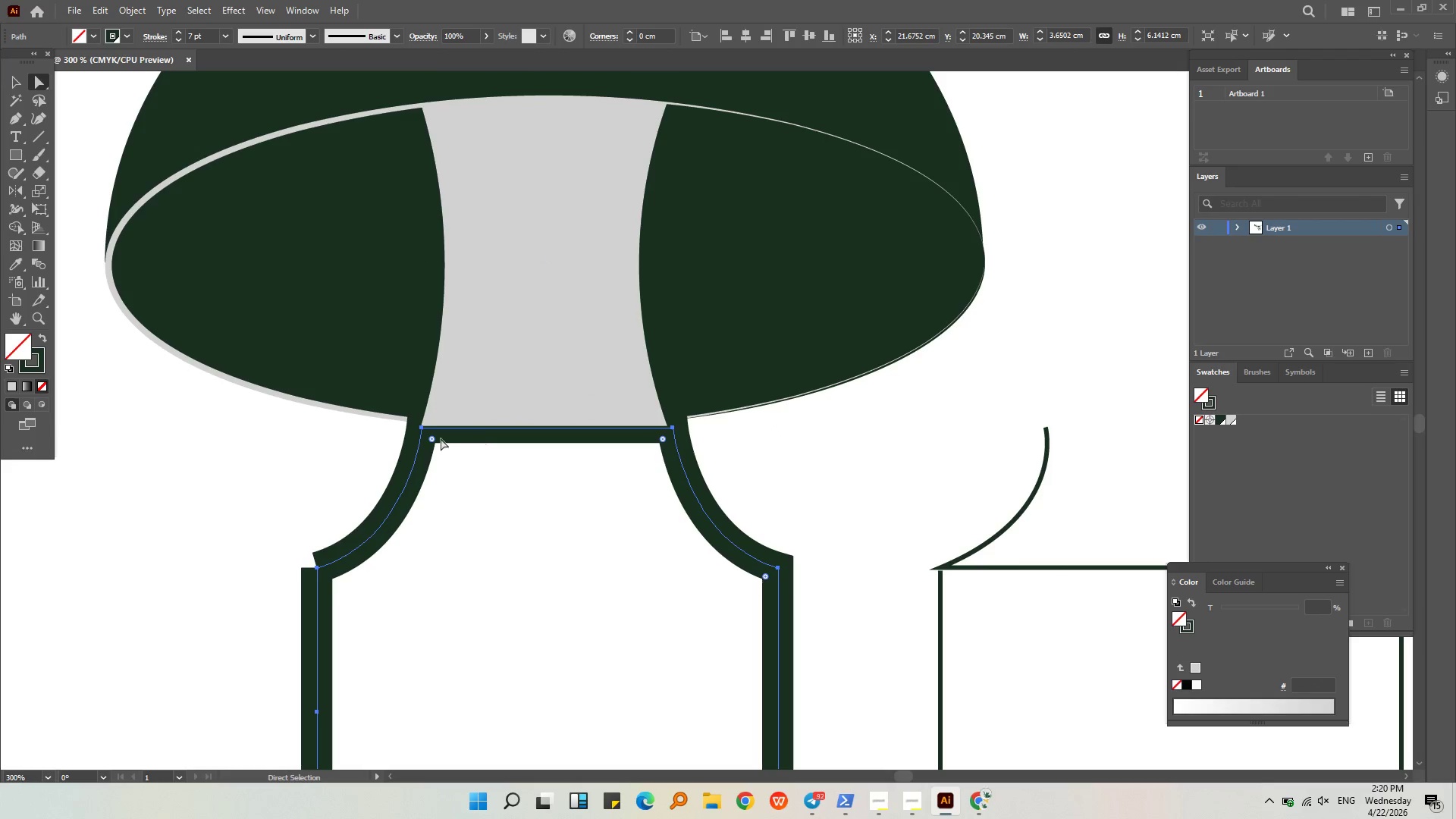 
left_click([421, 431])
 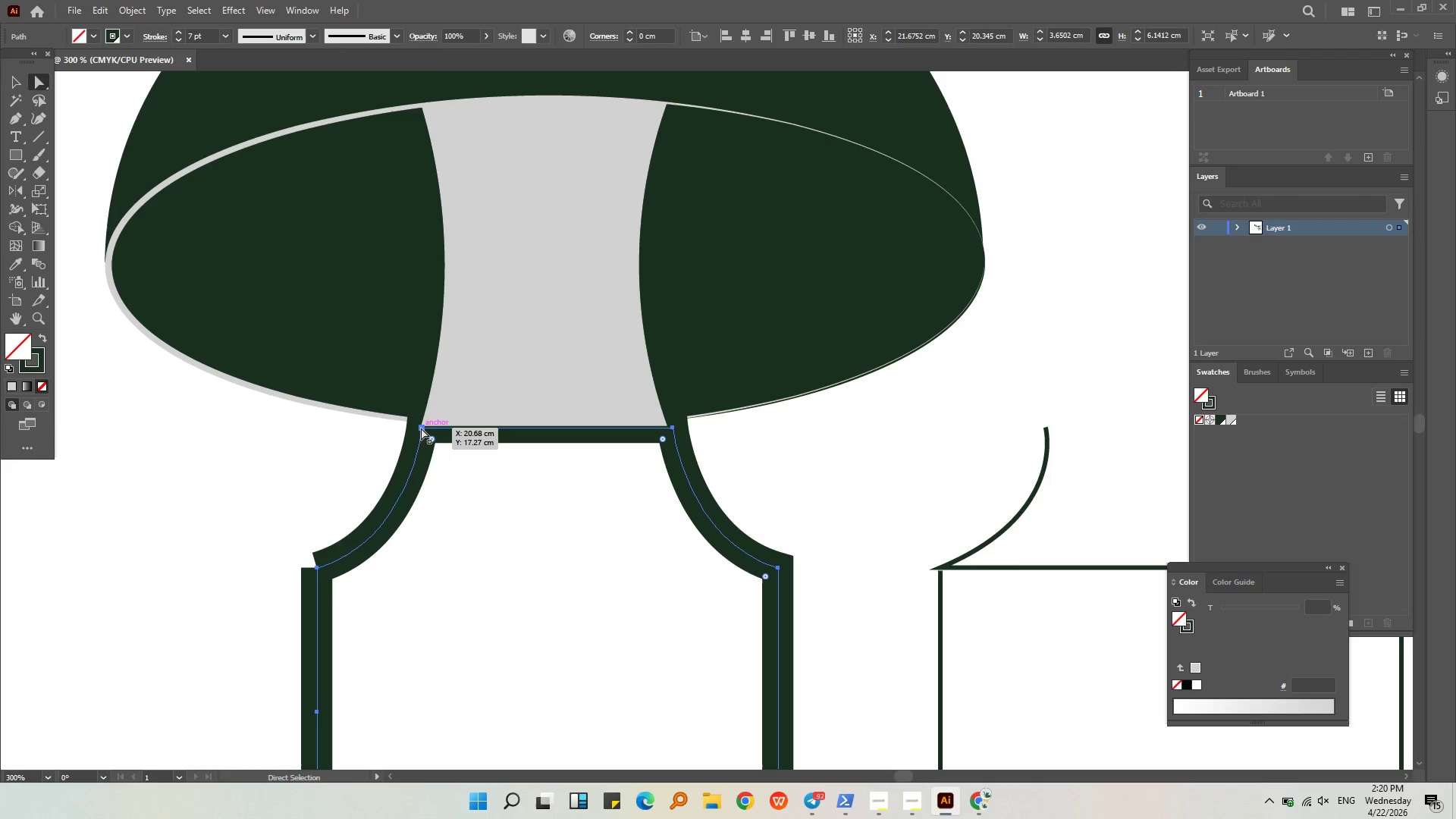 
left_click([421, 428])
 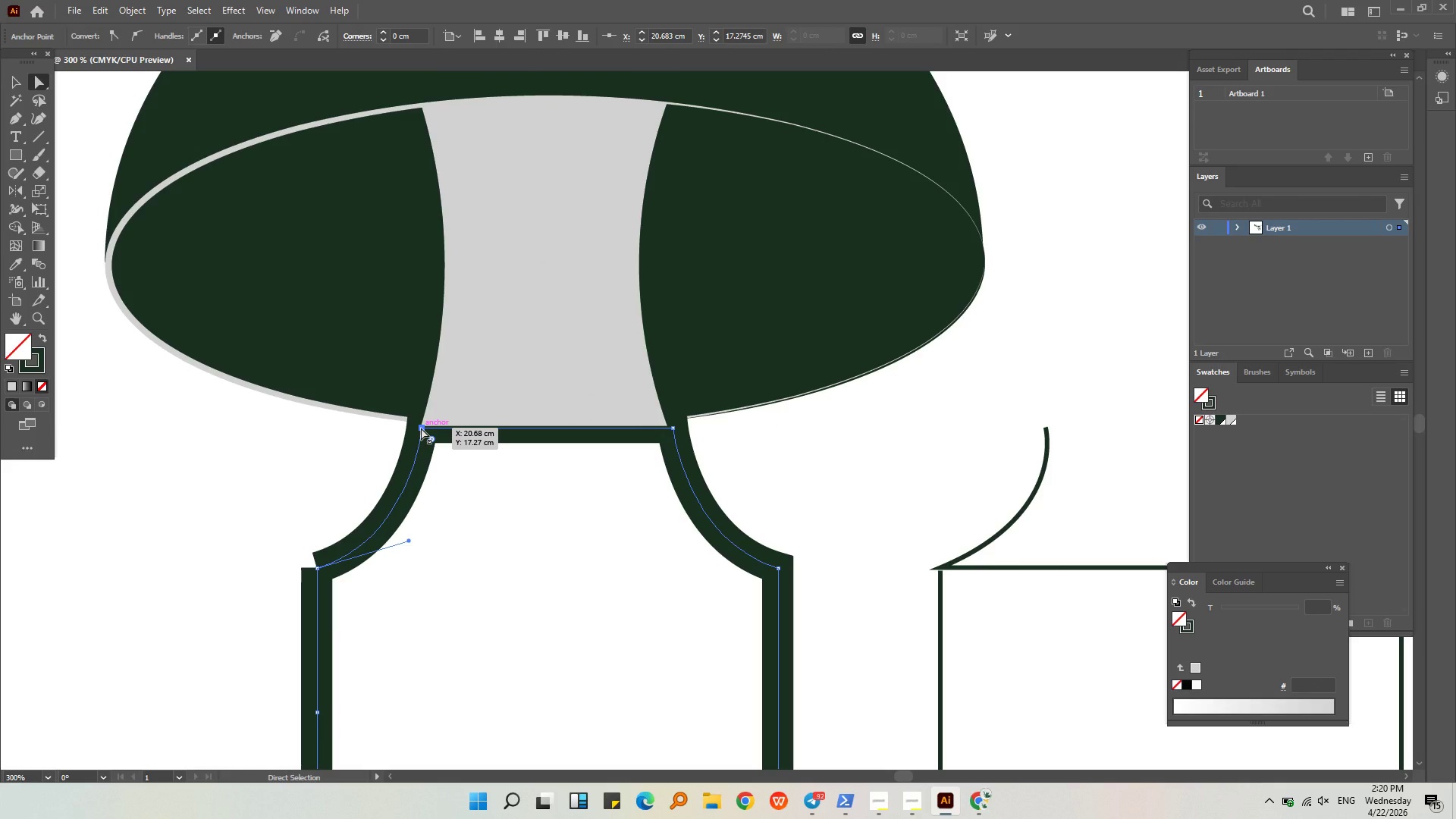 
key(Delete)
 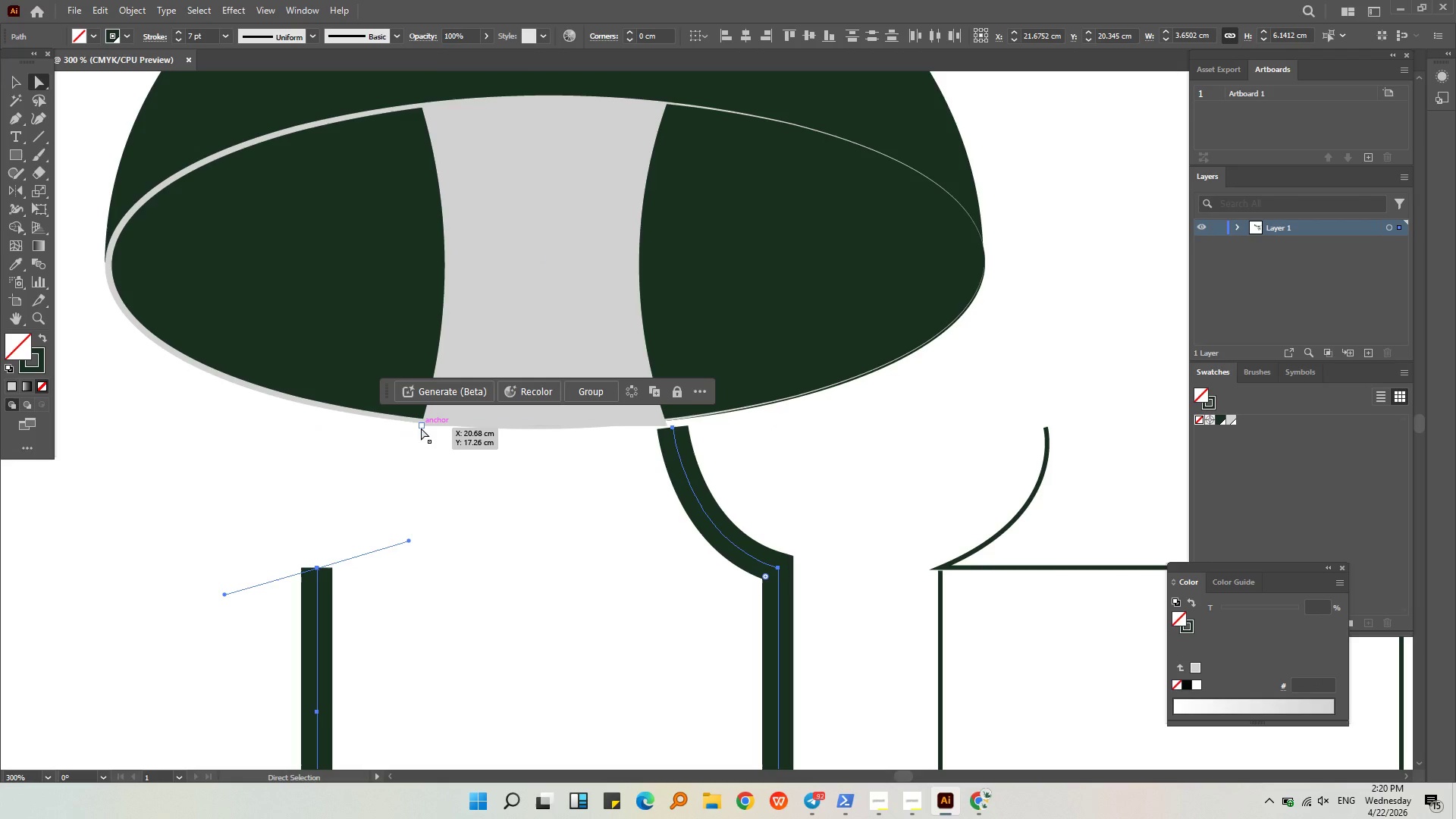 
key(Control+ControlLeft)
 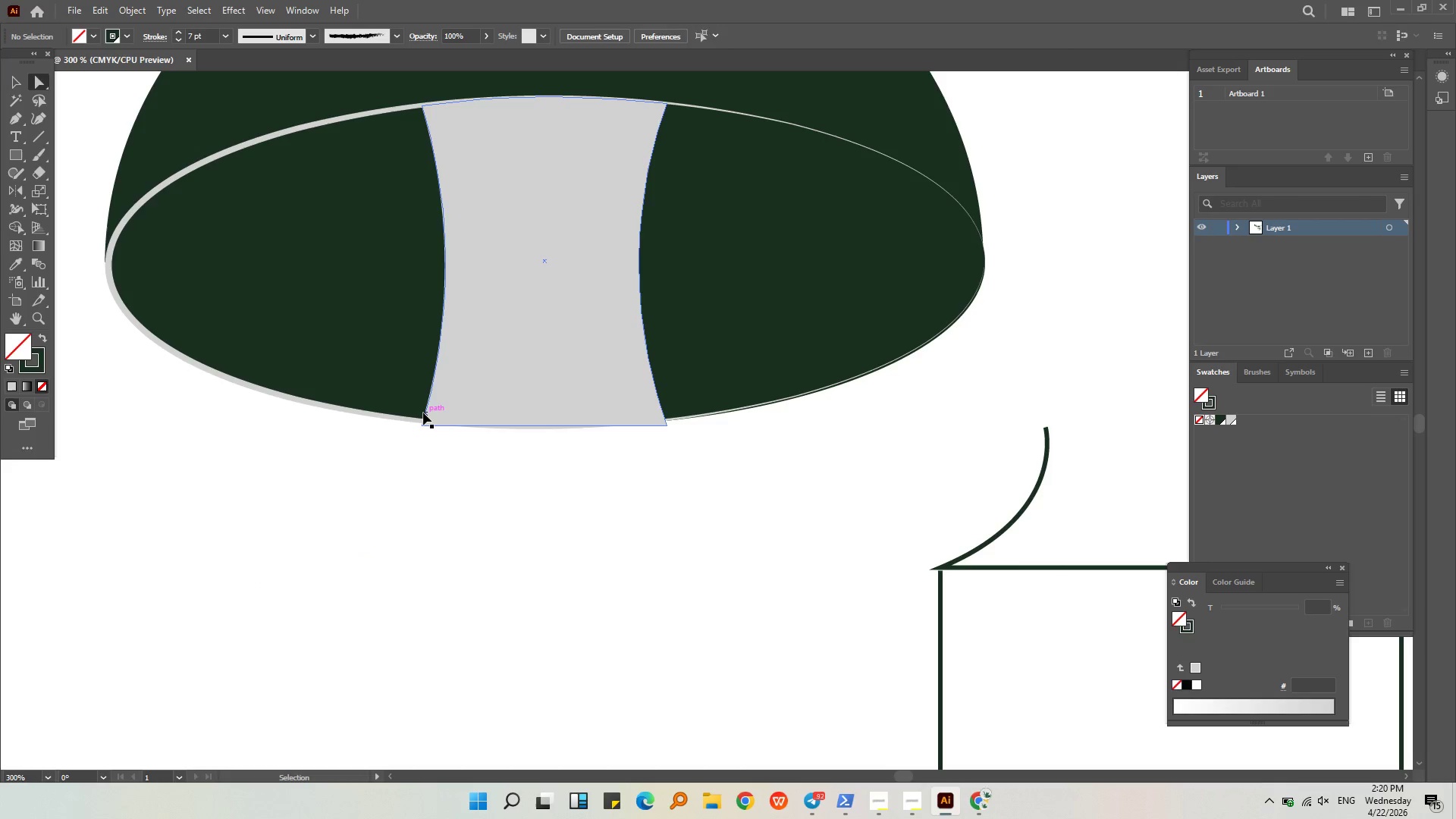 
key(Control+Z)
 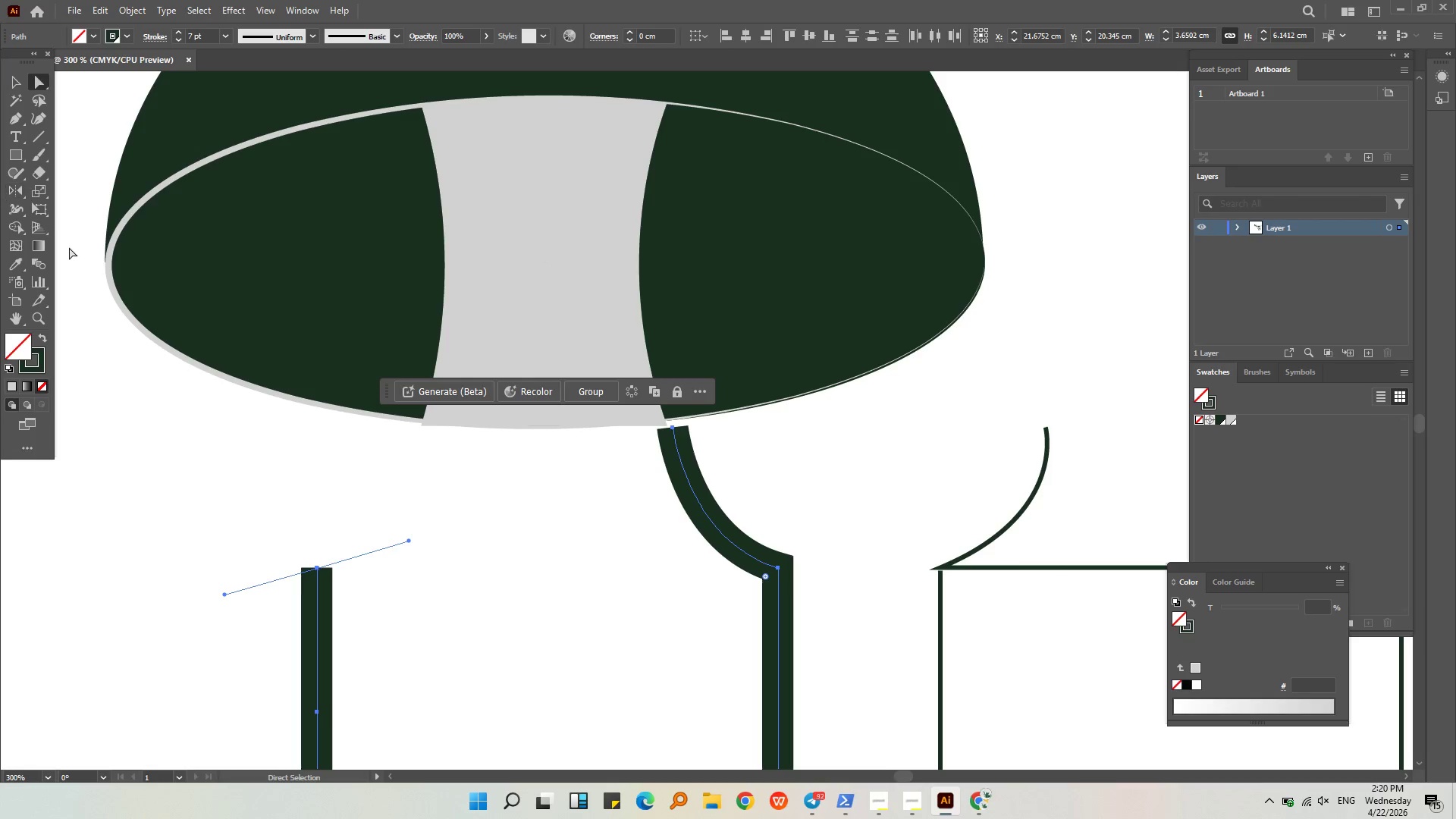 
key(Control+Z)
 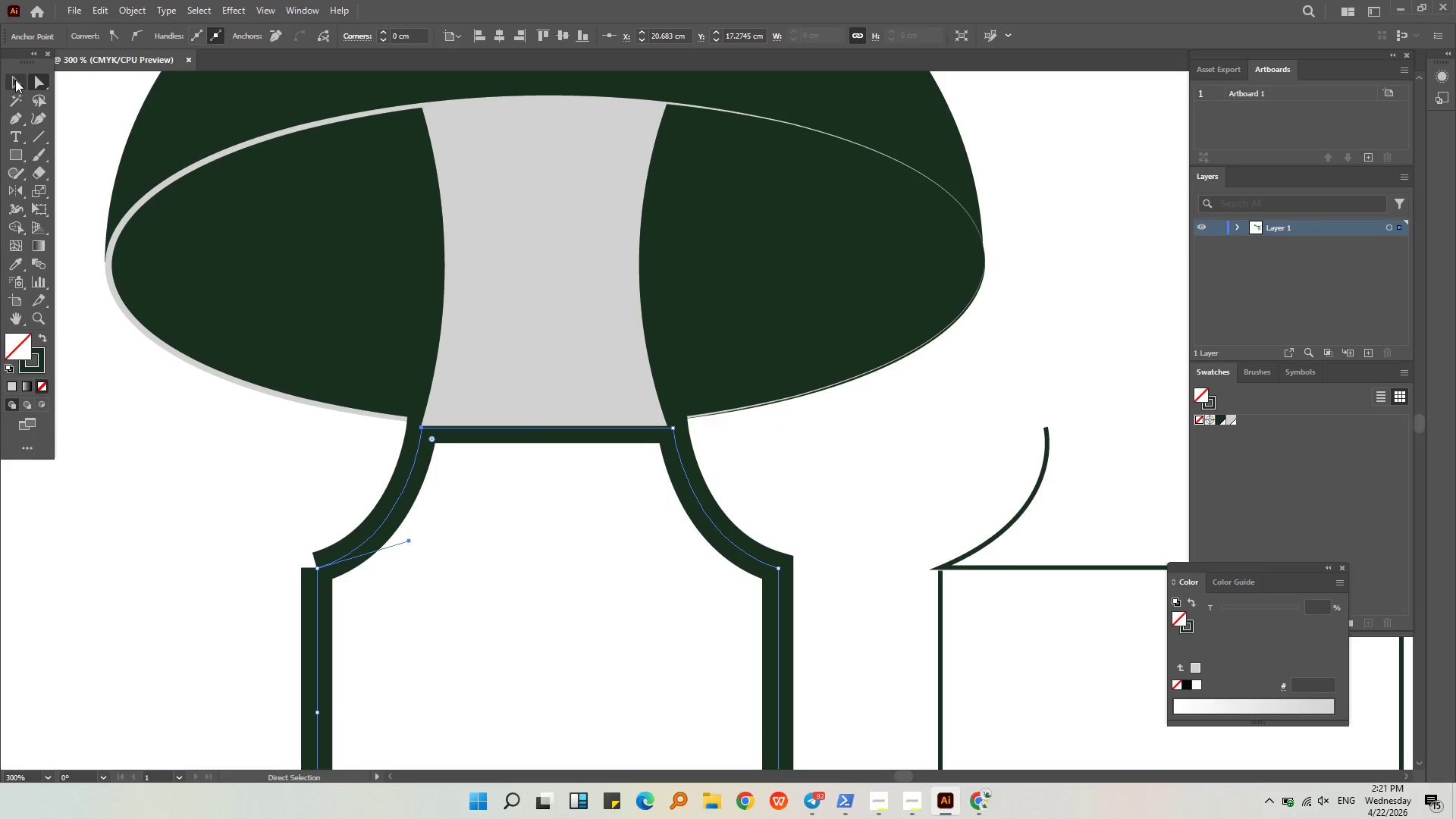 
double_click([626, 600])
 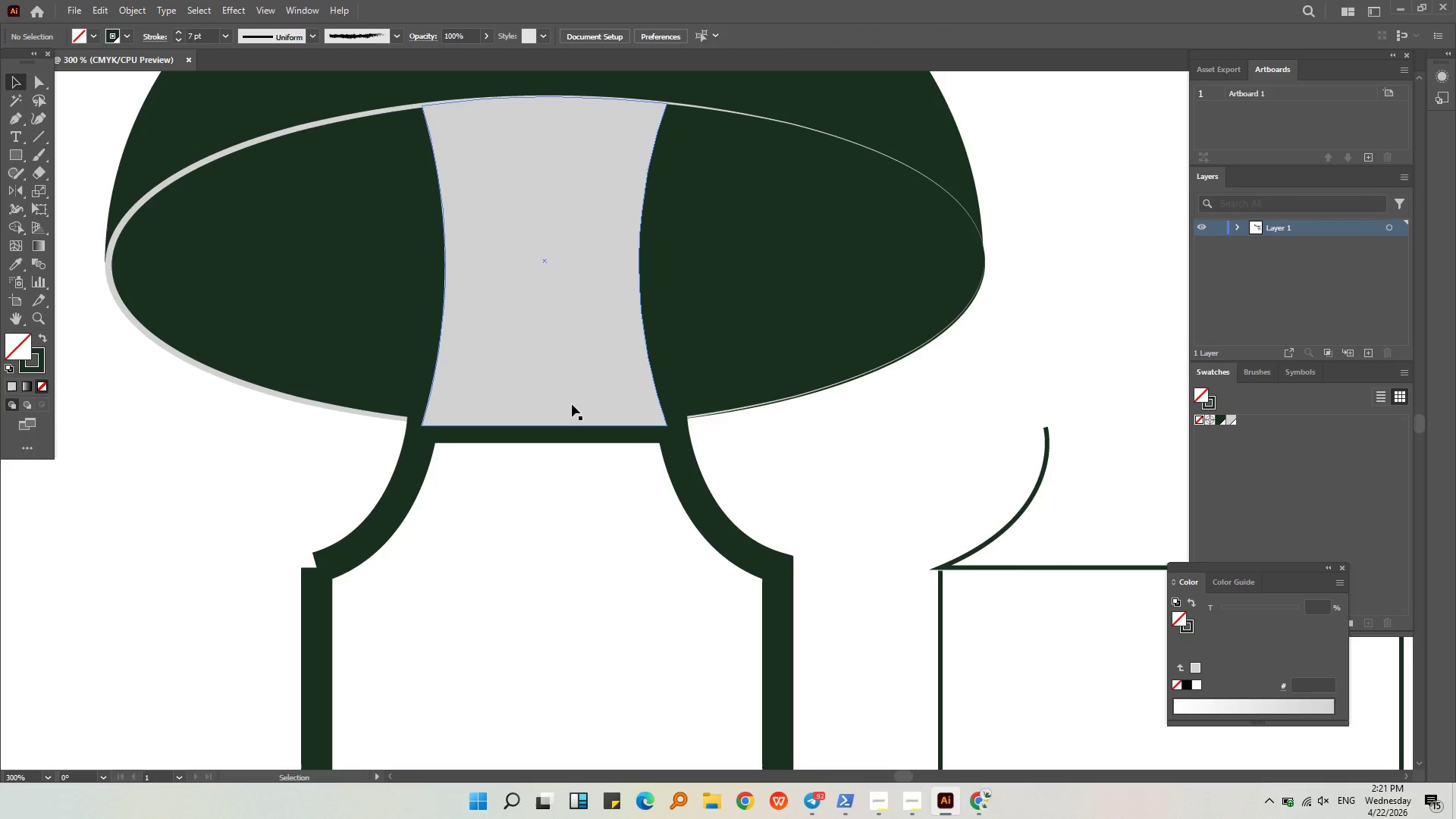 
left_click([572, 404])
 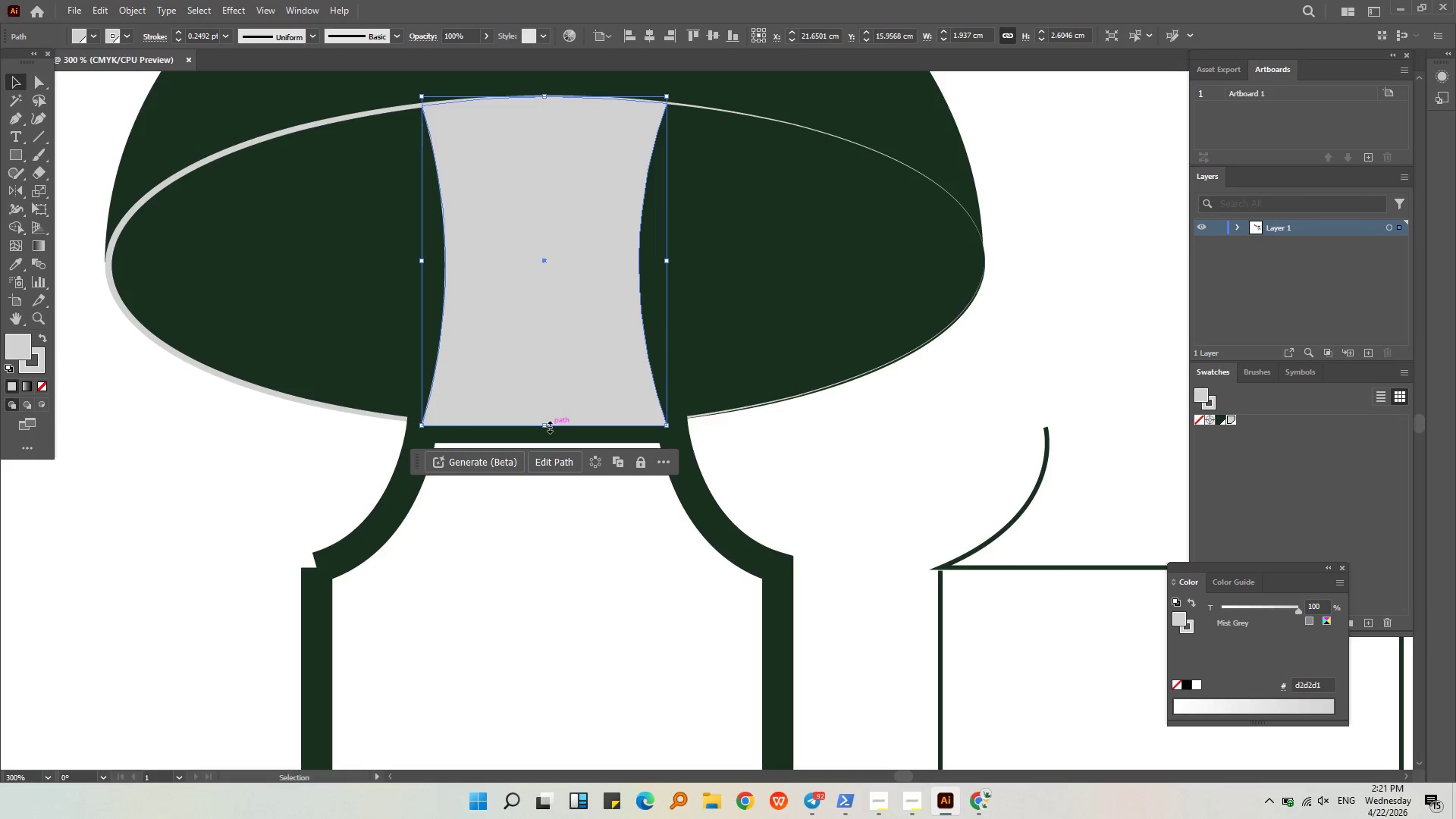 
left_click_drag(start_coordinate=[544, 425], to_coordinate=[548, 457])
 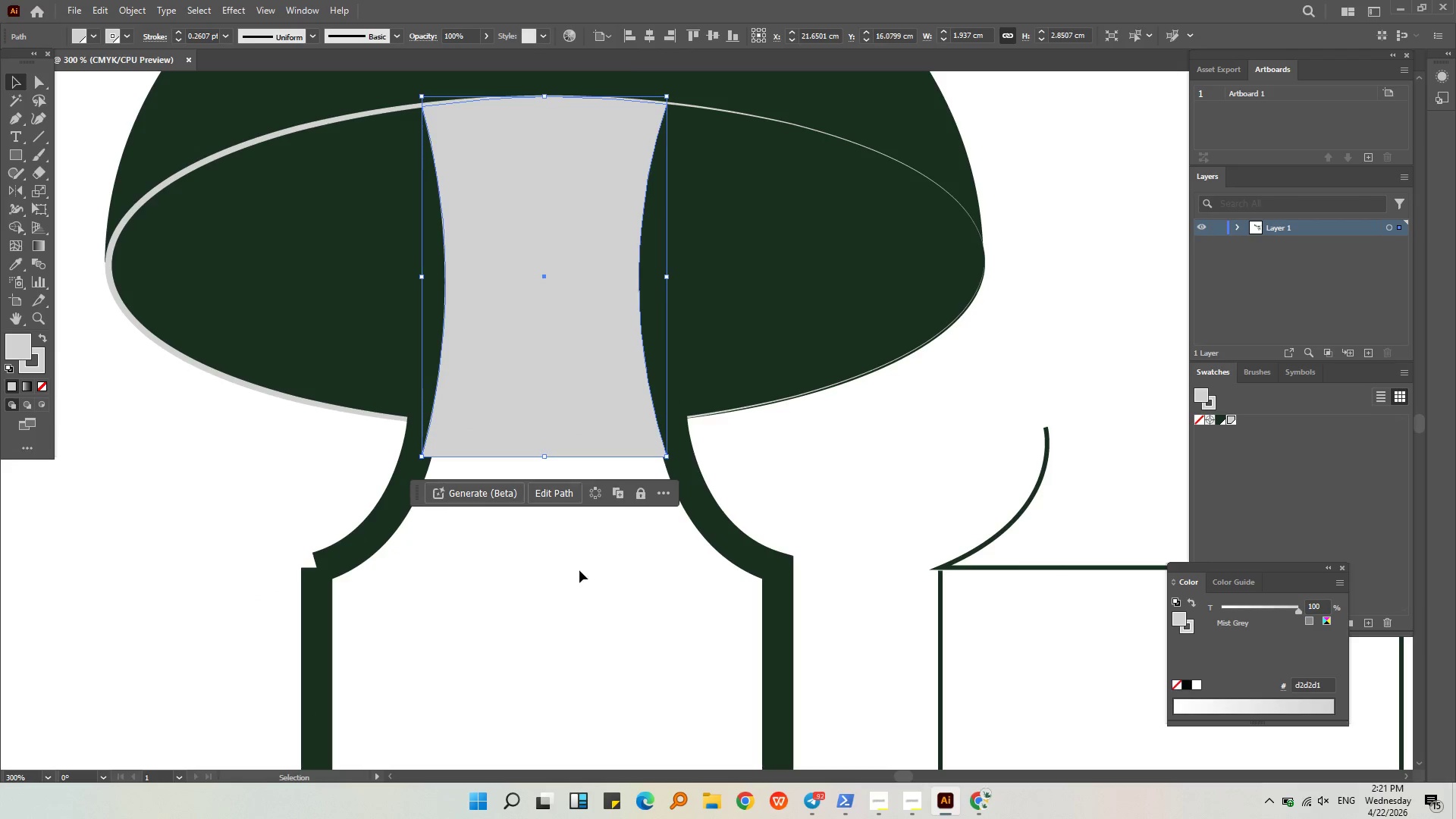 
left_click([585, 585])
 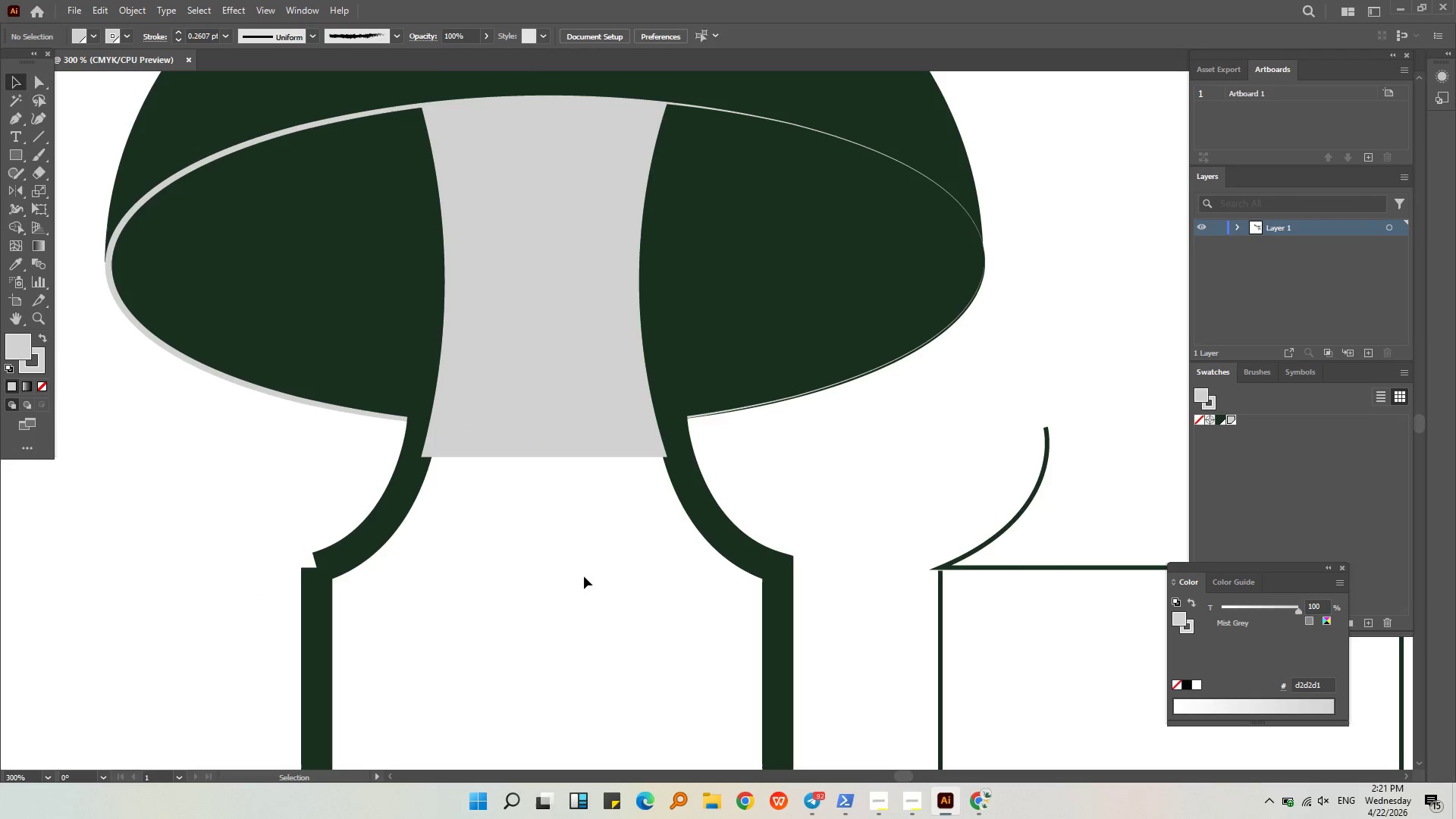 
hold_key(key=AltLeft, duration=0.64)
scroll: coordinate [583, 558], scroll_direction: down, amount: 2.0
 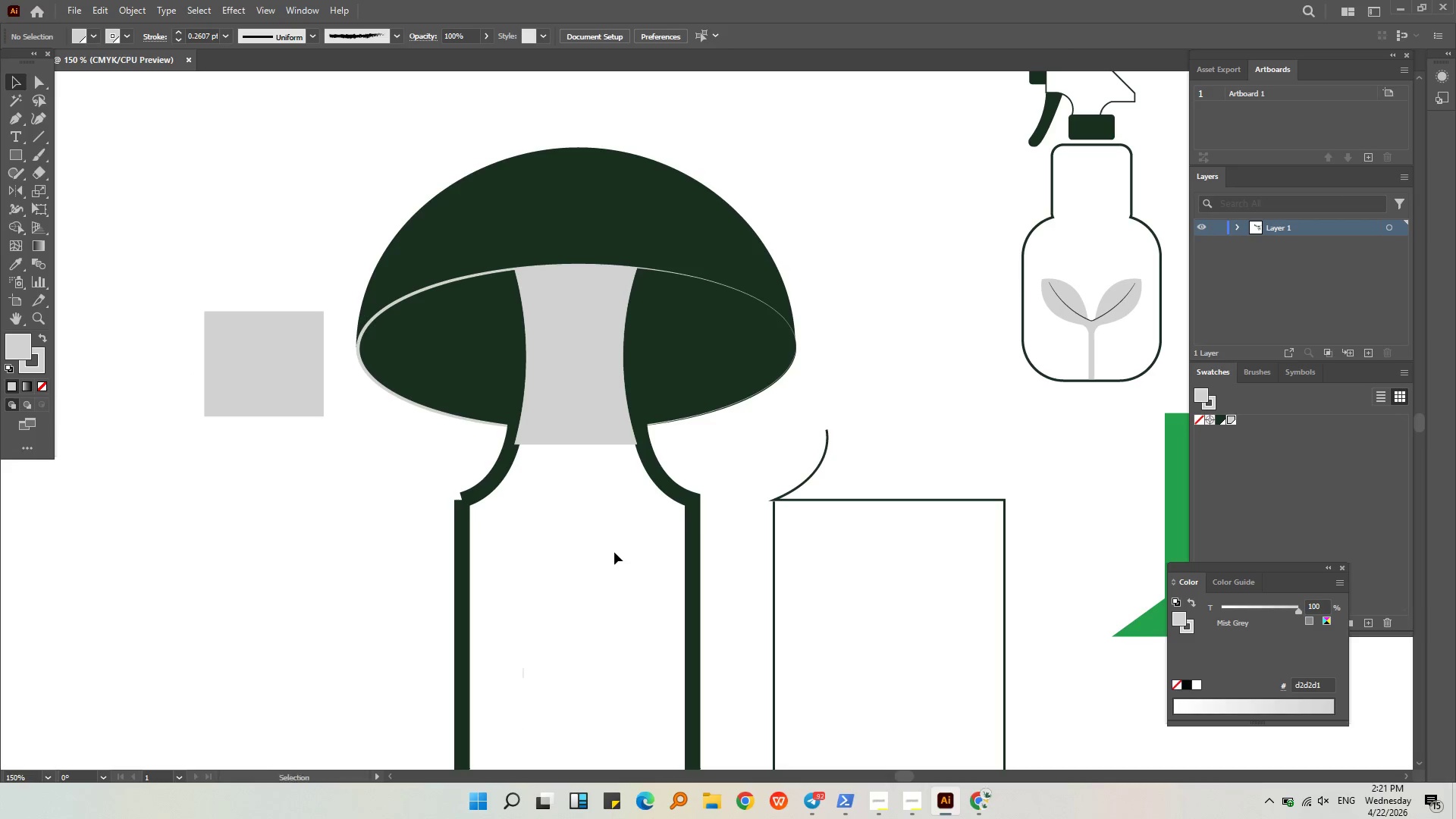 
hold_key(key=AltLeft, duration=0.56)
 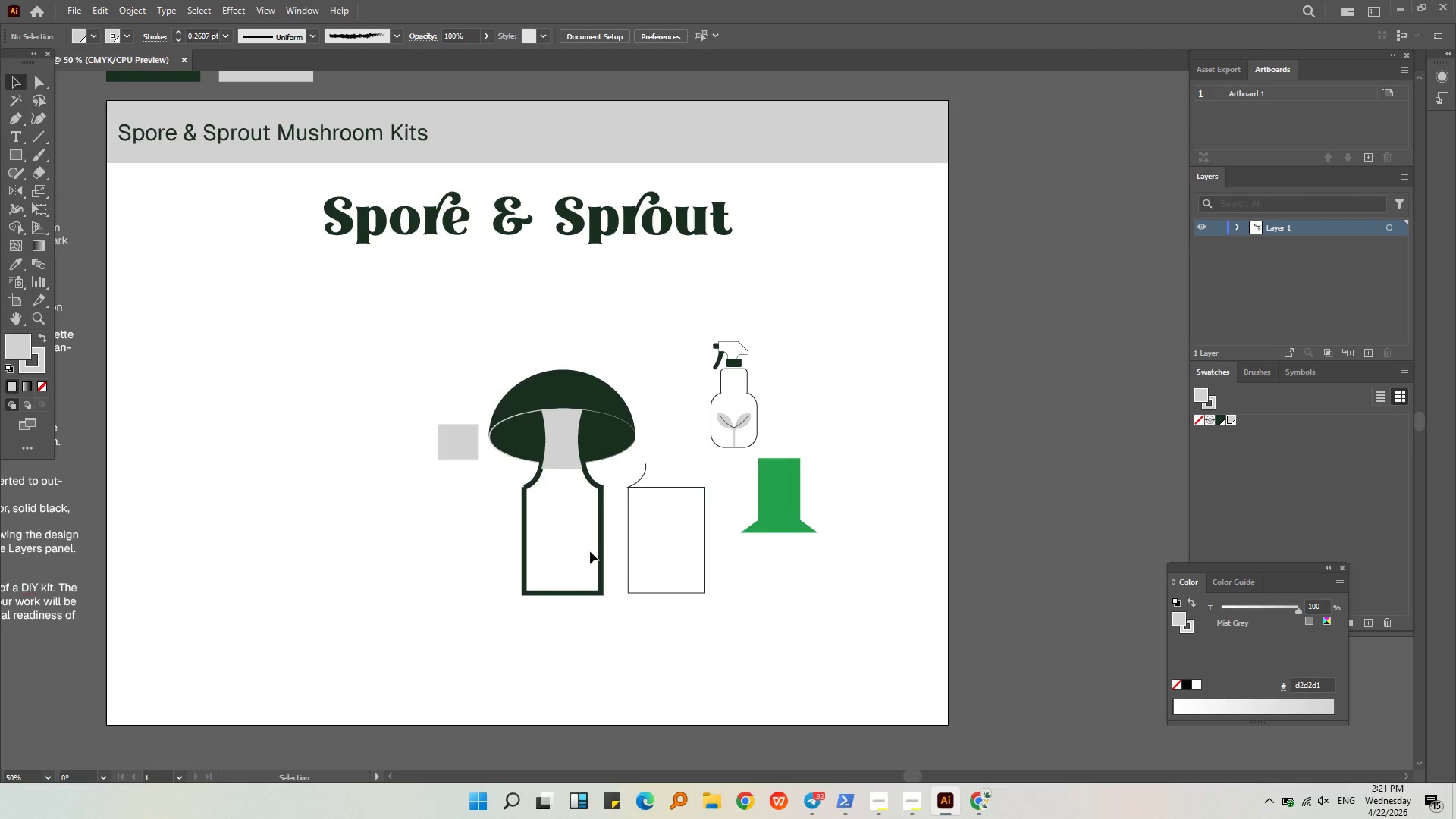 
left_click([590, 551])
 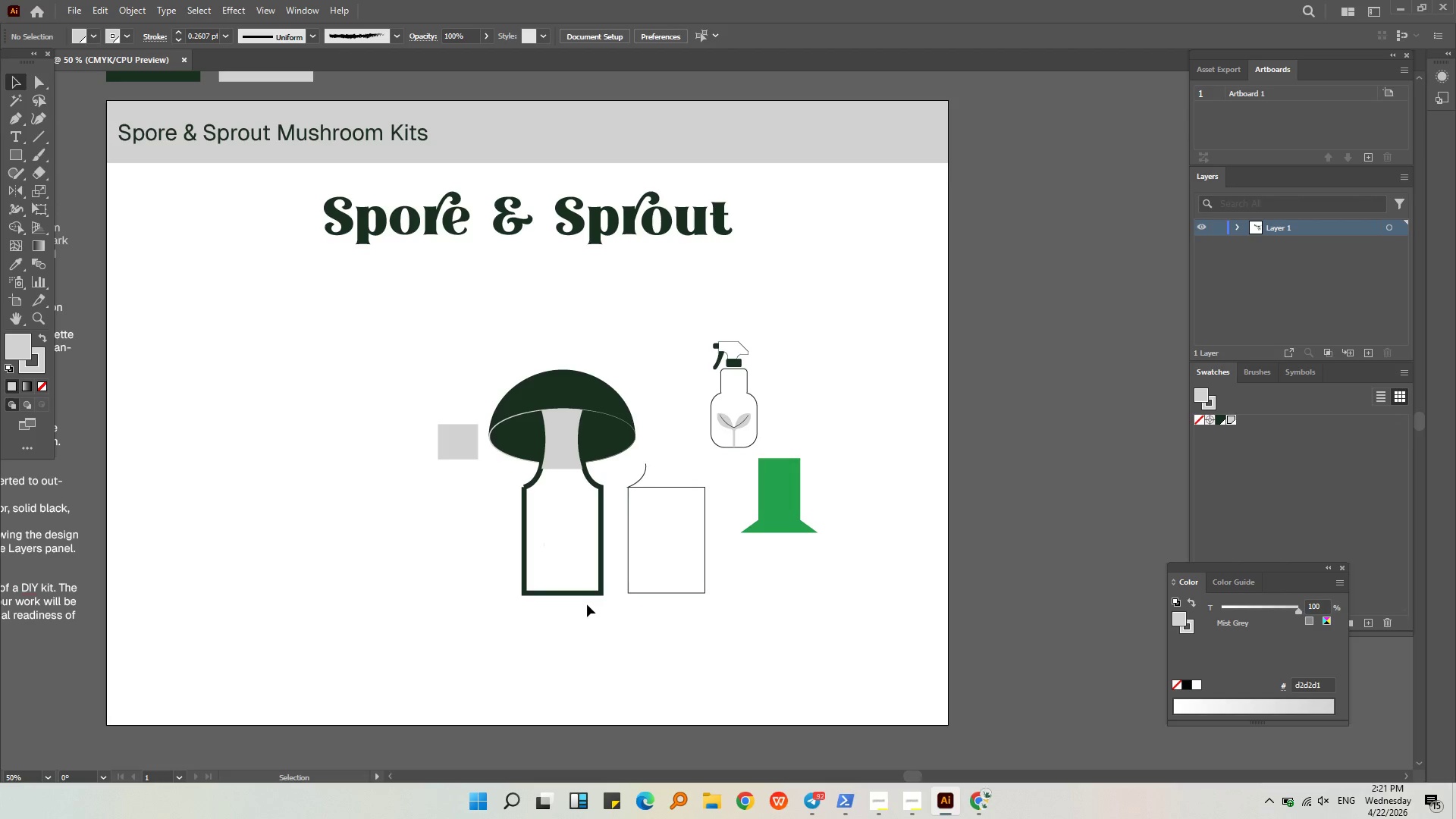 
scroll: coordinate [557, 482], scroll_direction: down, amount: 3.0
 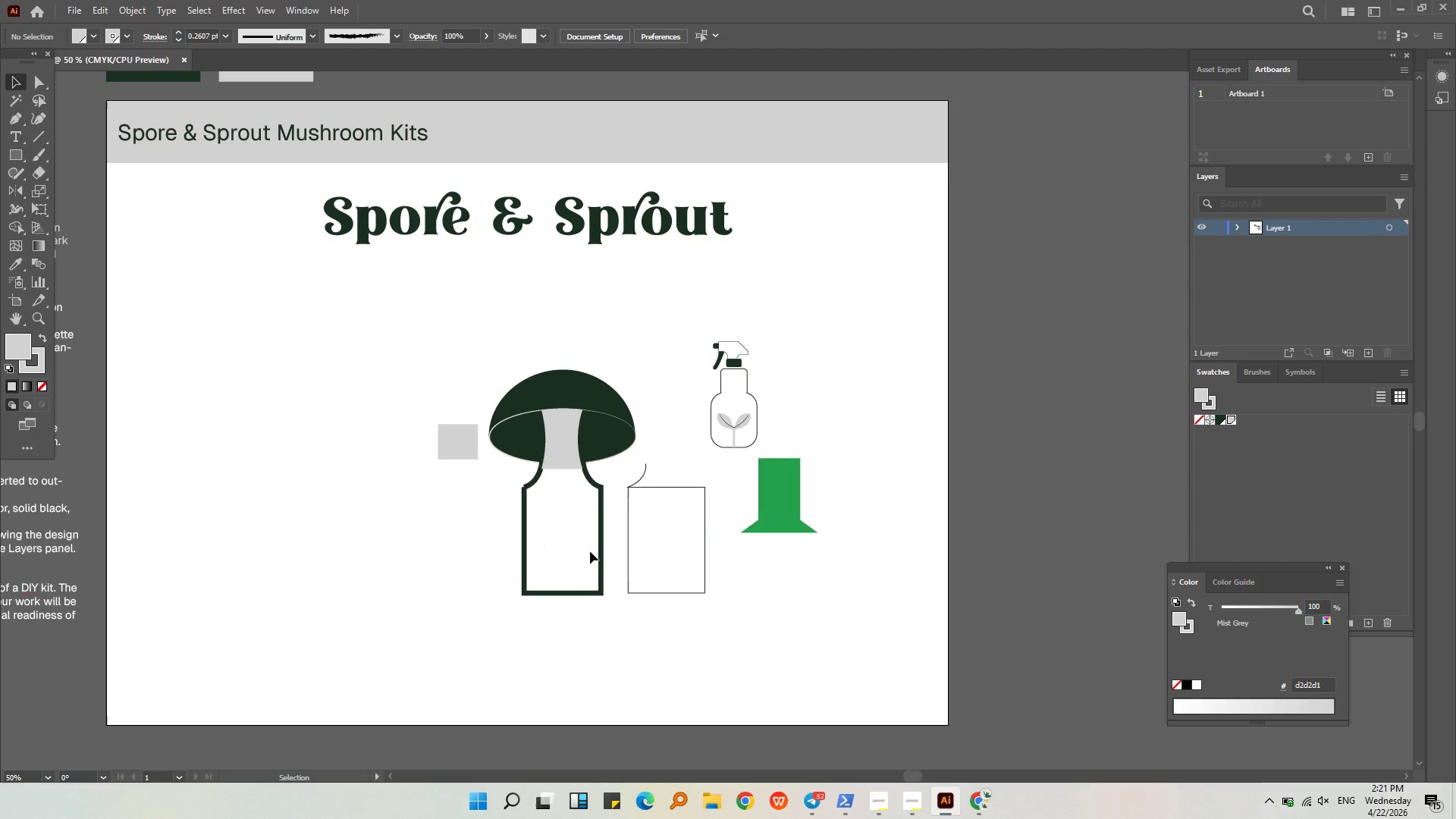 
left_click([584, 595])
 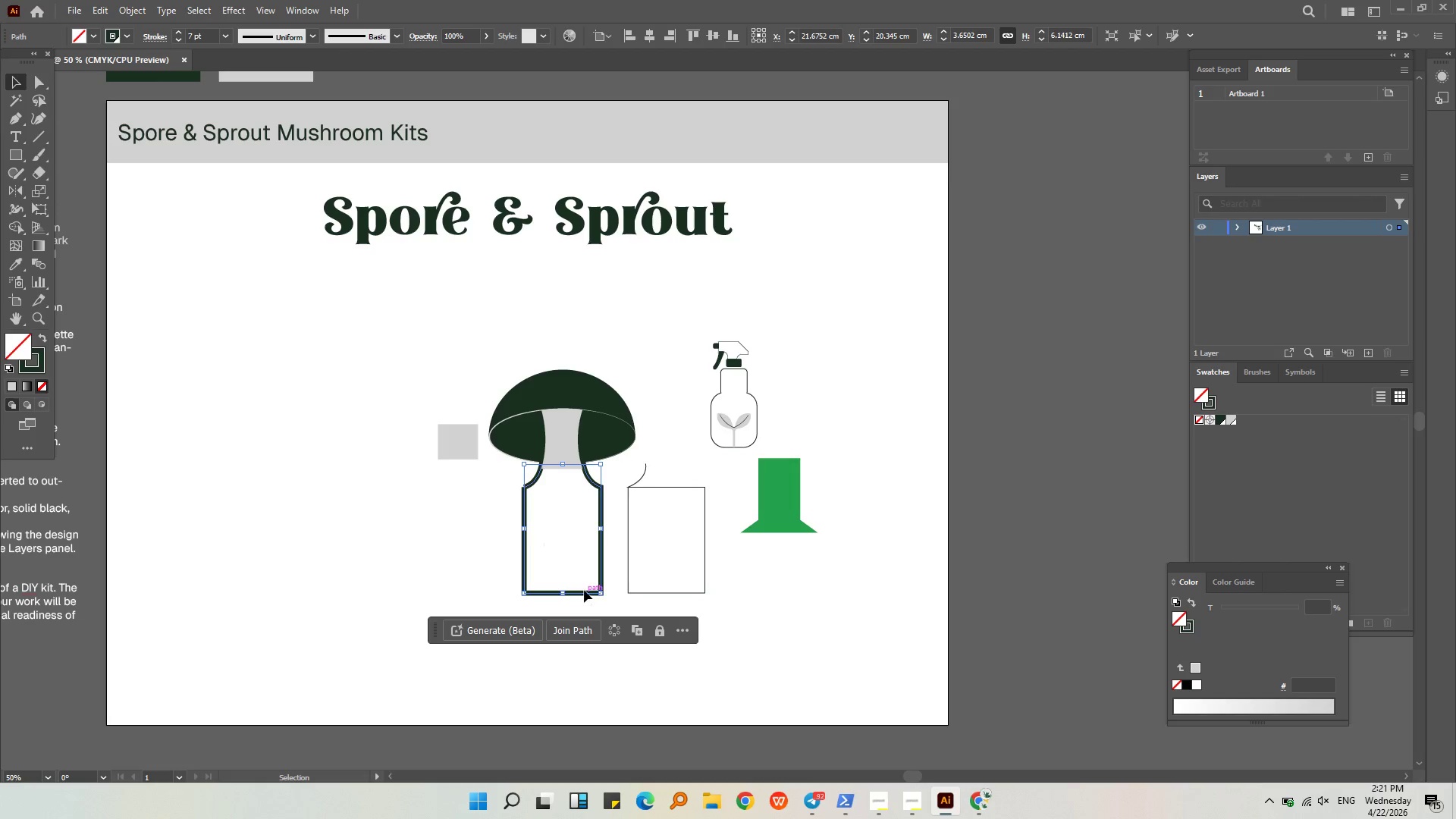 
left_click([551, 443])
 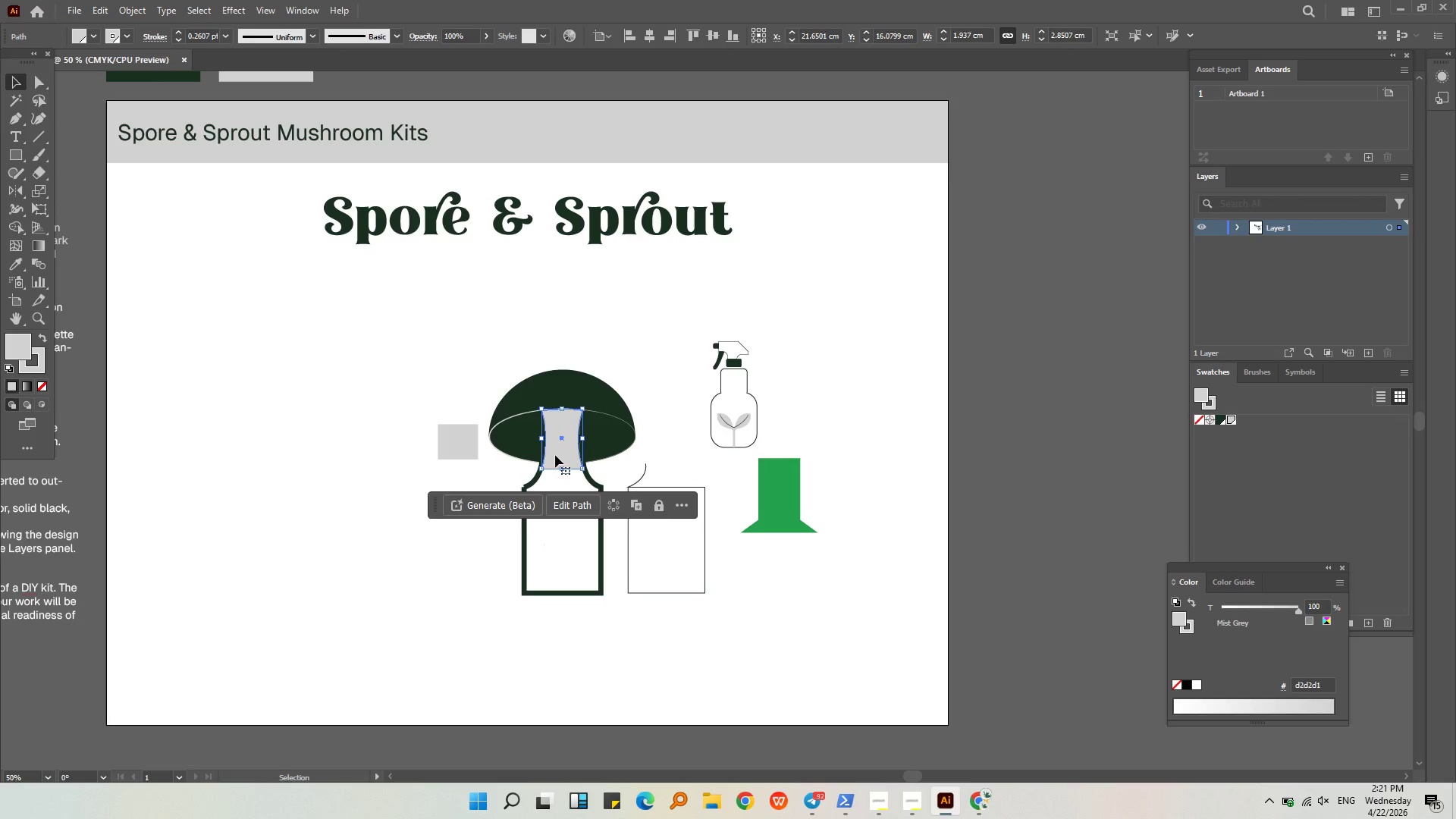 
hold_key(key=AltLeft, duration=0.92)
scroll: coordinate [557, 458], scroll_direction: up, amount: 5.0
 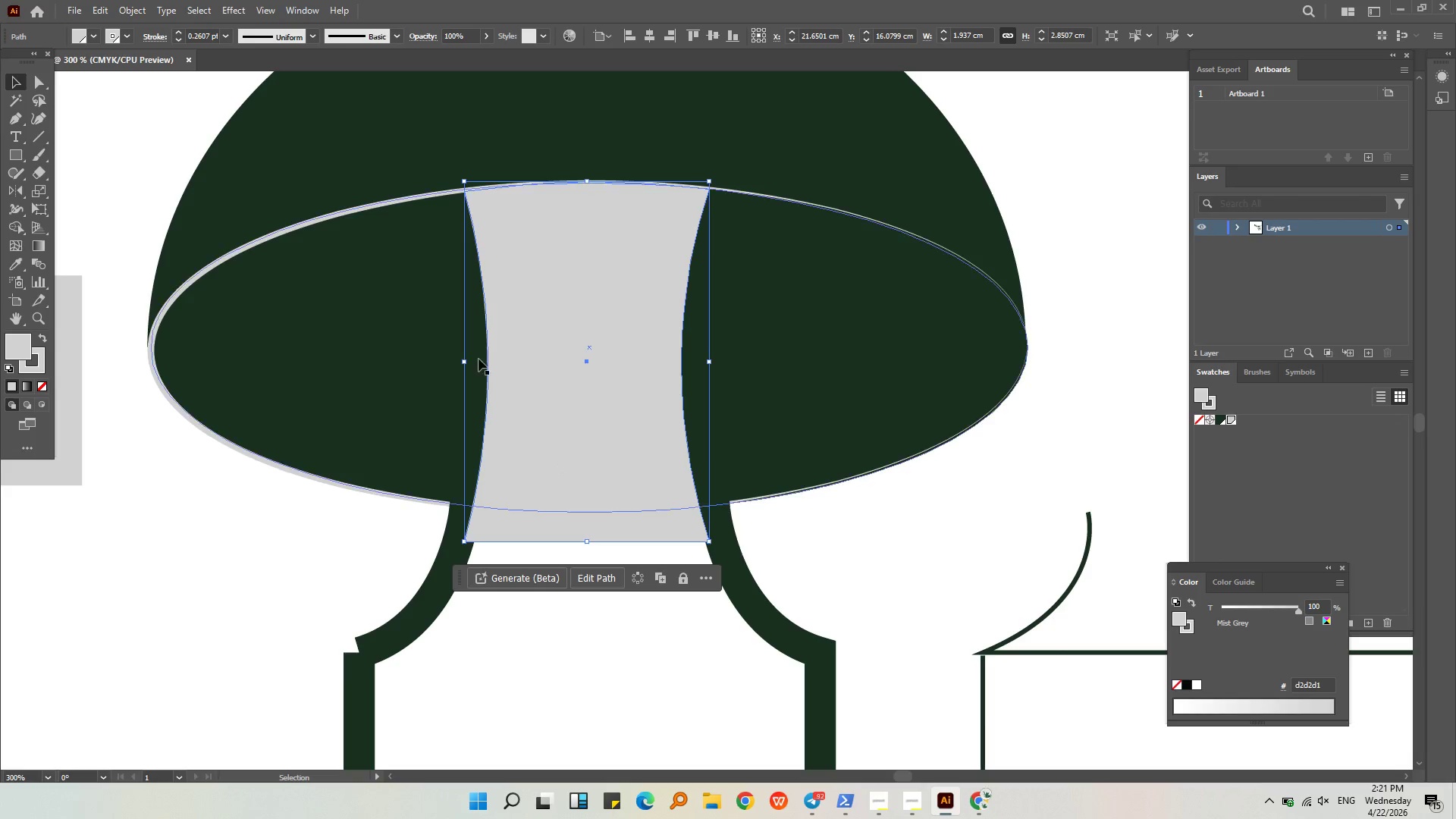 
left_click_drag(start_coordinate=[464, 362], to_coordinate=[442, 357])
 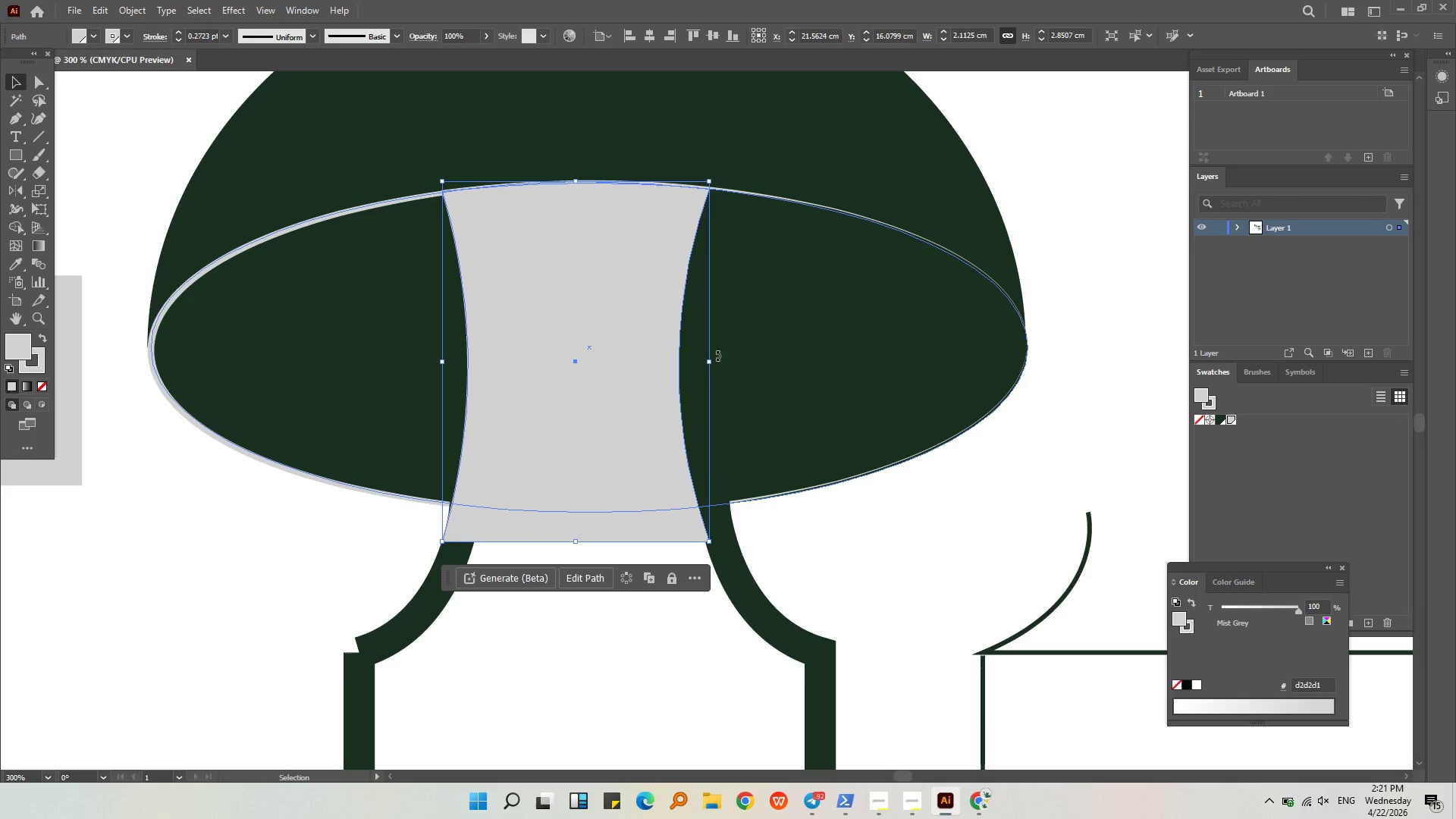 
left_click_drag(start_coordinate=[708, 363], to_coordinate=[734, 362])
 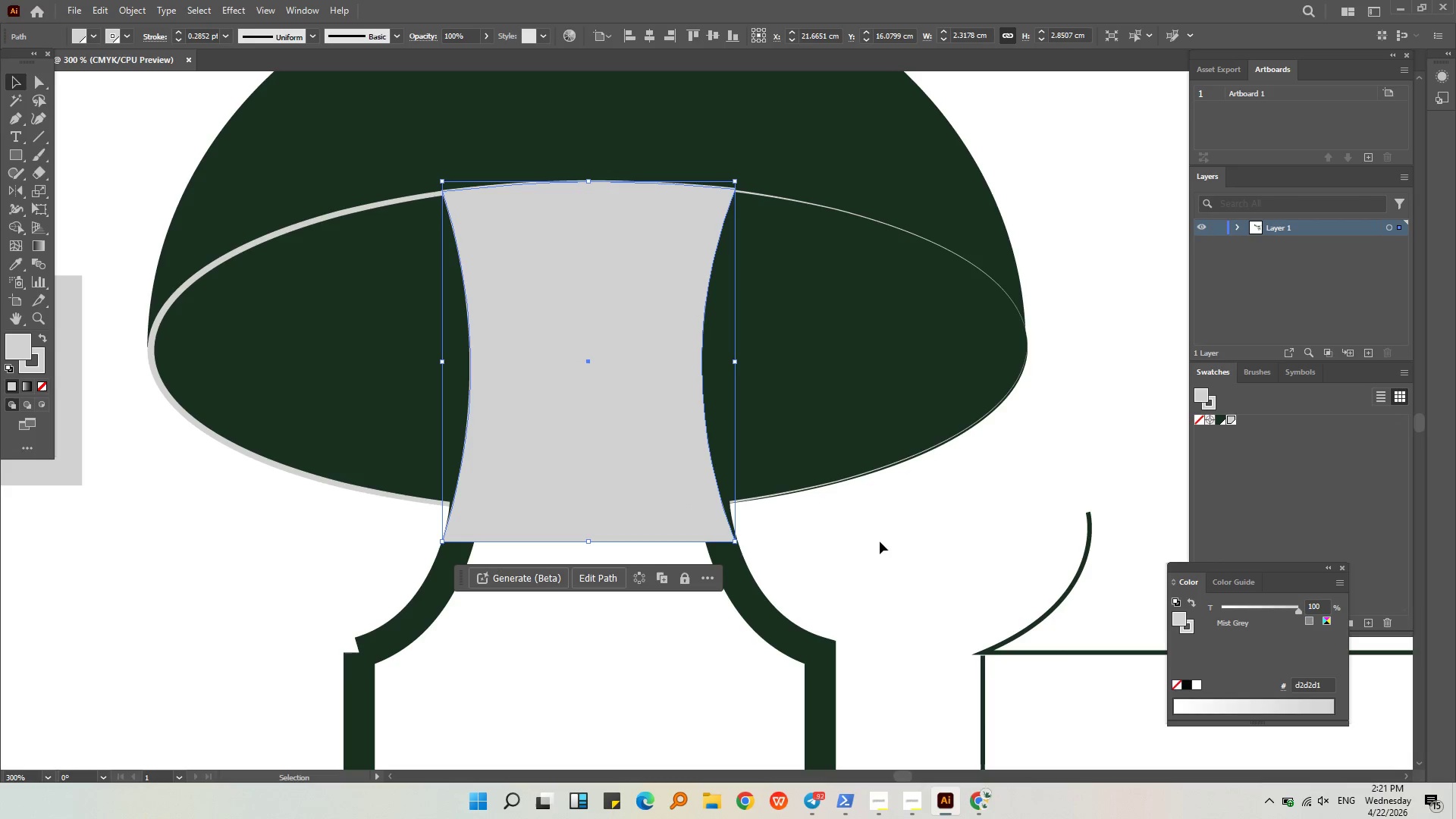 
left_click([881, 549])
 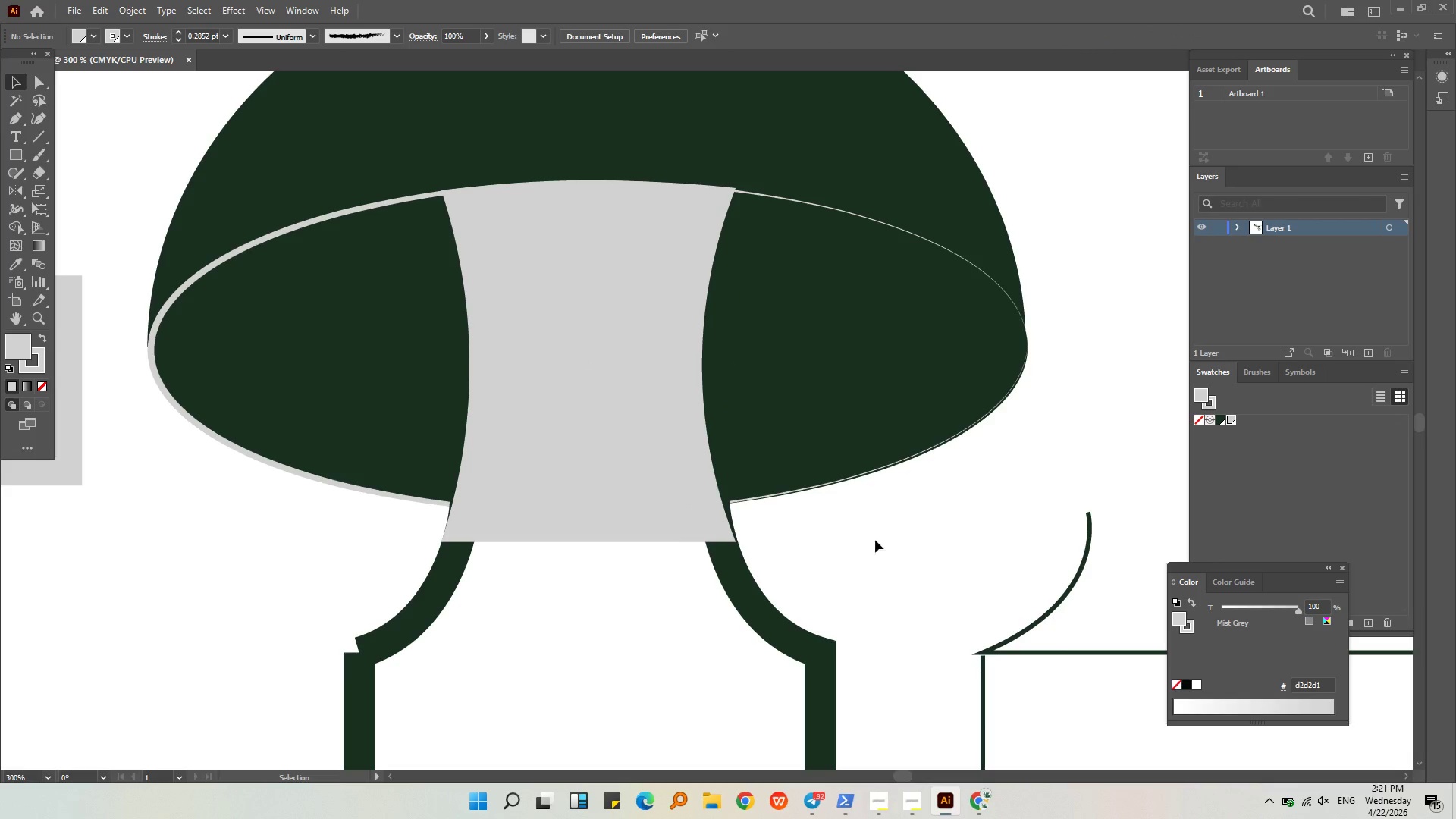 
hold_key(key=AltLeft, duration=0.34)
scroll: coordinate [394, 323], scroll_direction: down, amount: 2.0
 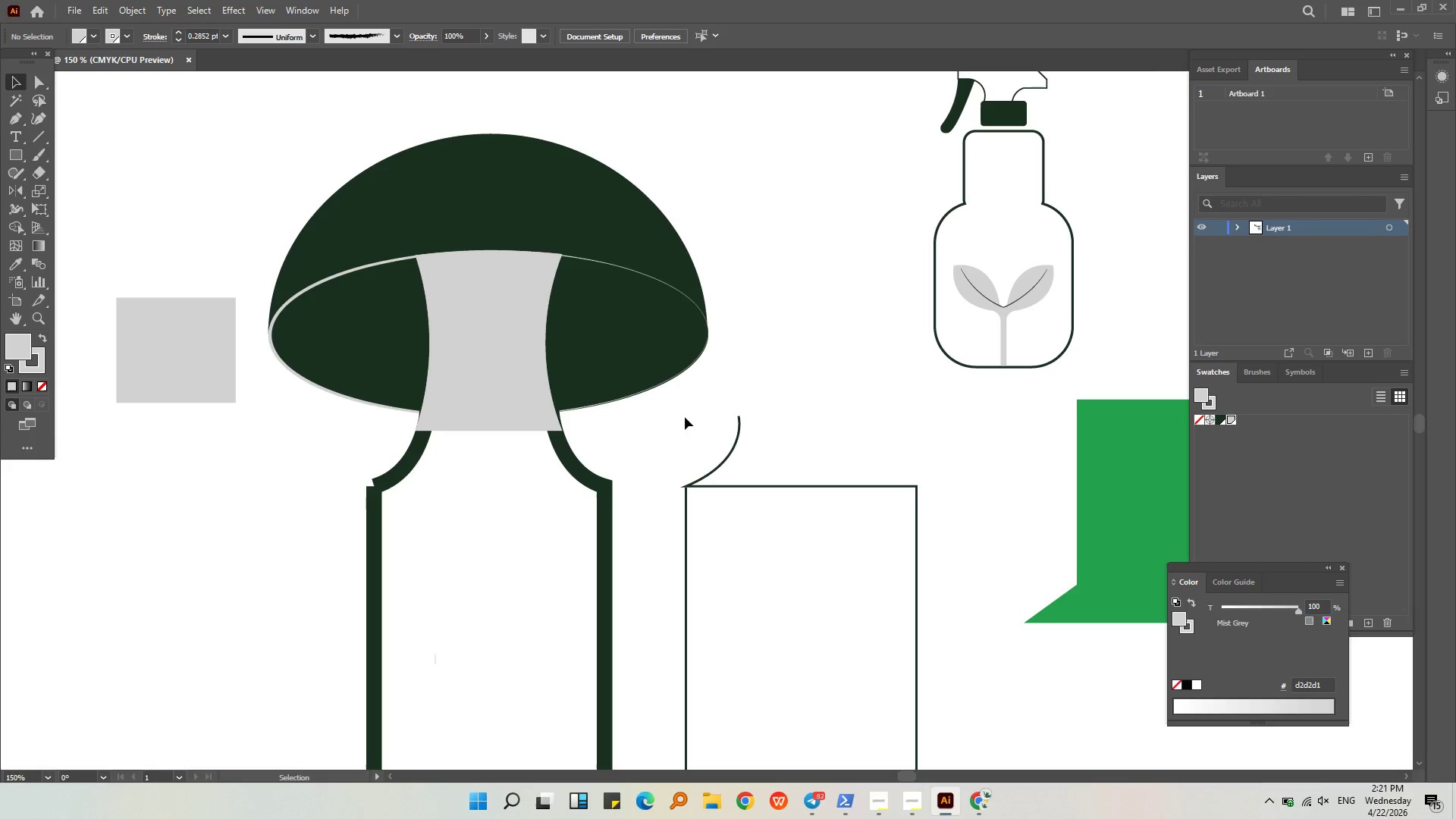 
left_click([691, 420])
 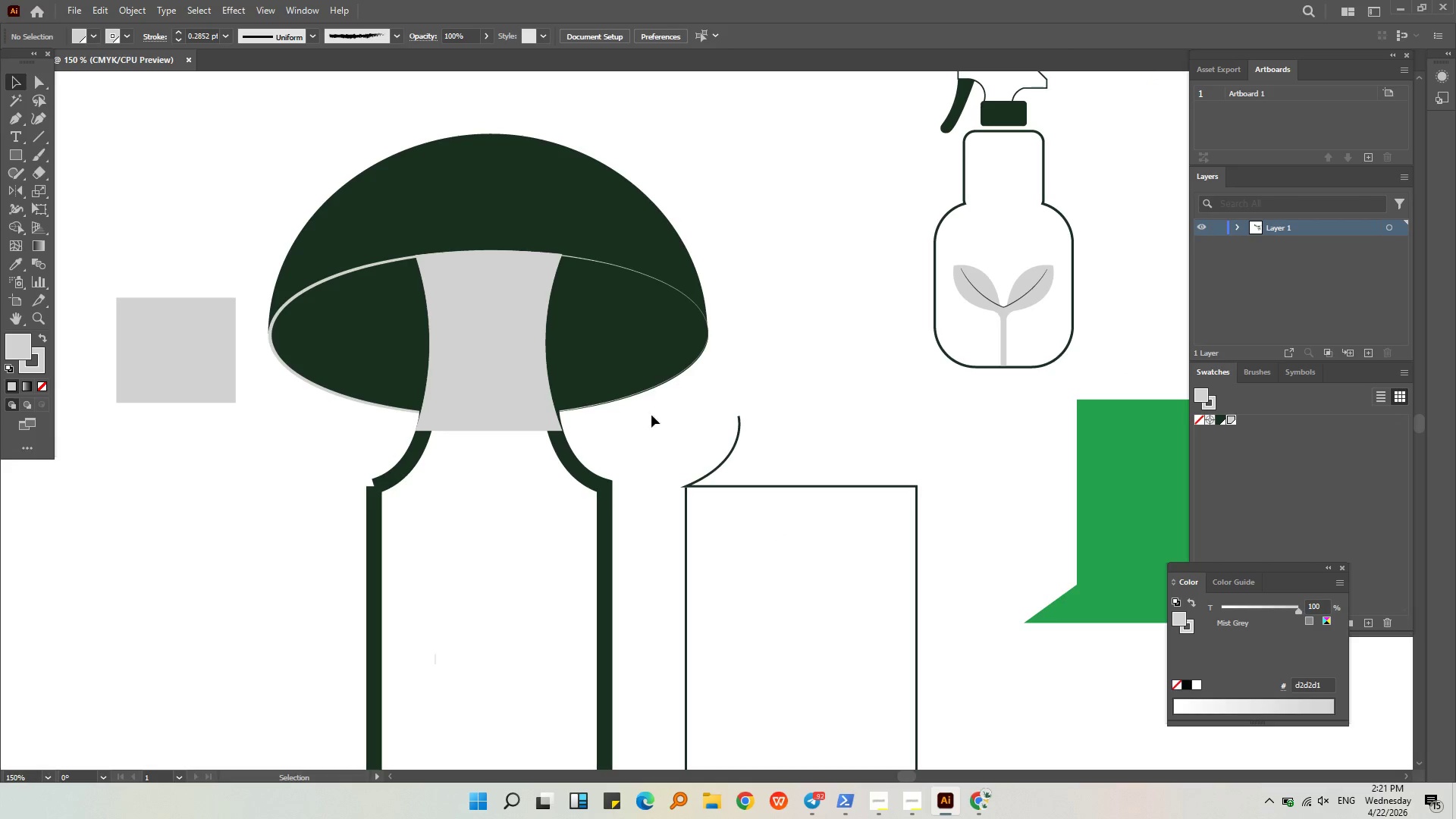 
key(Alt+AltLeft)
 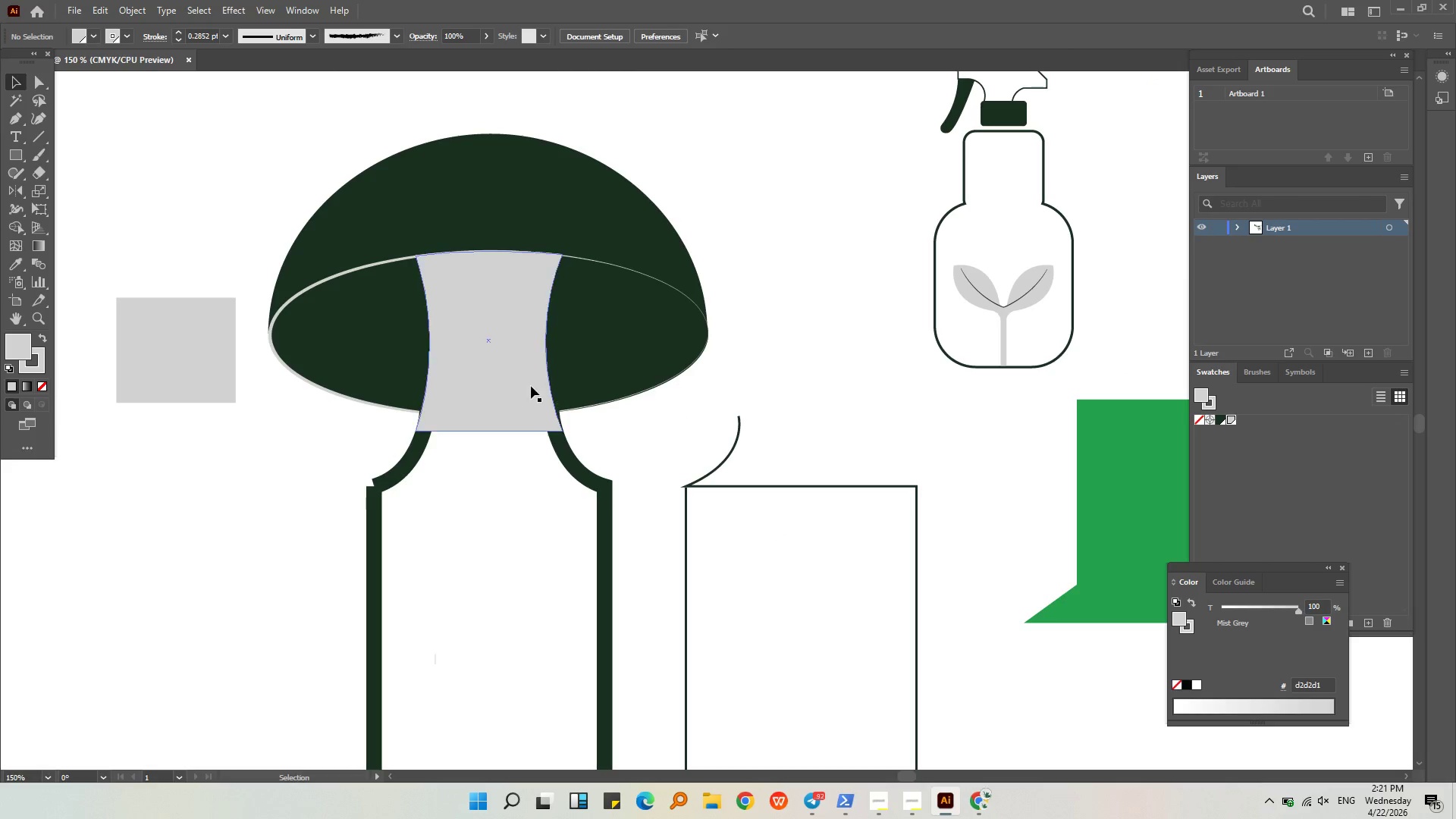 
left_click([639, 407])
 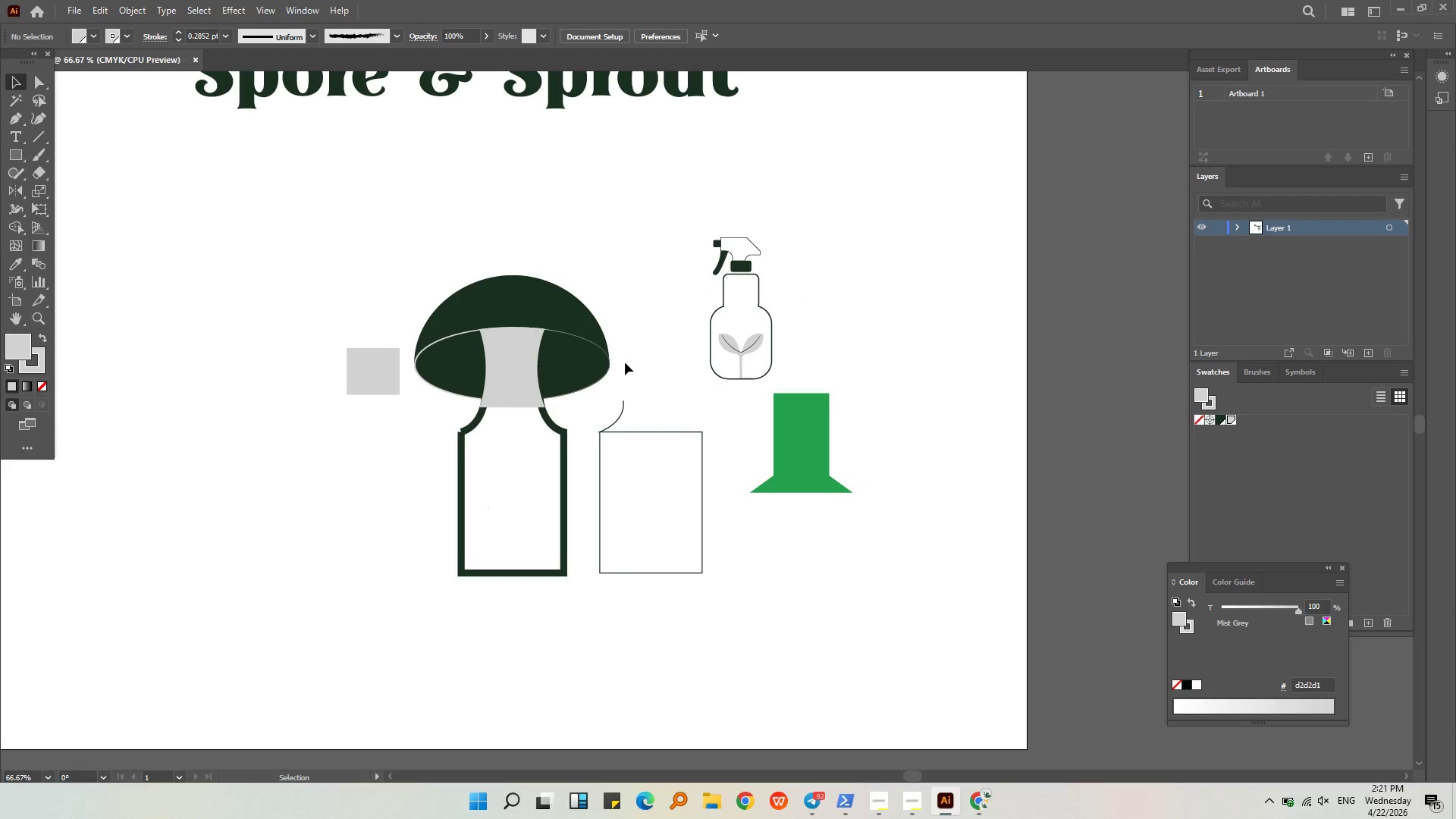 
scroll: coordinate [531, 386], scroll_direction: down, amount: 2.0
 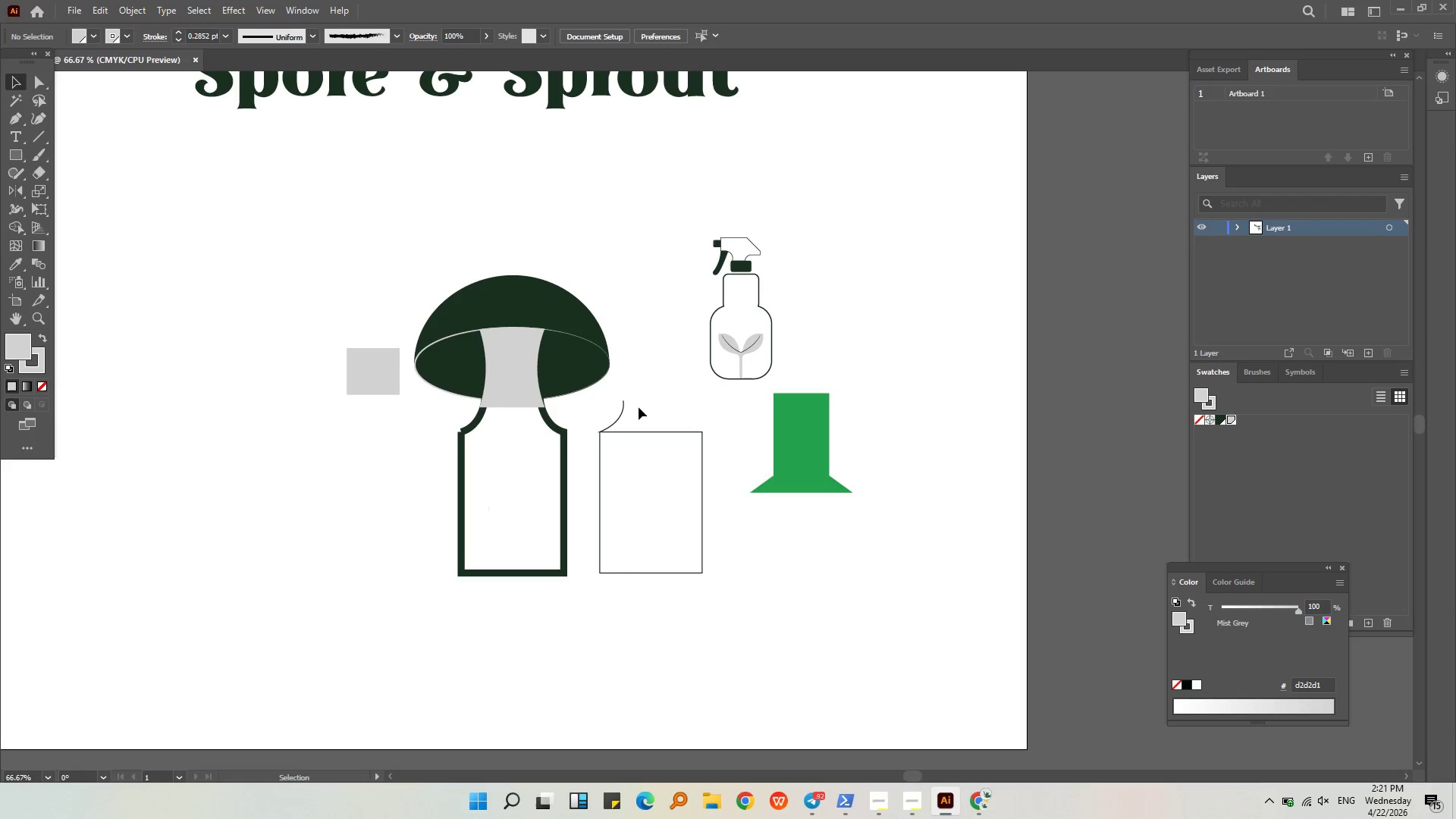 
left_click([625, 397])
 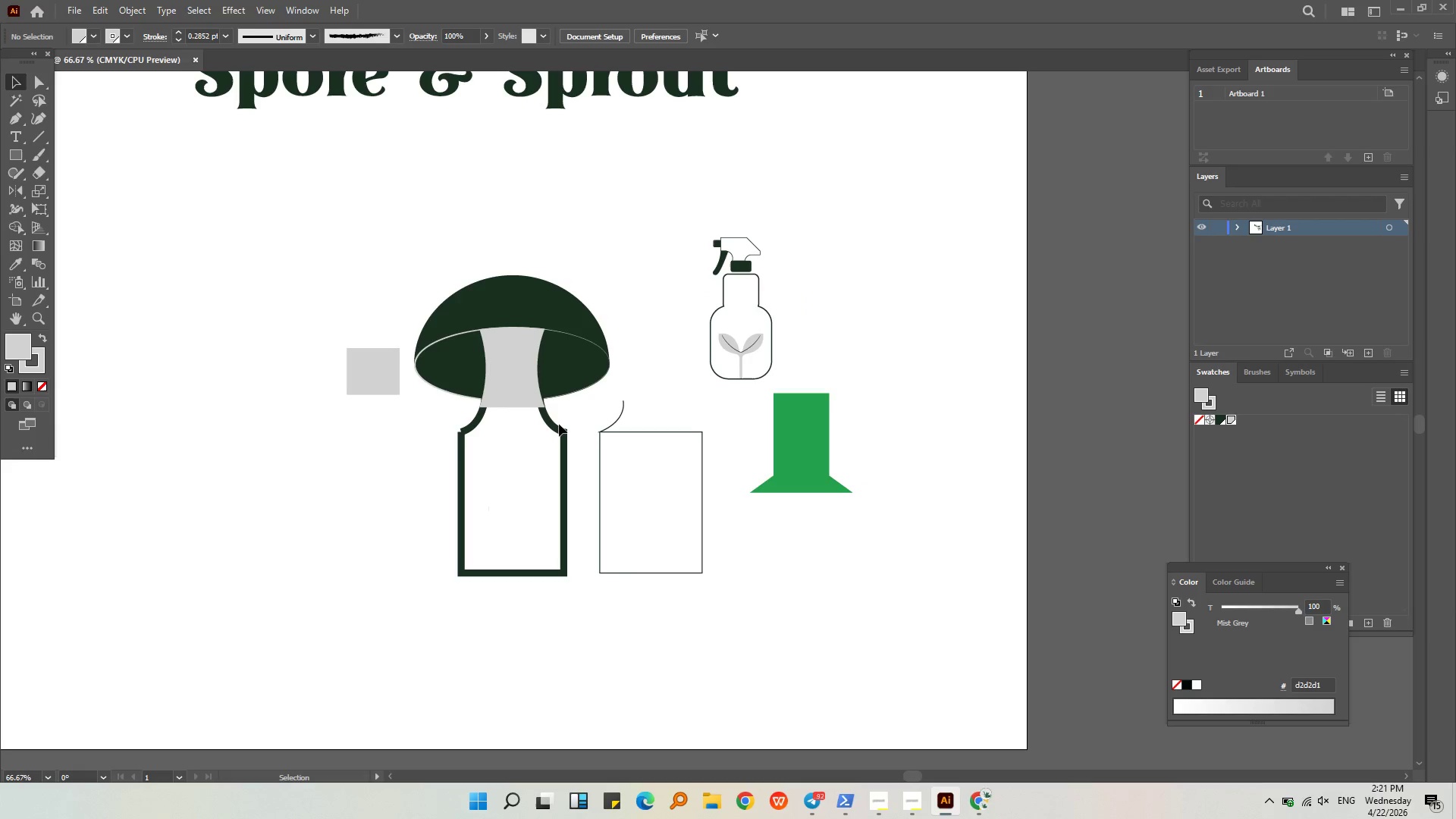 
left_click([558, 428])
 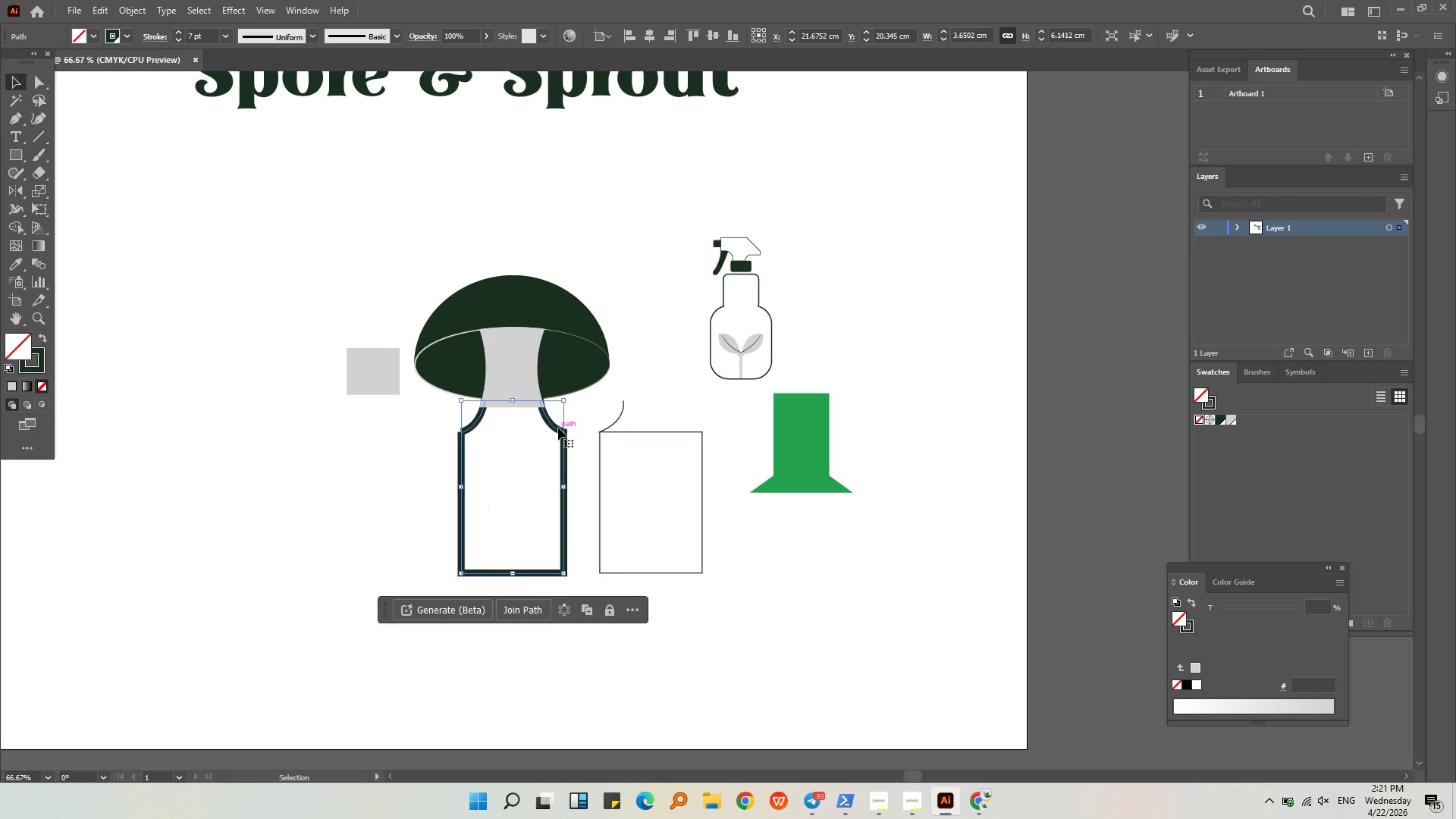 
key(Delete)
 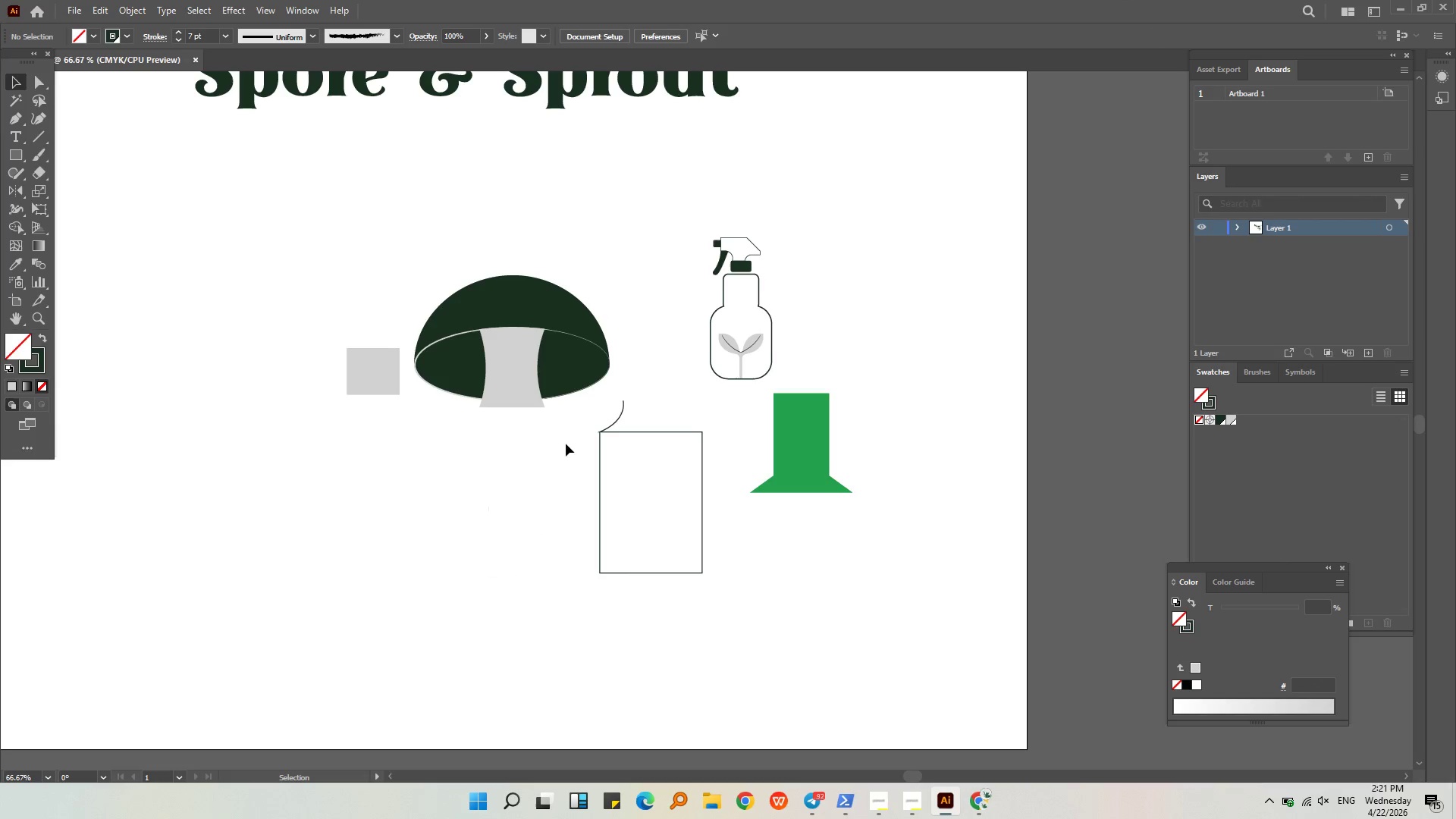 
left_click([566, 444])
 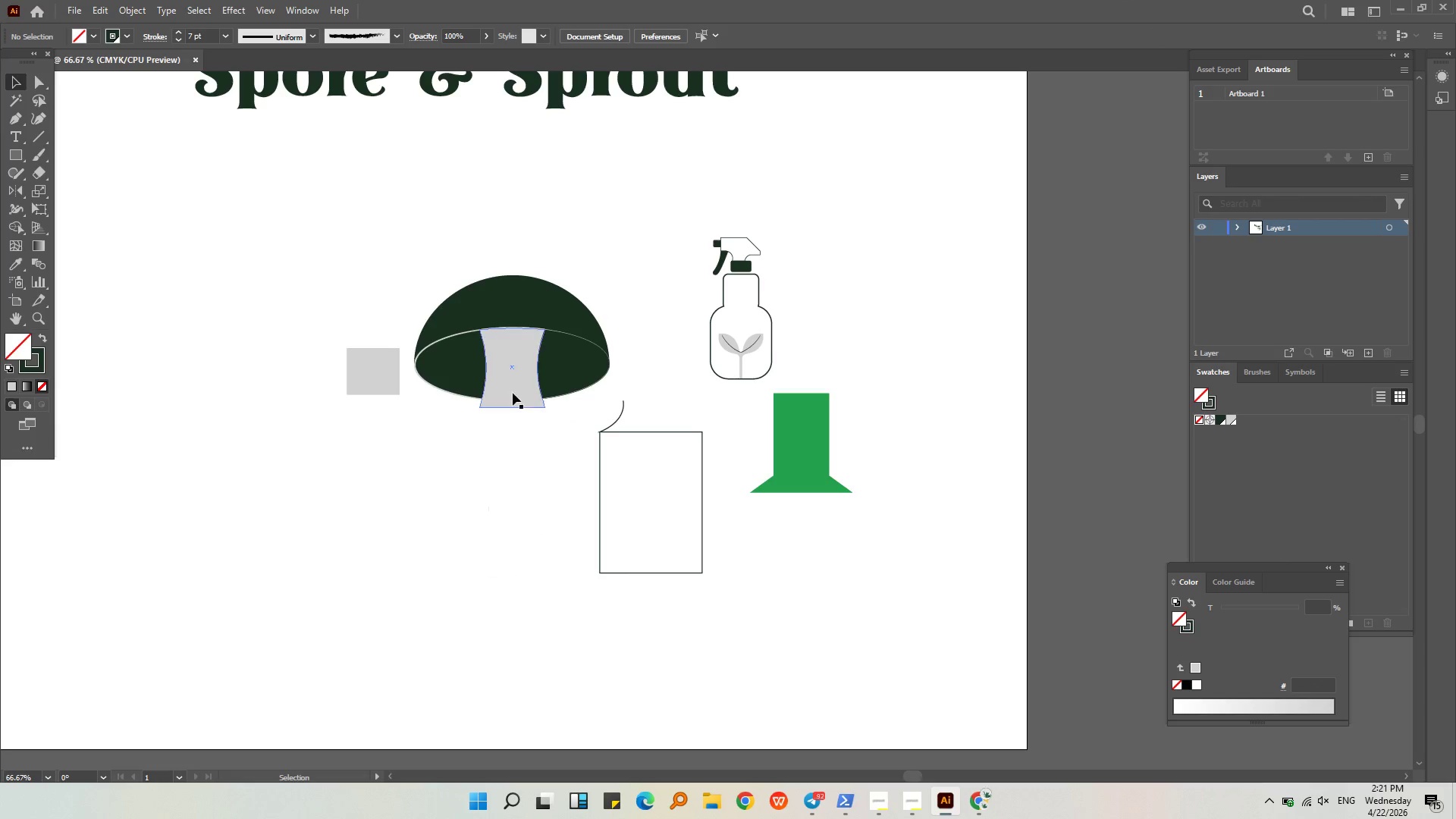 
double_click([513, 393])
 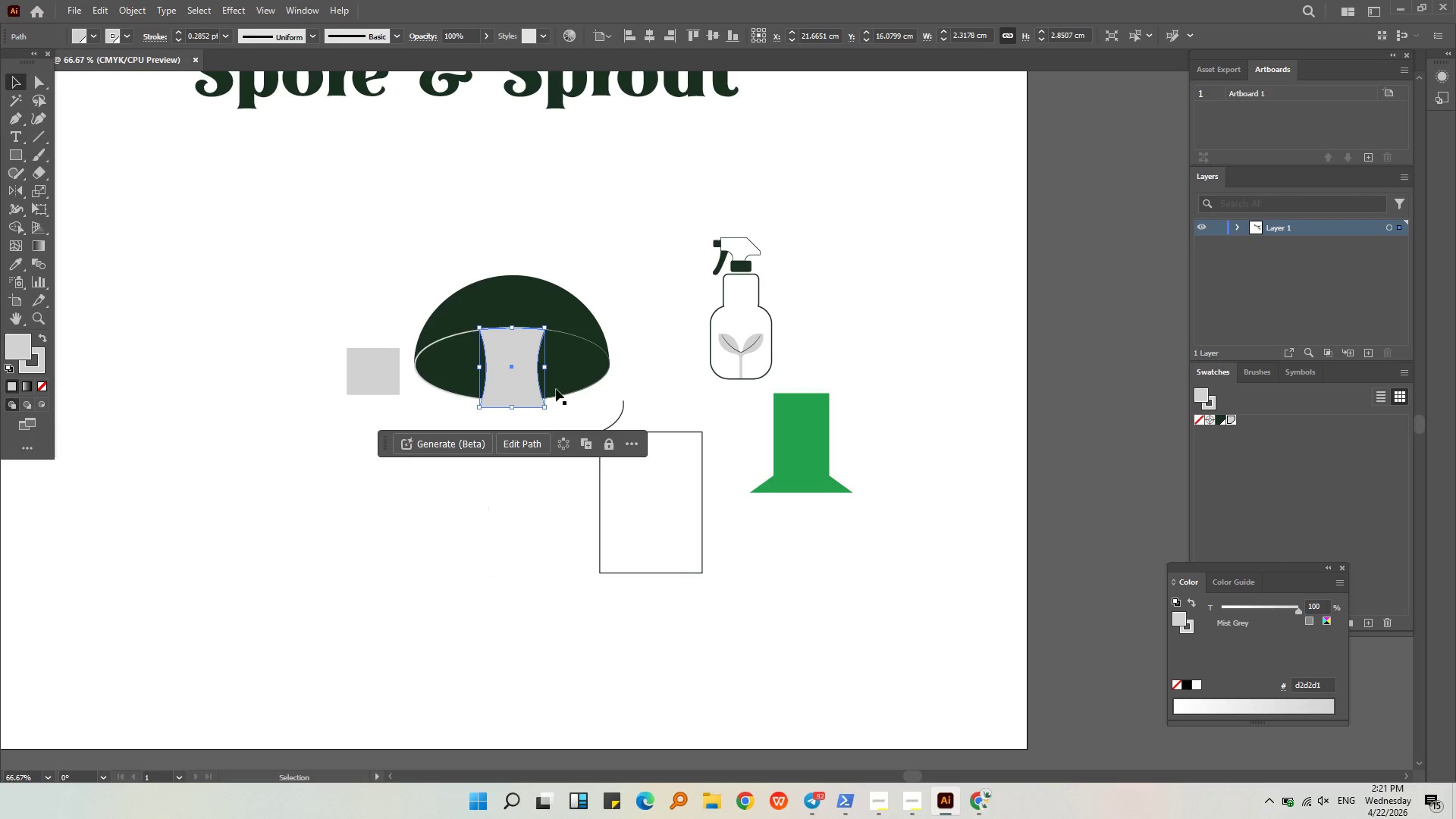 
left_click([497, 487])
 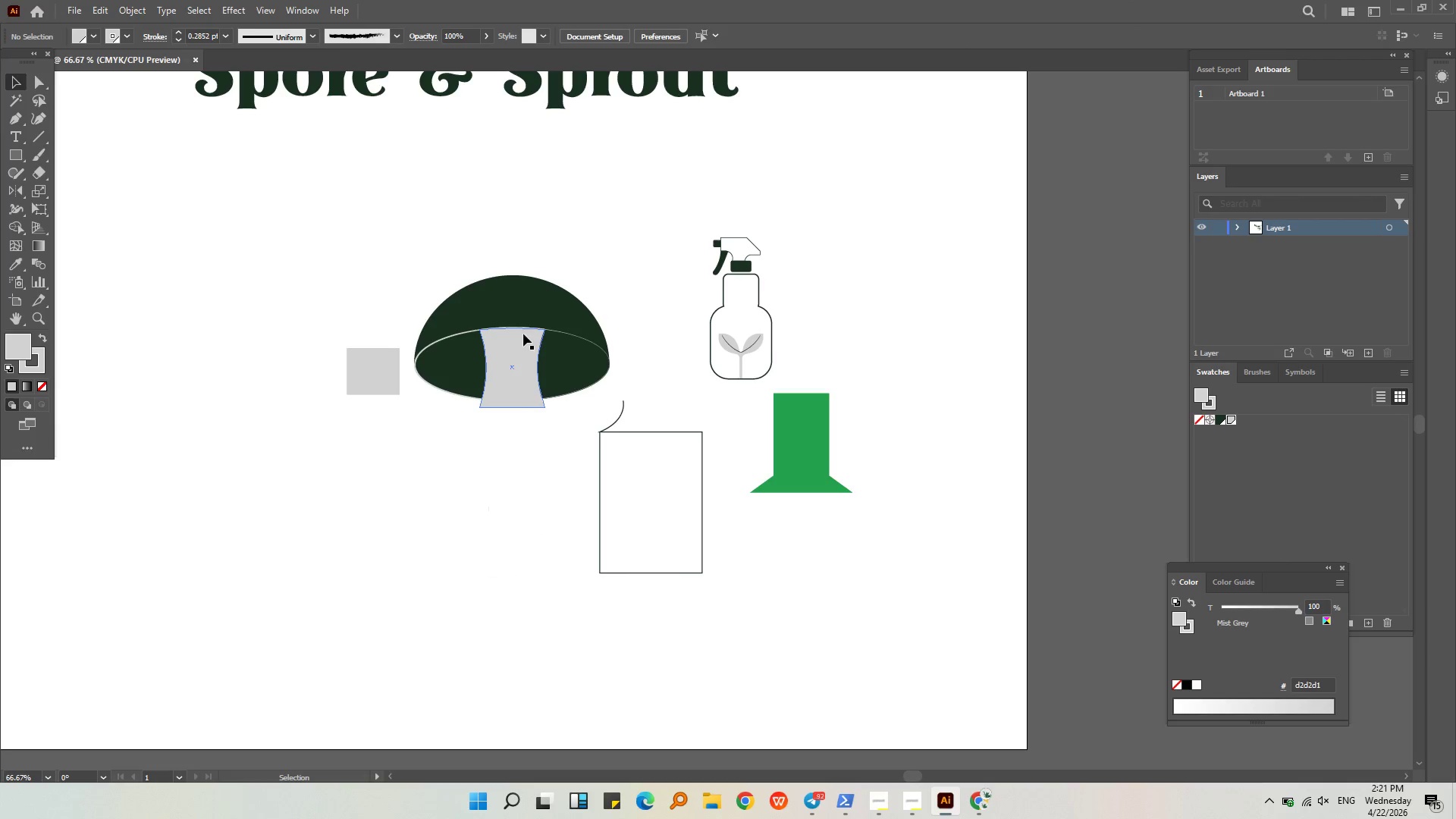 
hold_key(key=AltLeft, duration=0.52)
 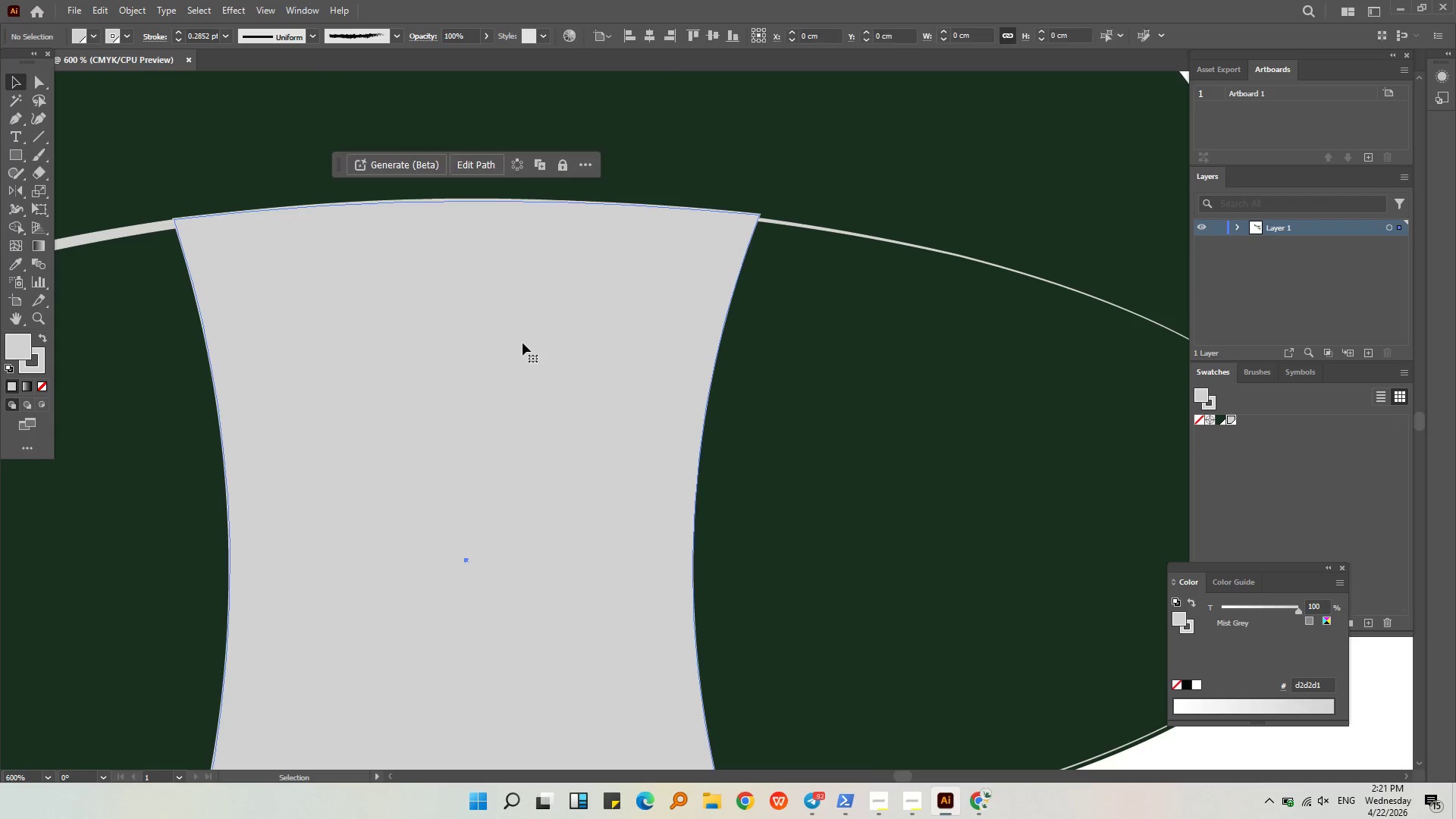 
left_click([522, 343])
 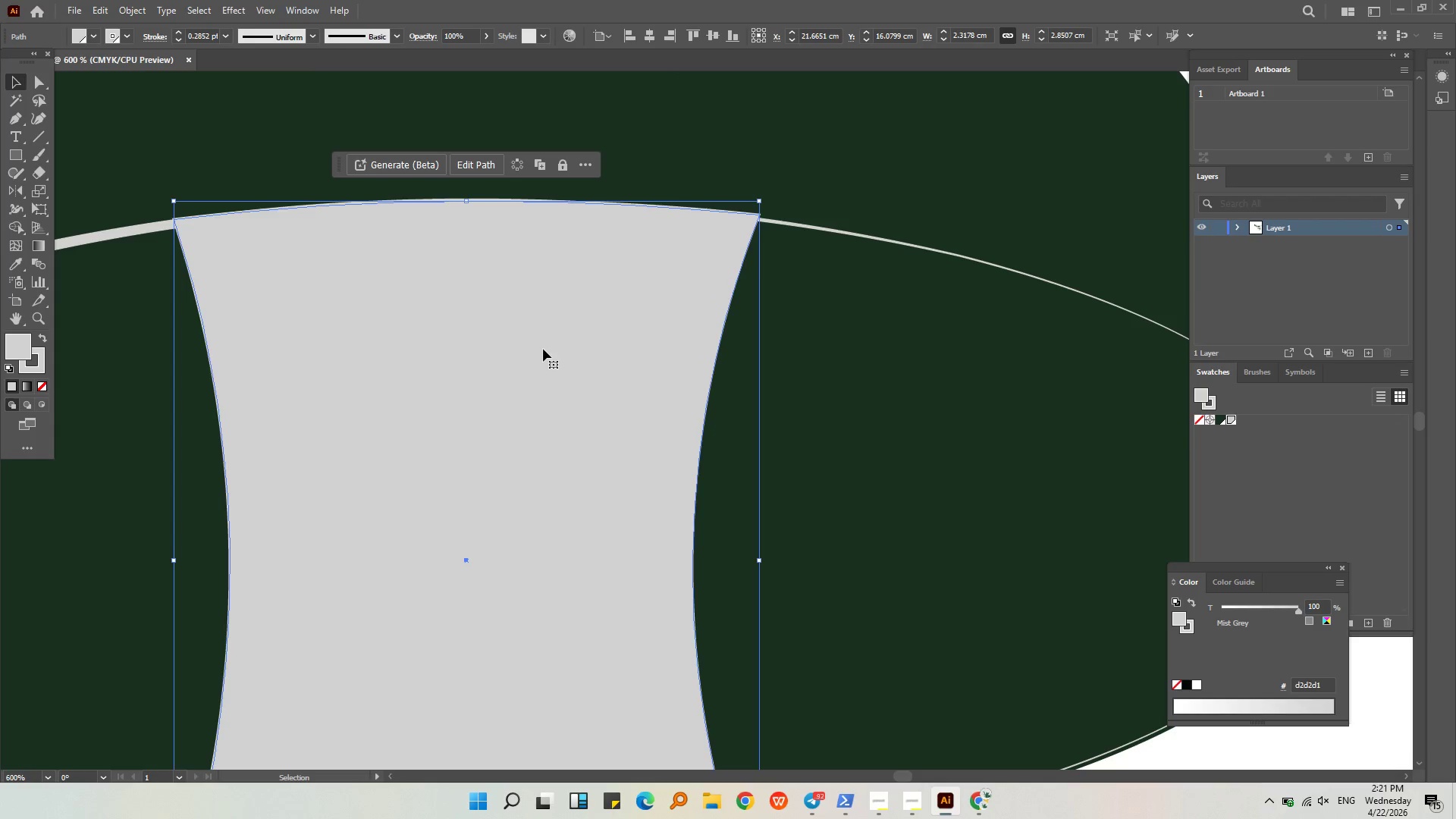 
scroll: coordinate [516, 344], scroll_direction: up, amount: 6.0
 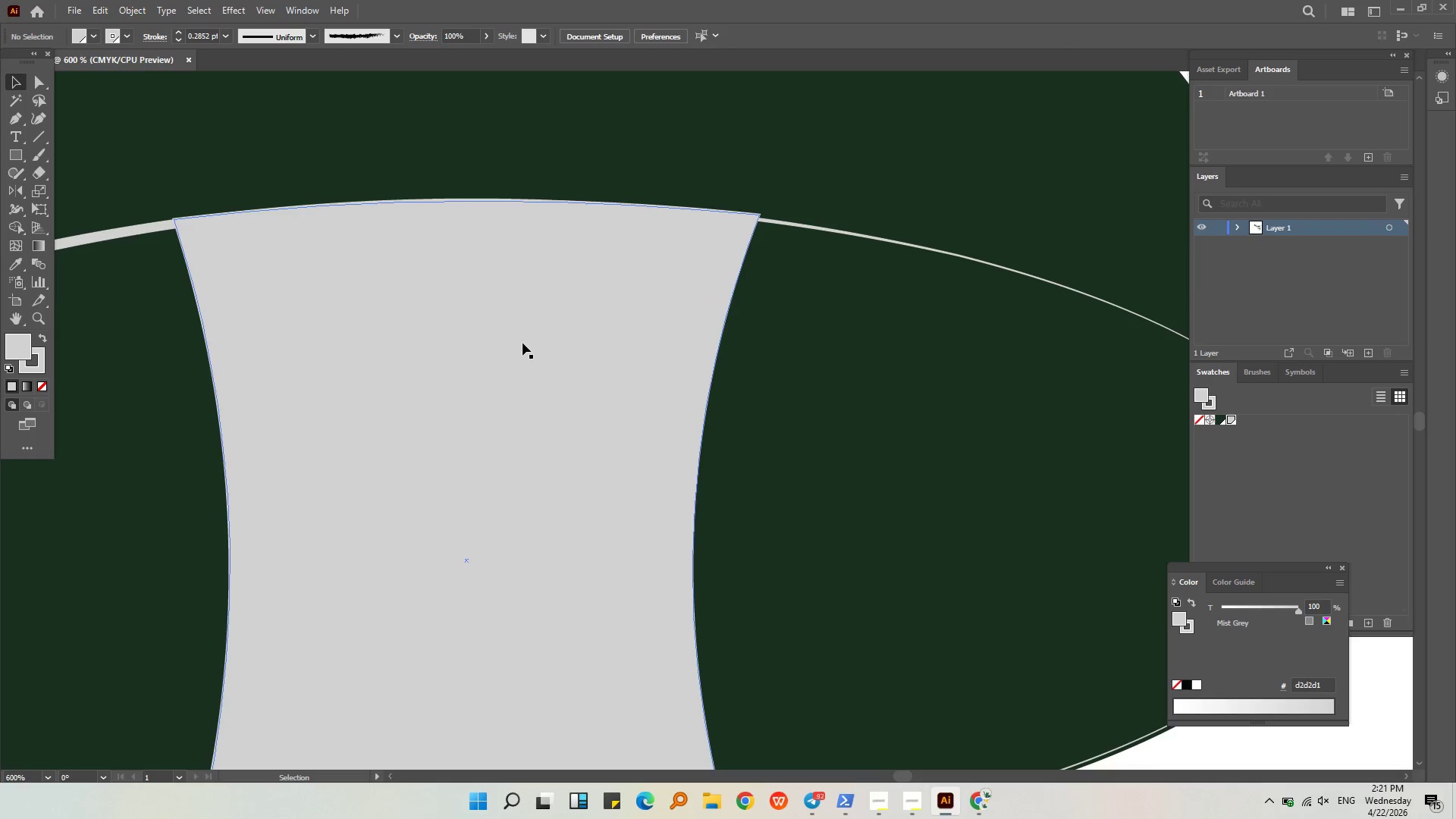 
hold_key(key=AltLeft, duration=0.42)
scroll: coordinate [545, 349], scroll_direction: down, amount: 3.0
 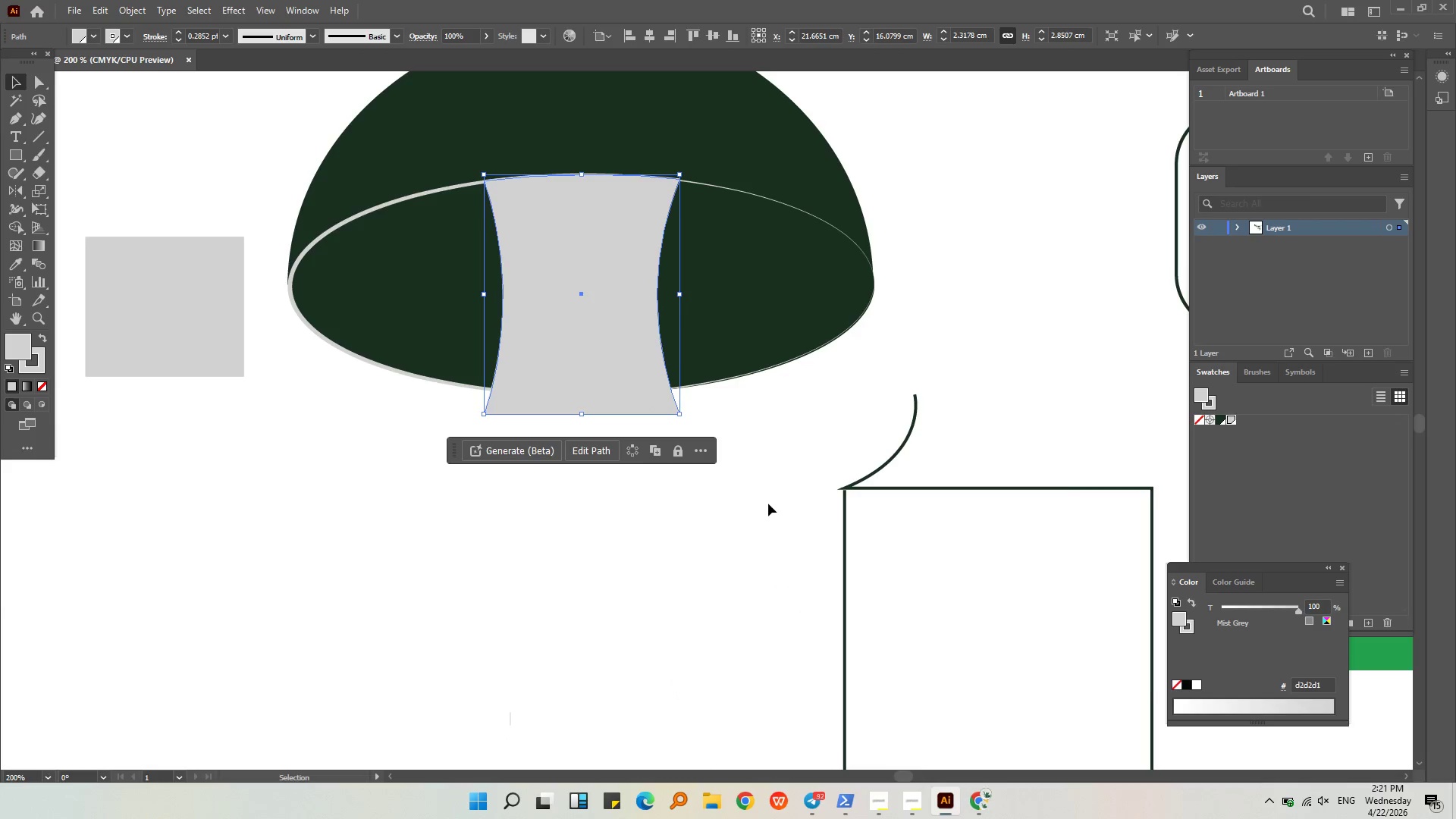 
double_click([618, 383])
 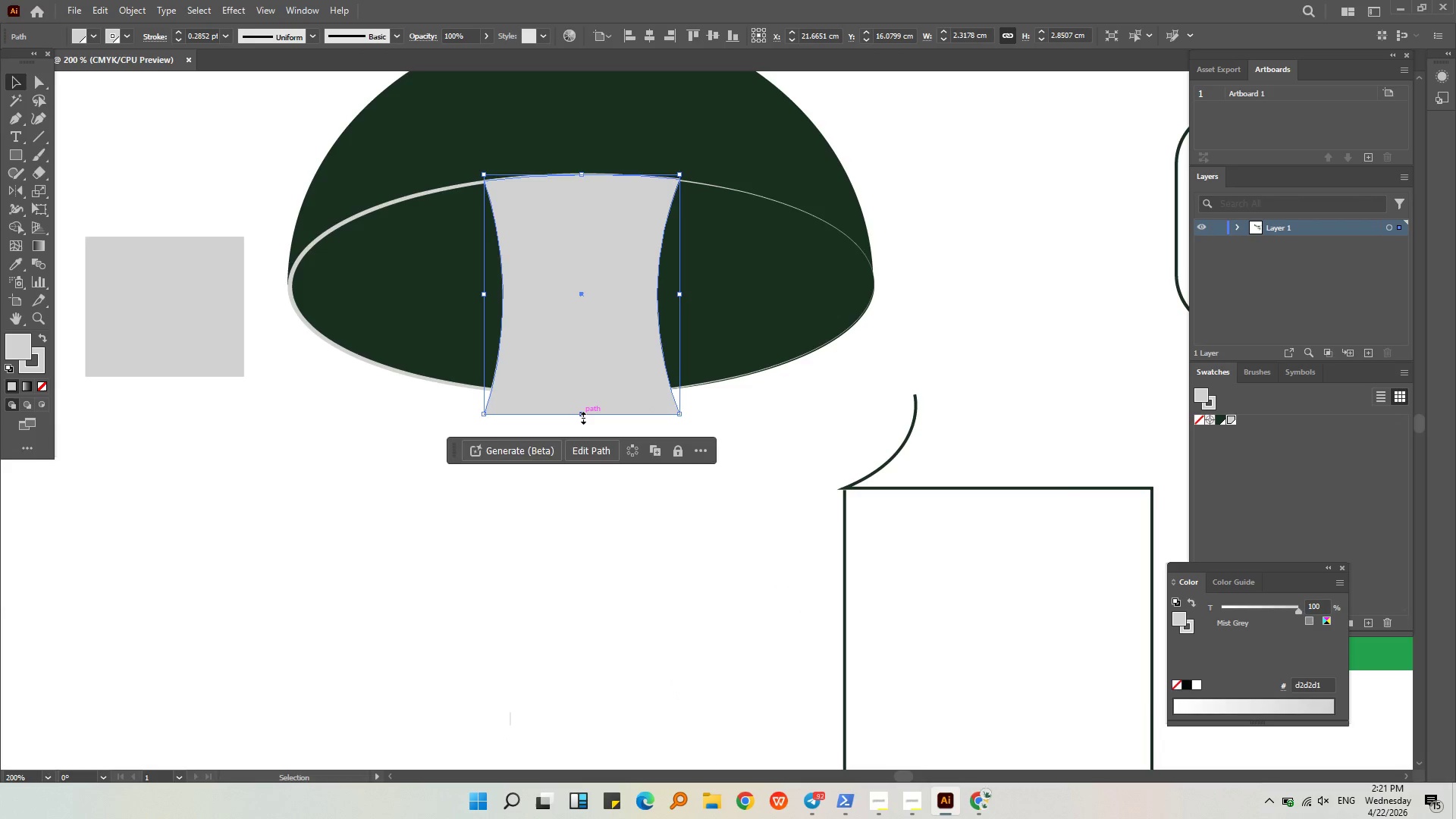 
left_click_drag(start_coordinate=[582, 416], to_coordinate=[582, 435])
 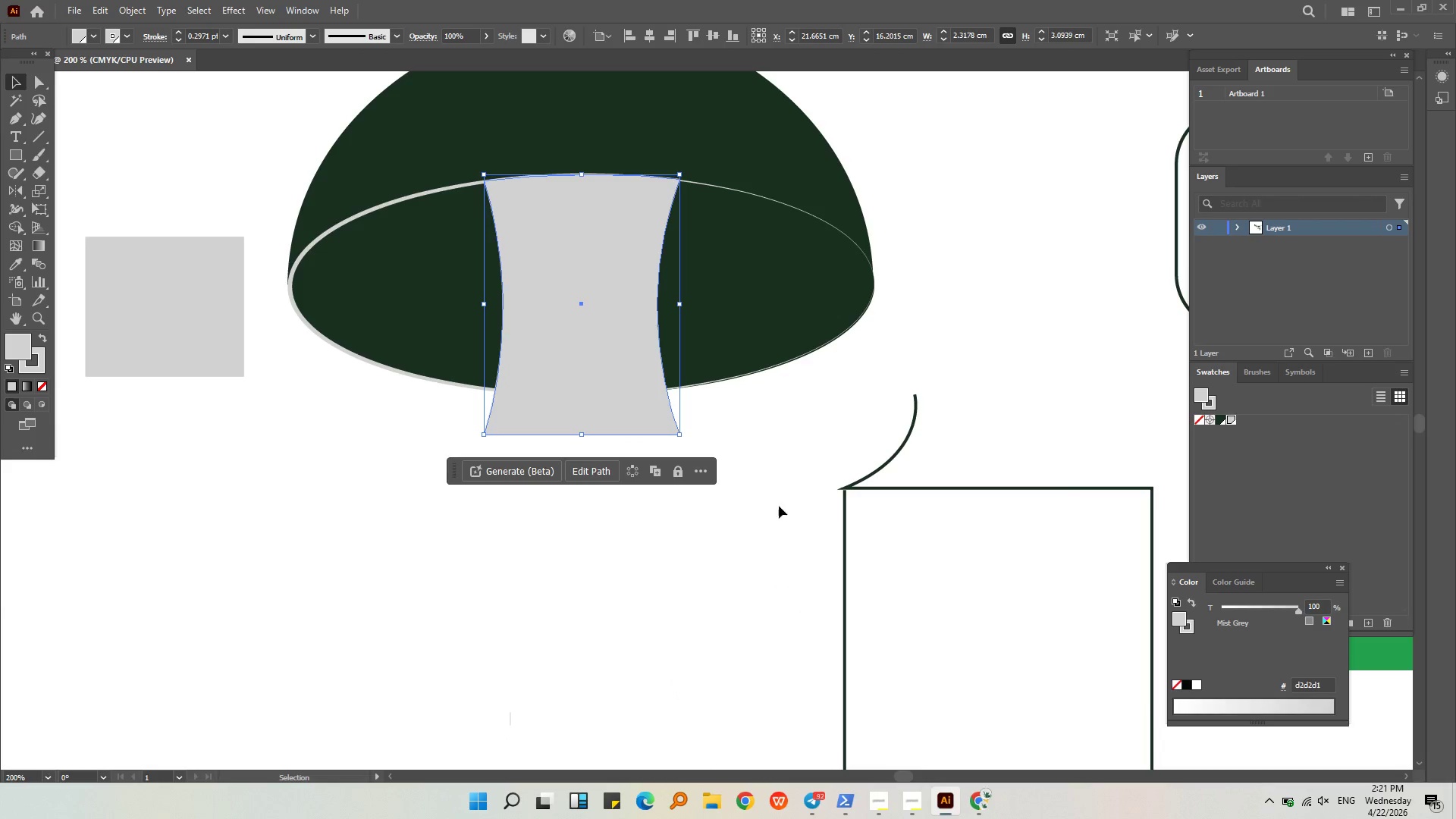 
left_click([769, 448])
 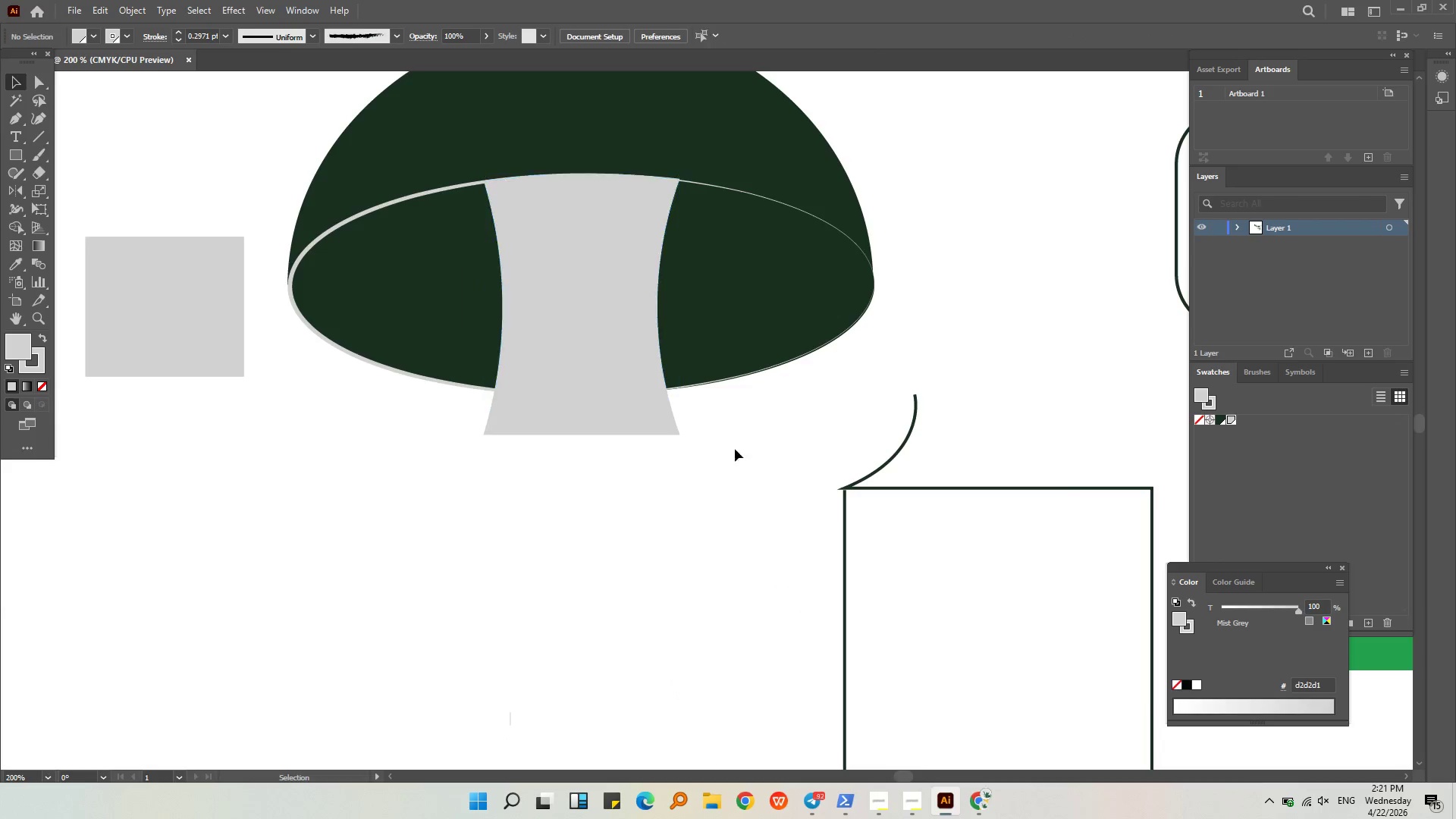 
key(Alt+AltLeft)
 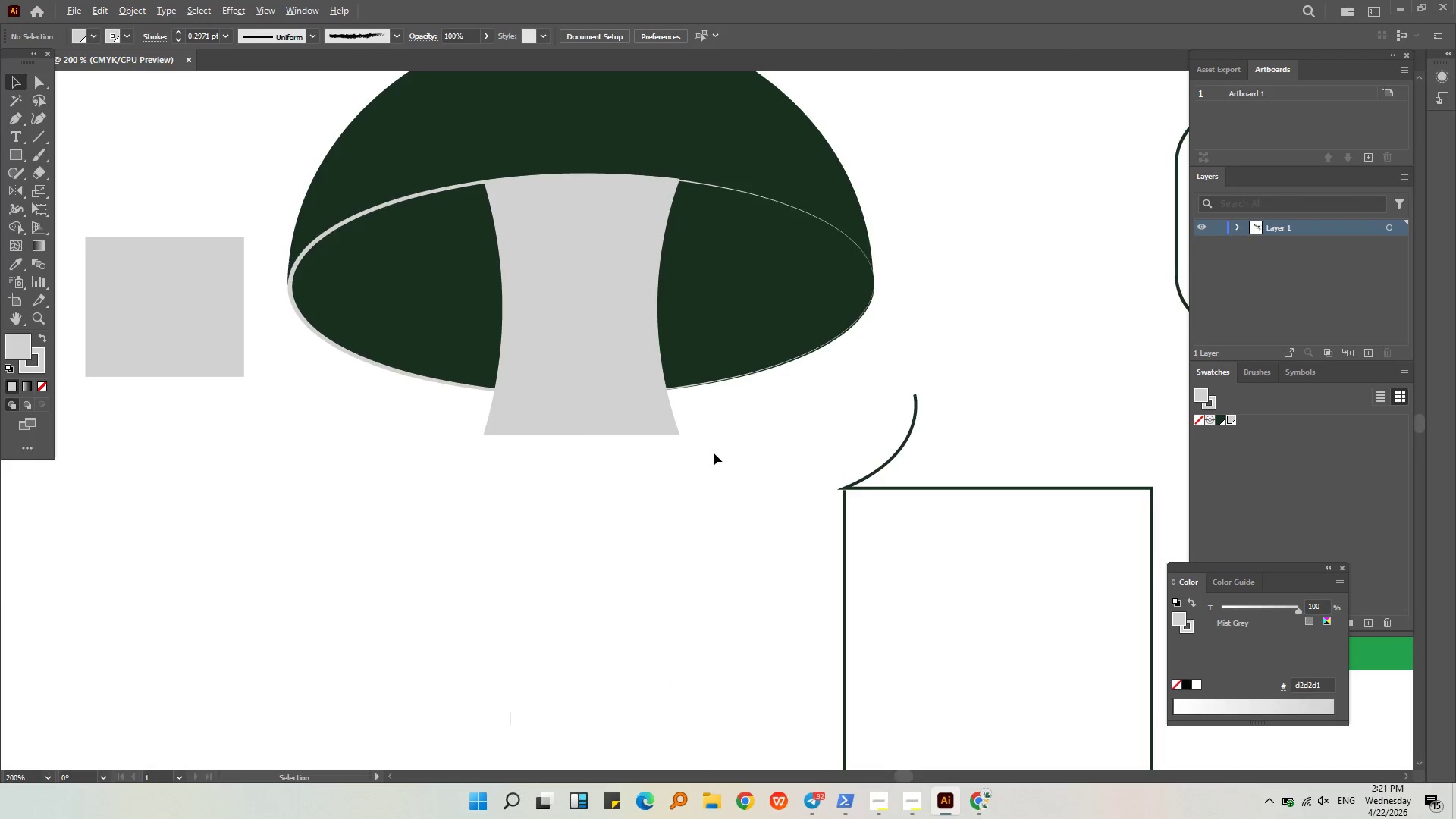 
scroll: coordinate [714, 453], scroll_direction: down, amount: 1.0
 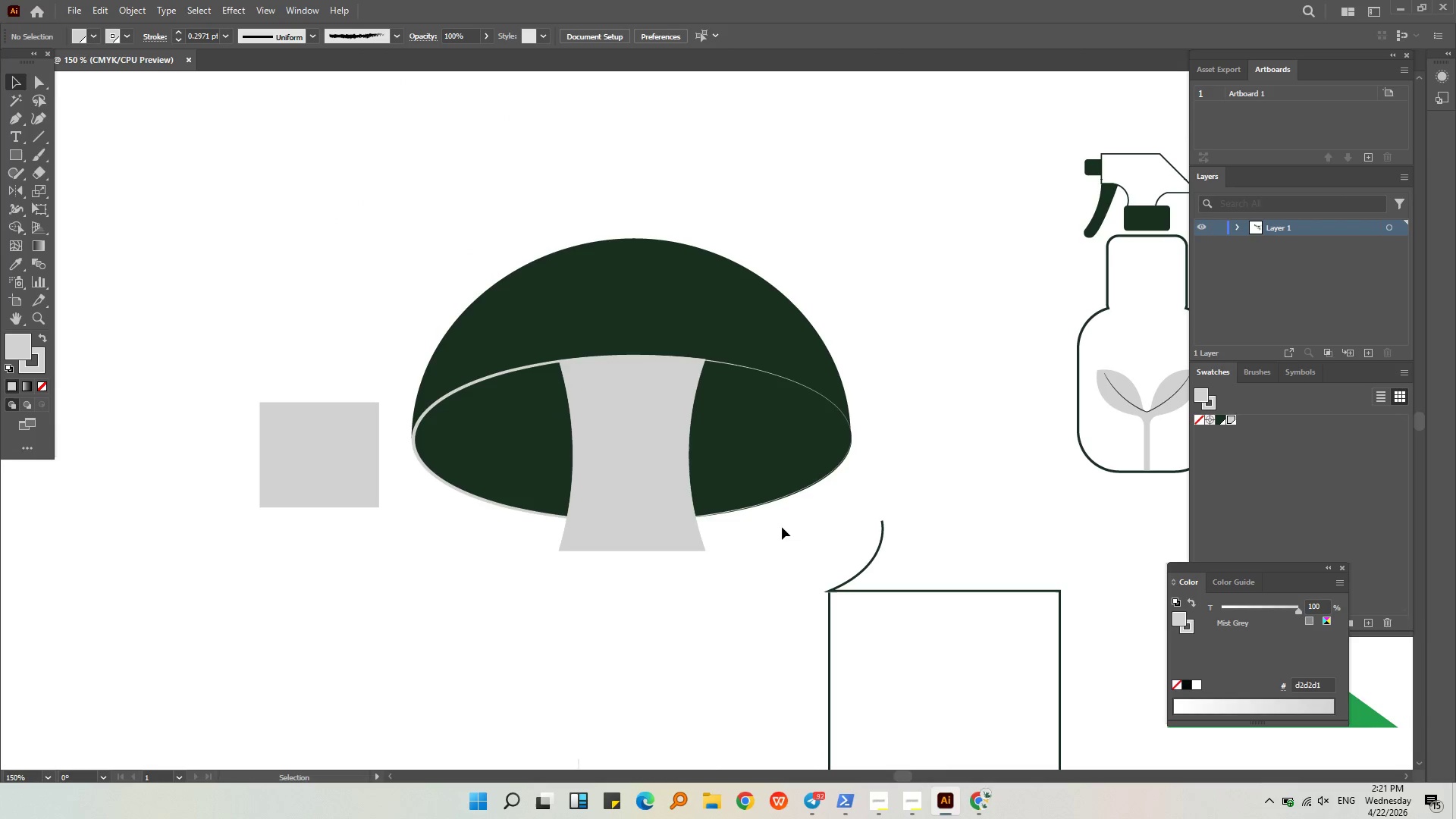 
double_click([620, 463])
 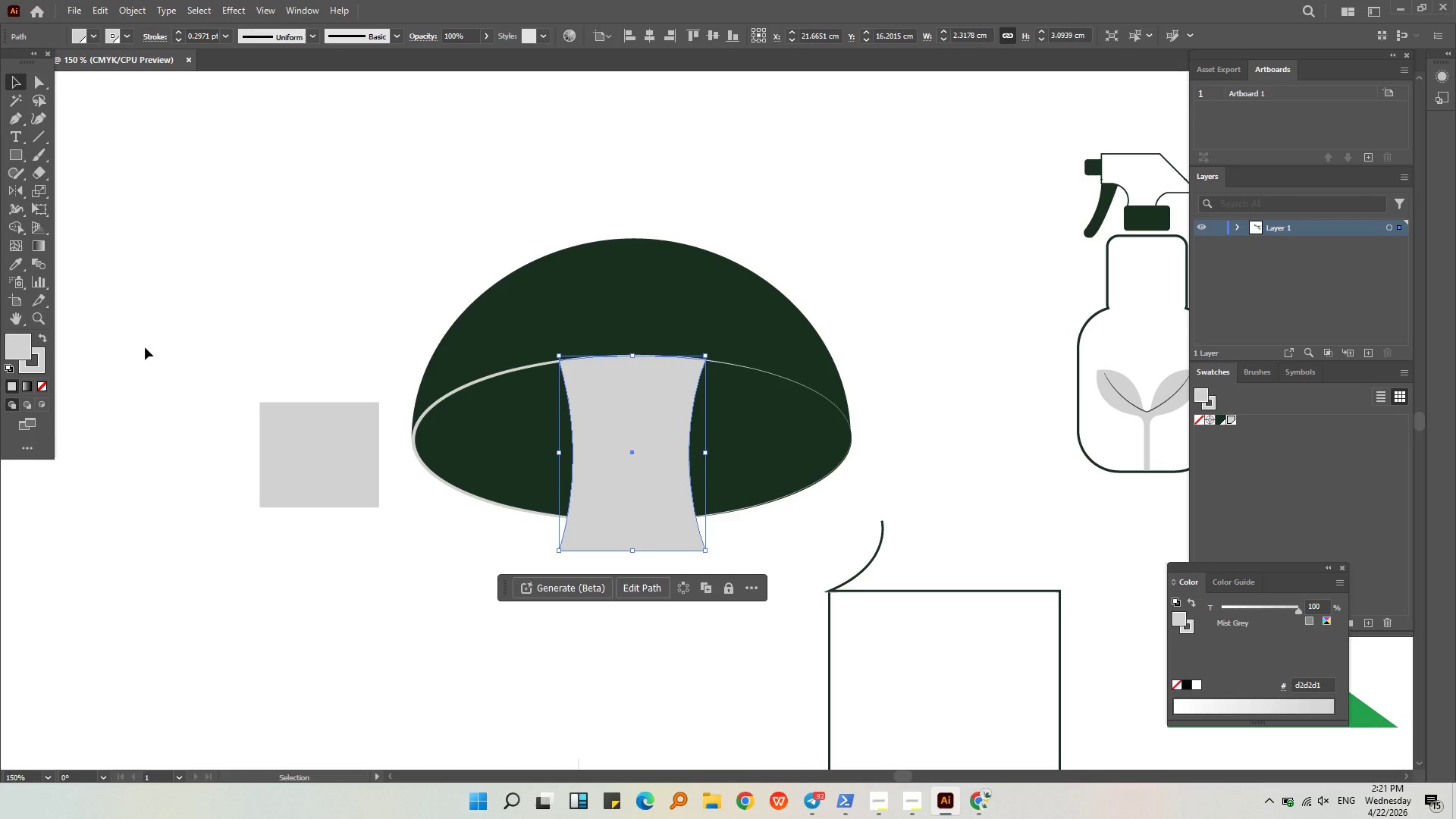 
left_click([263, 338])
 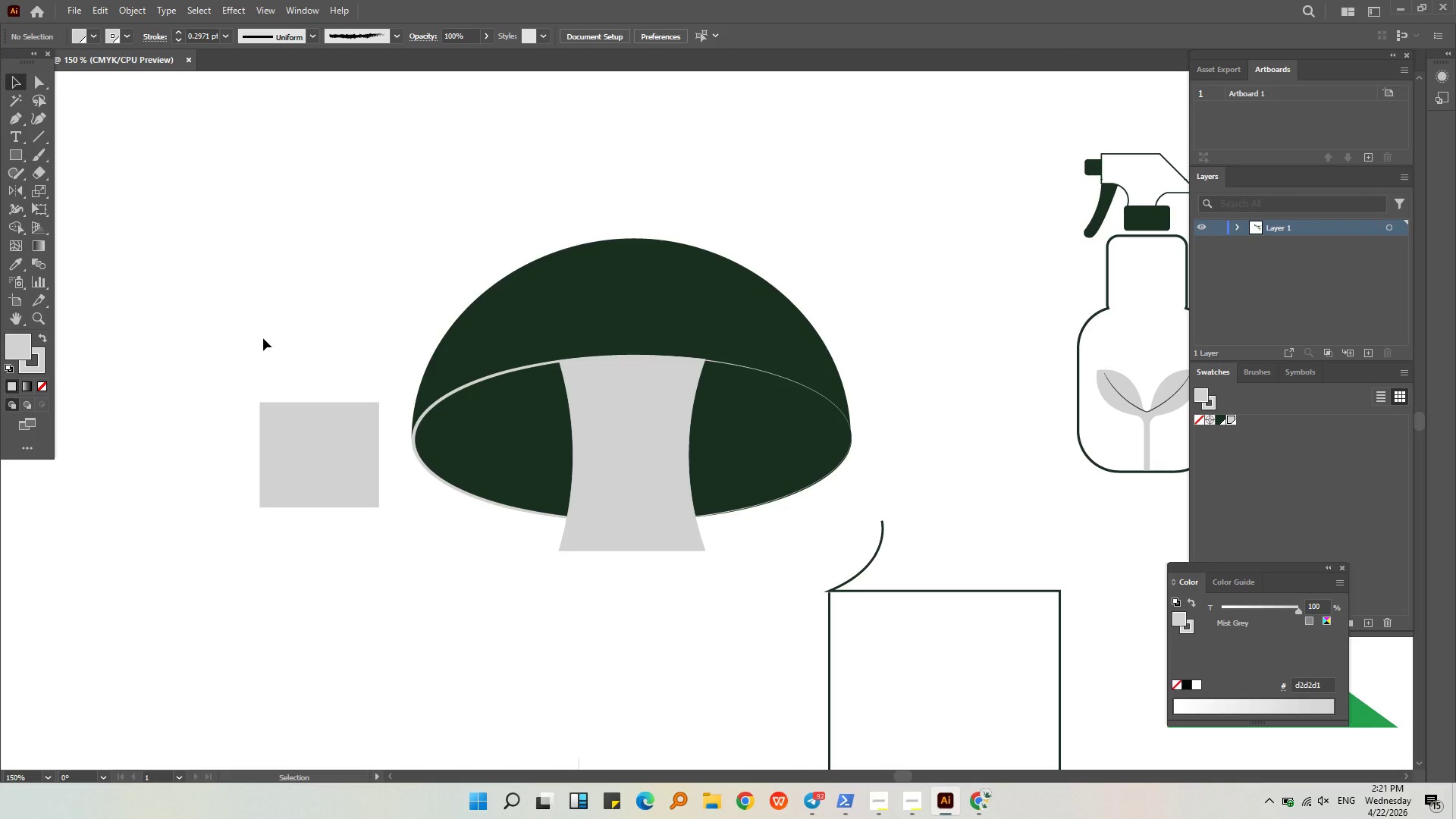 
key(Alt+AltLeft)
 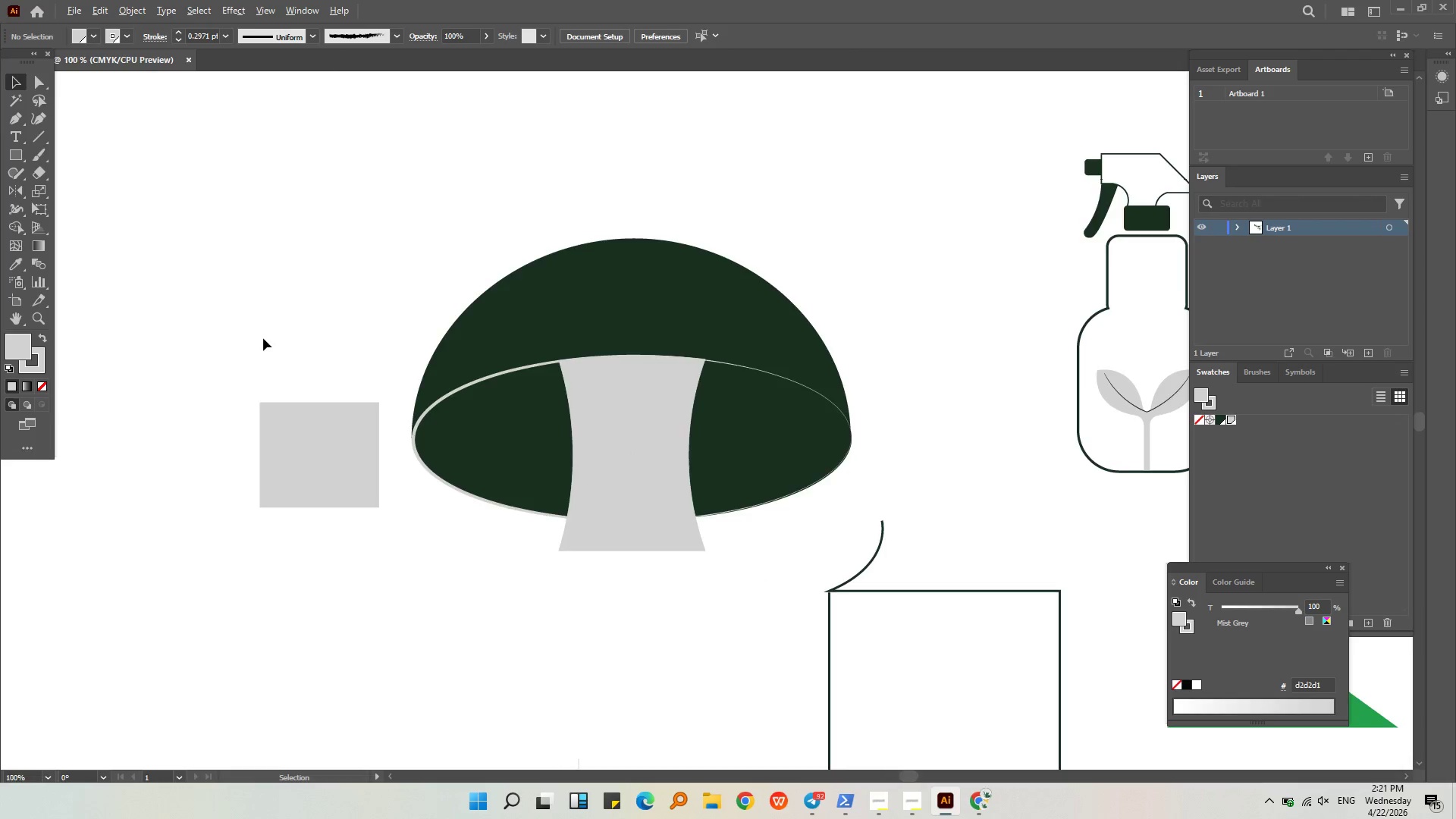 
scroll: coordinate [263, 338], scroll_direction: down, amount: 1.0
 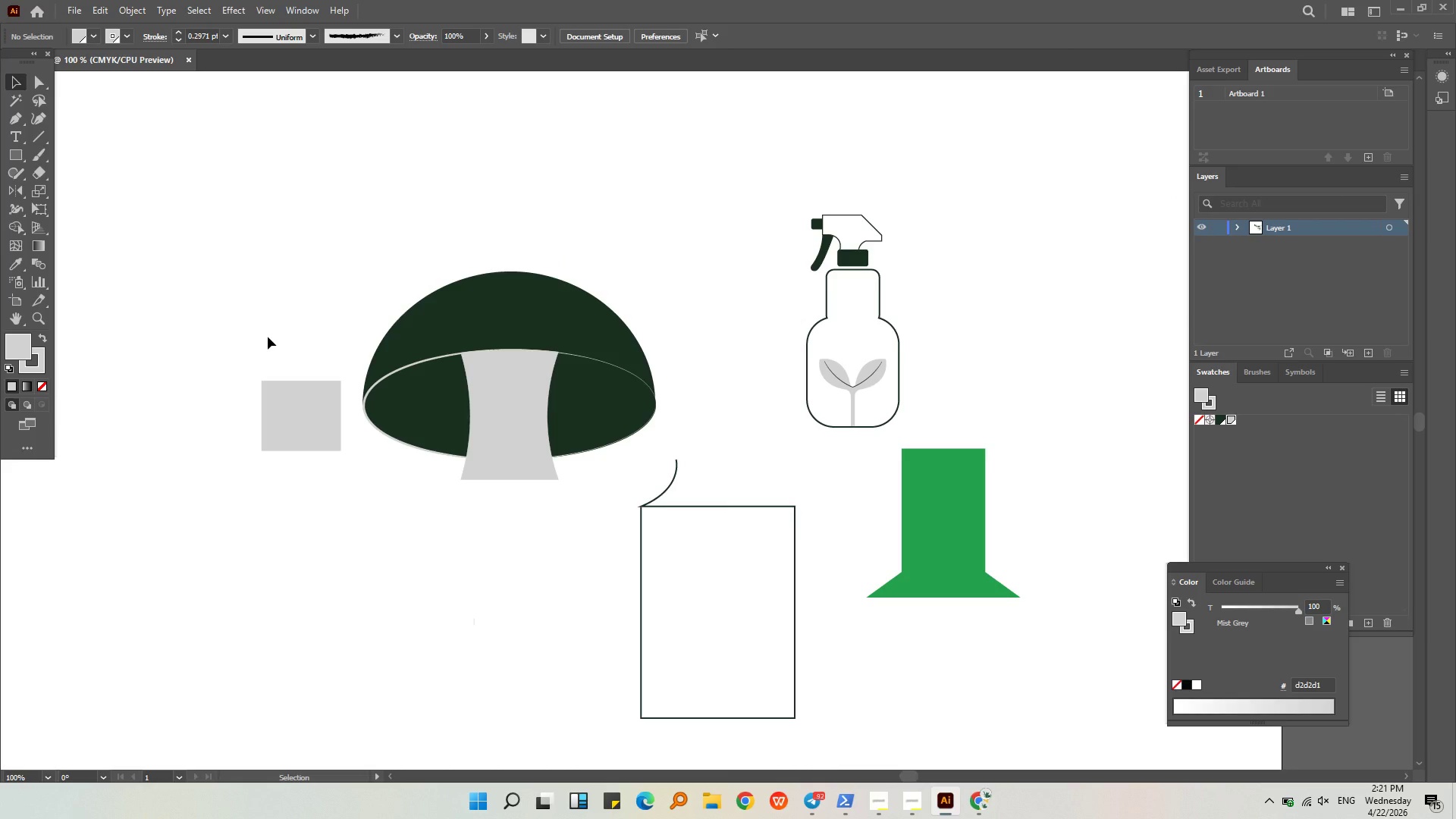 
wait(6.29)
 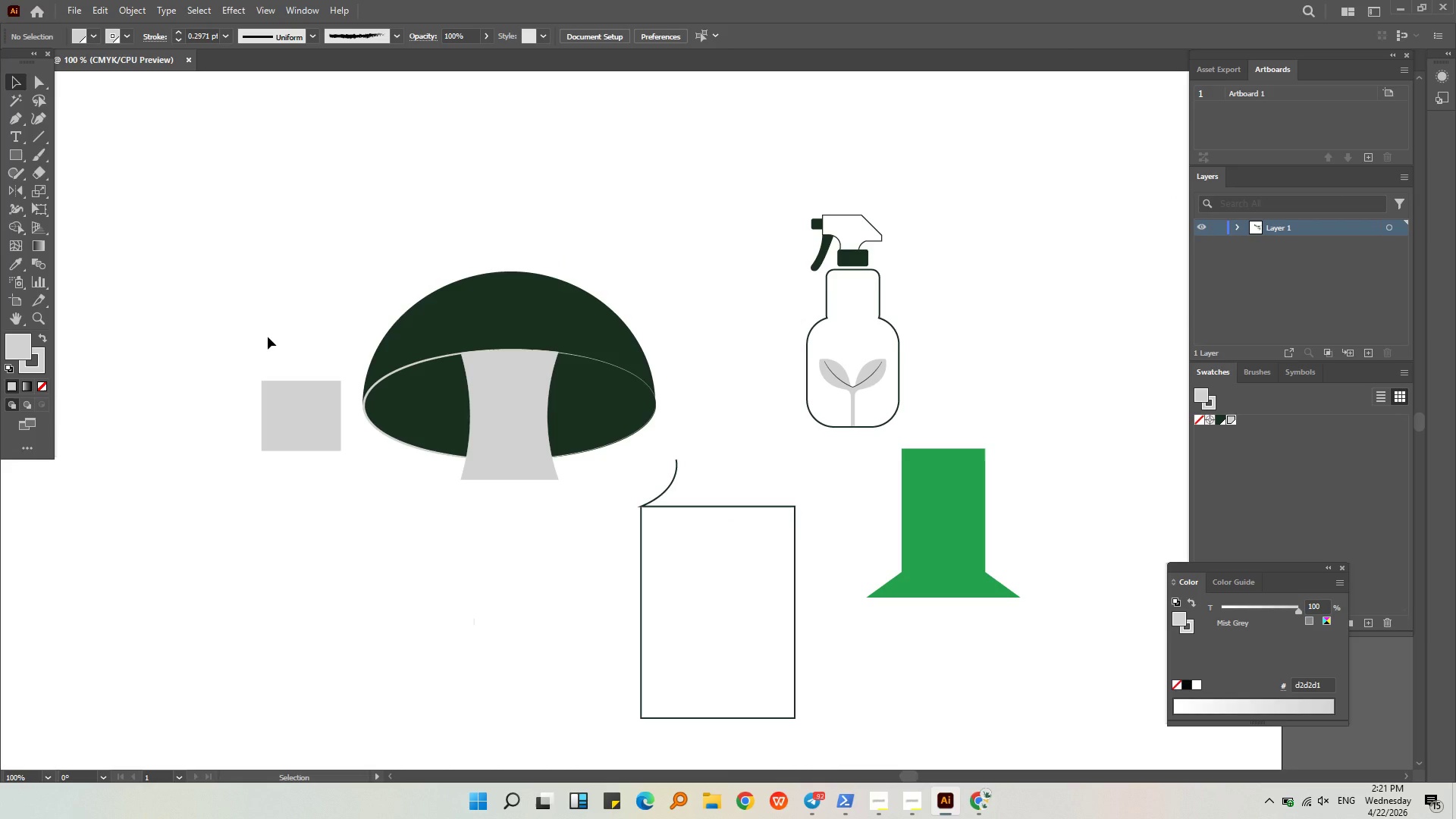 
left_click([20, 149])
 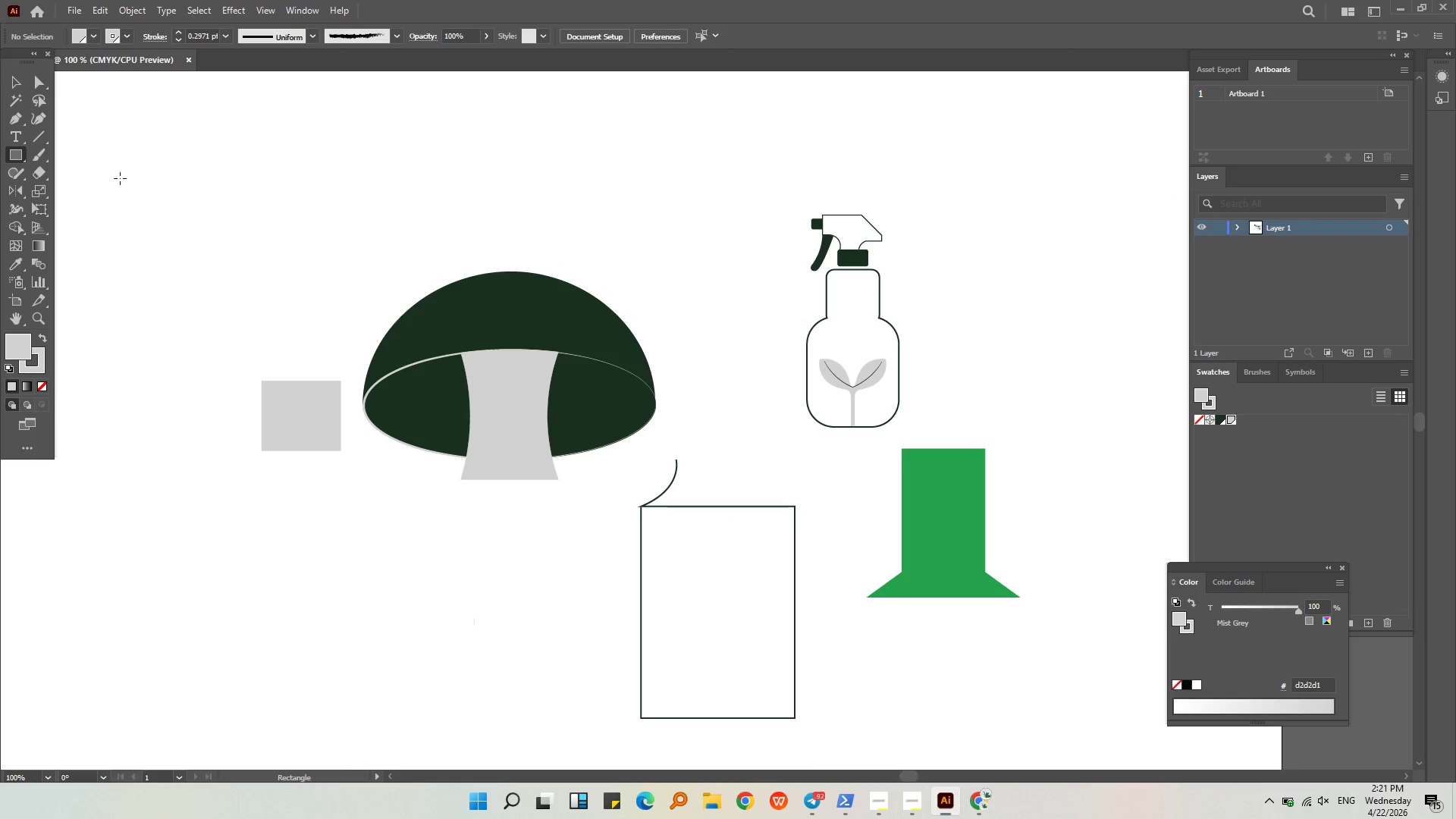 
left_click_drag(start_coordinate=[125, 180], to_coordinate=[275, 462])
 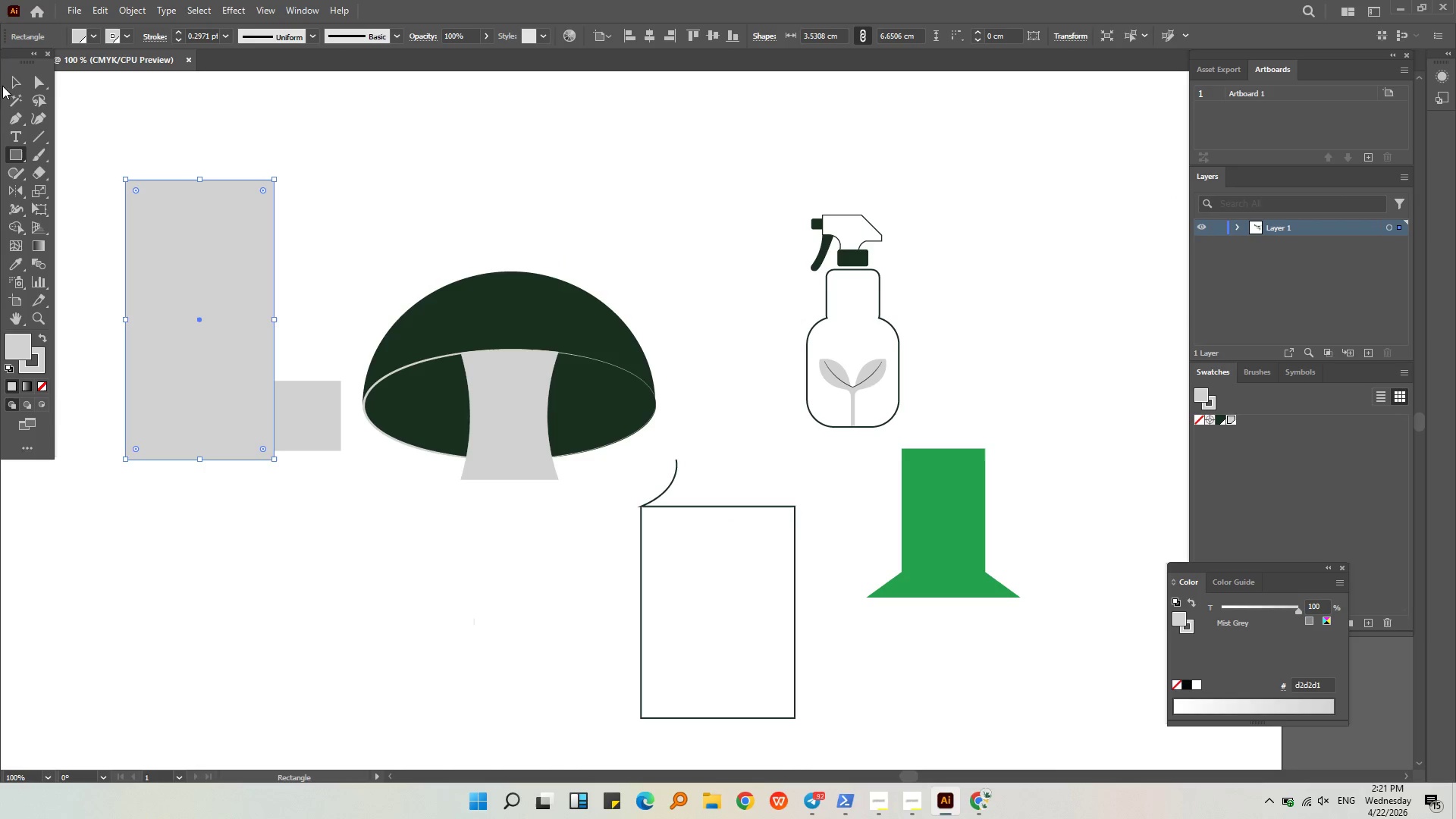 
left_click([8, 77])
 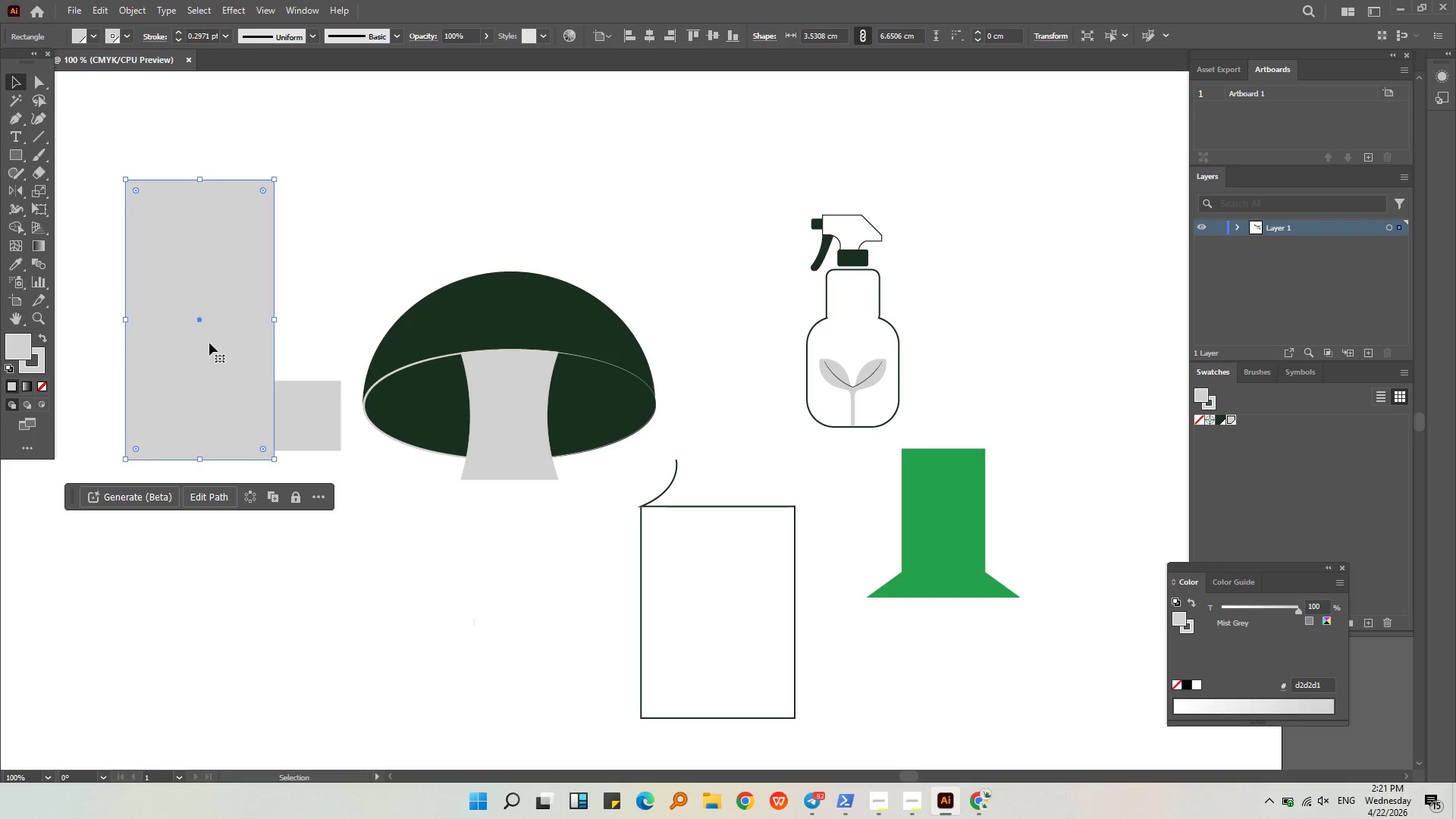 
left_click_drag(start_coordinate=[209, 343], to_coordinate=[517, 641])
 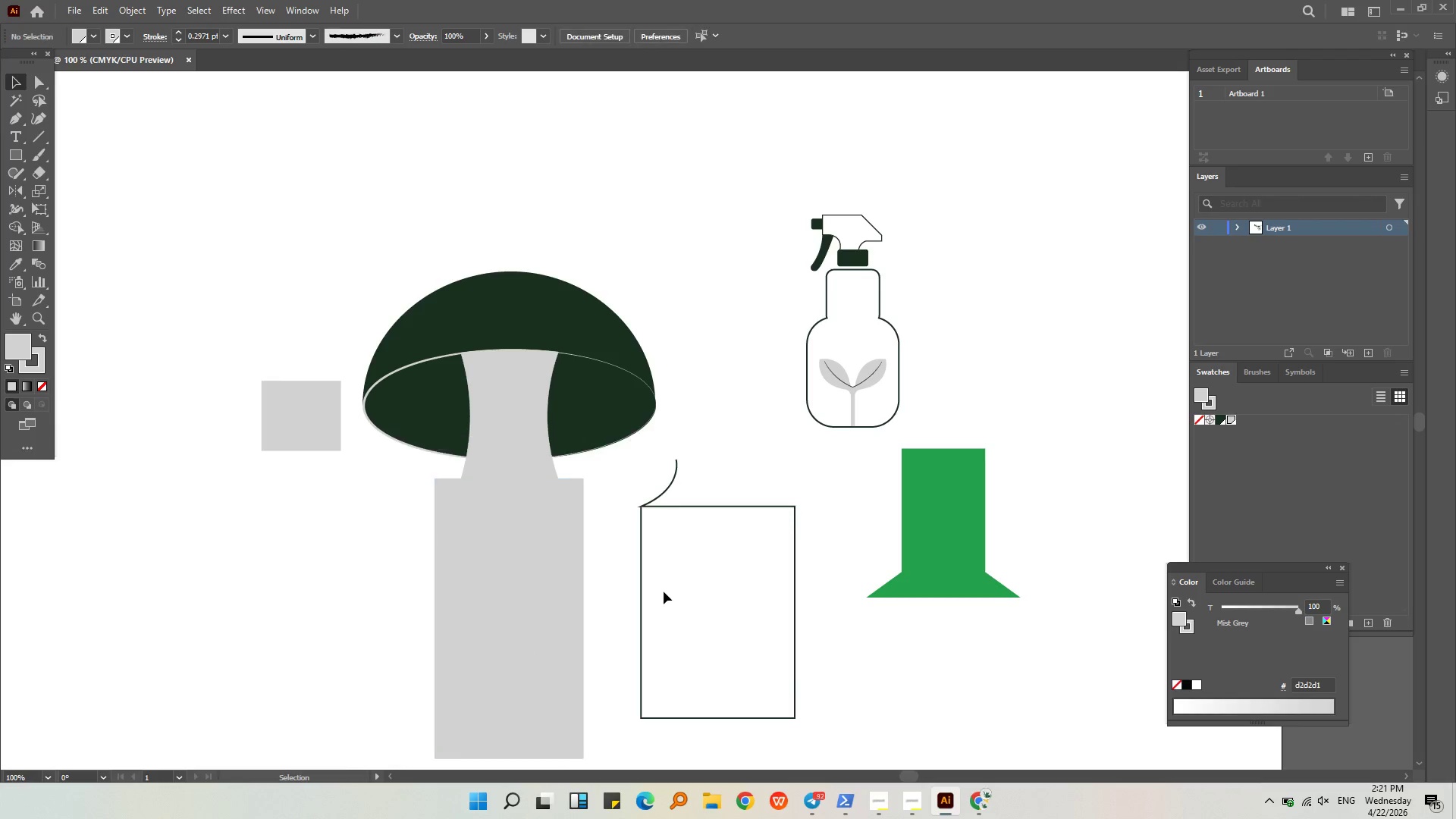 
double_click([548, 620])
 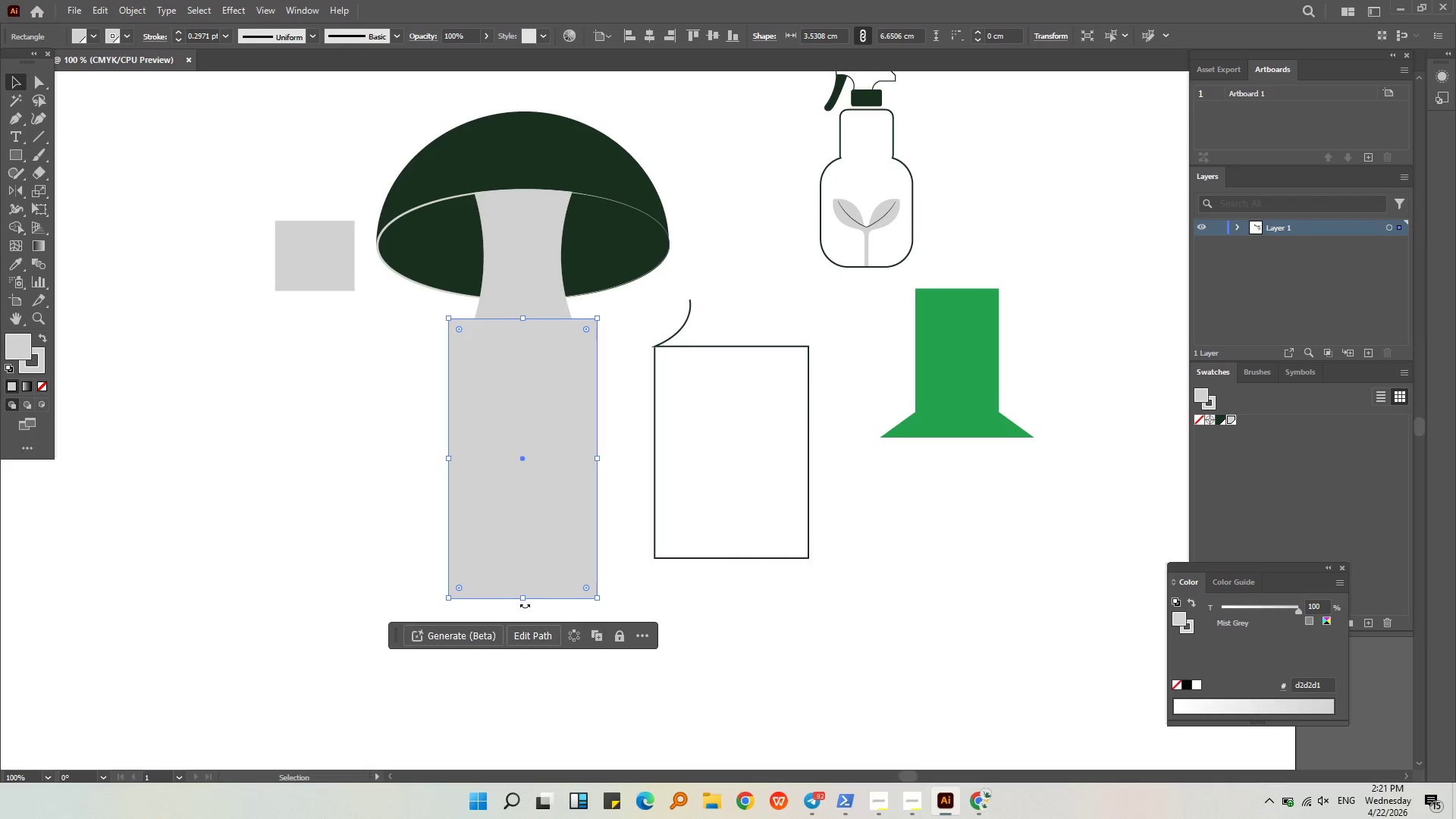 
left_click_drag(start_coordinate=[522, 601], to_coordinate=[522, 544])
 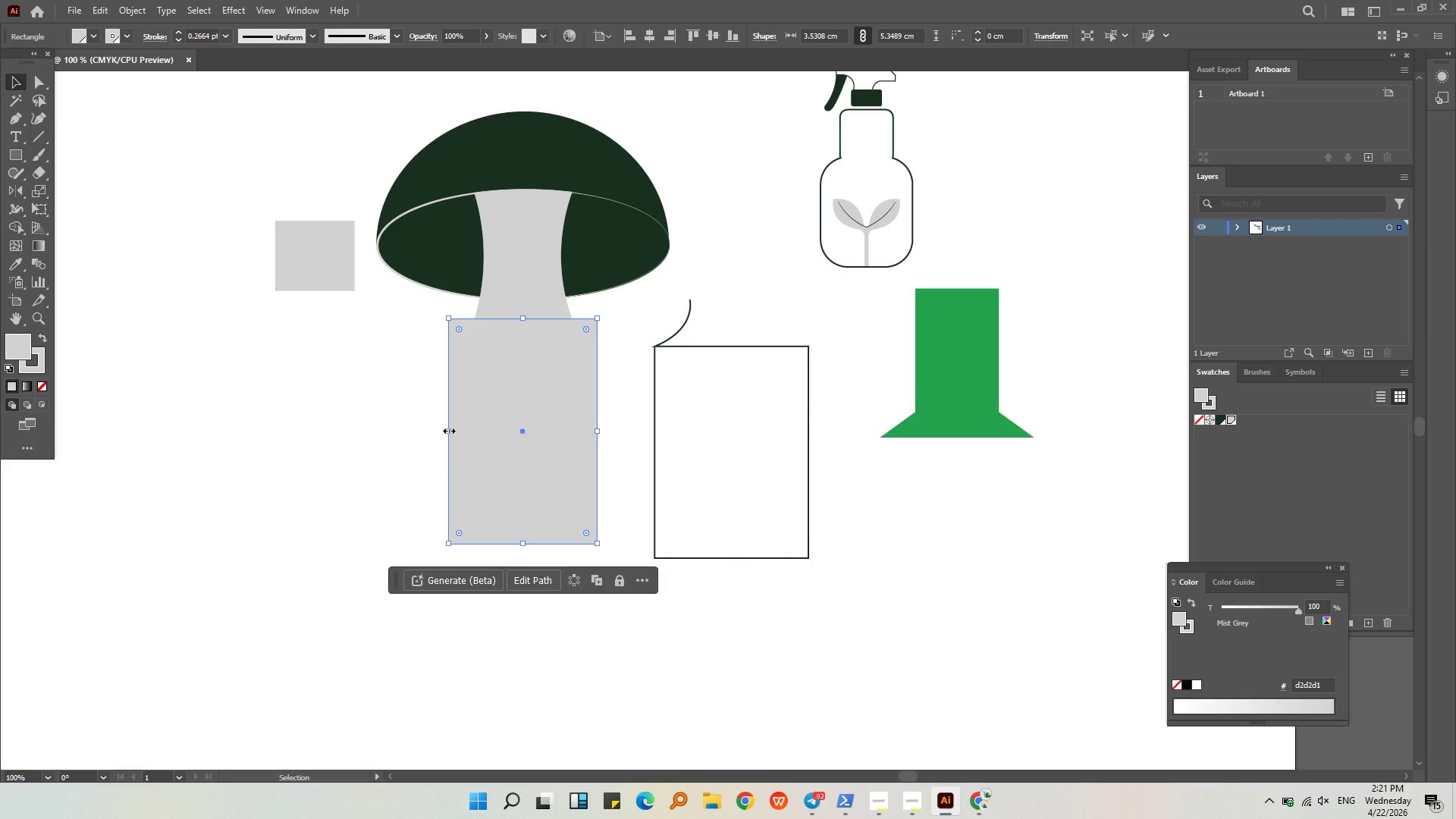 
left_click_drag(start_coordinate=[444, 429], to_coordinate=[426, 429])
 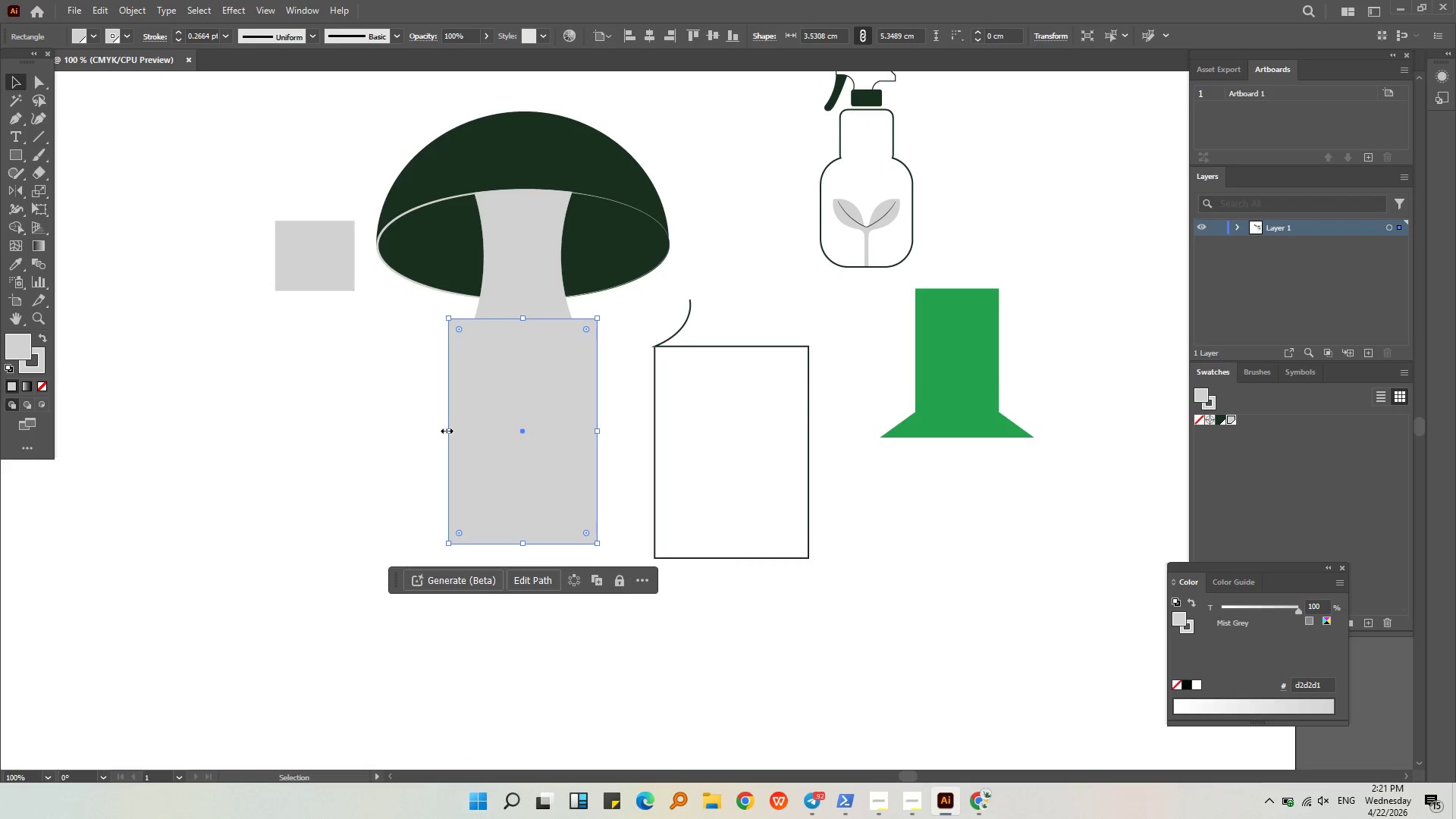 
left_click_drag(start_coordinate=[445, 429], to_coordinate=[416, 431])
 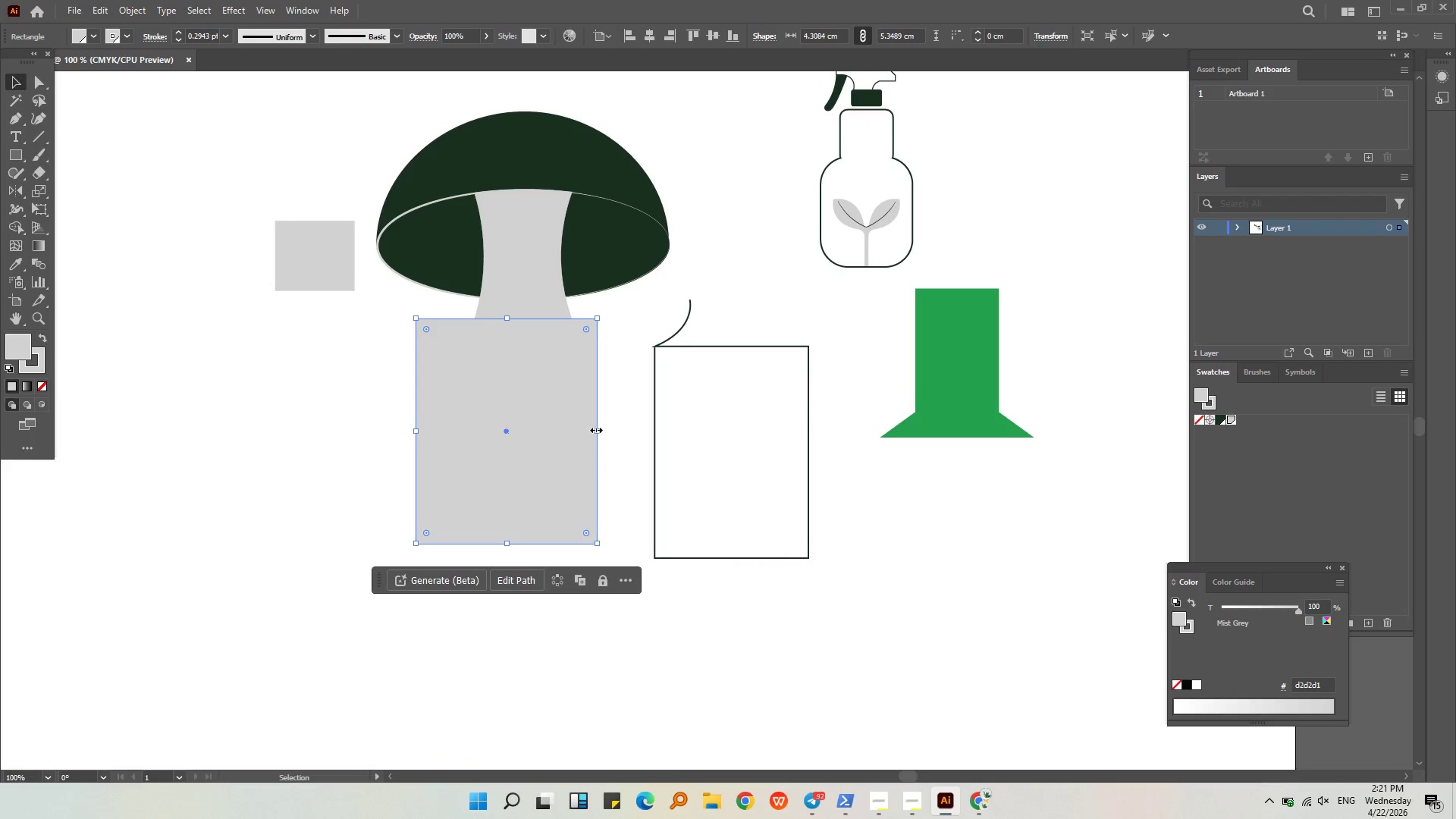 
left_click_drag(start_coordinate=[596, 429], to_coordinate=[635, 431])
 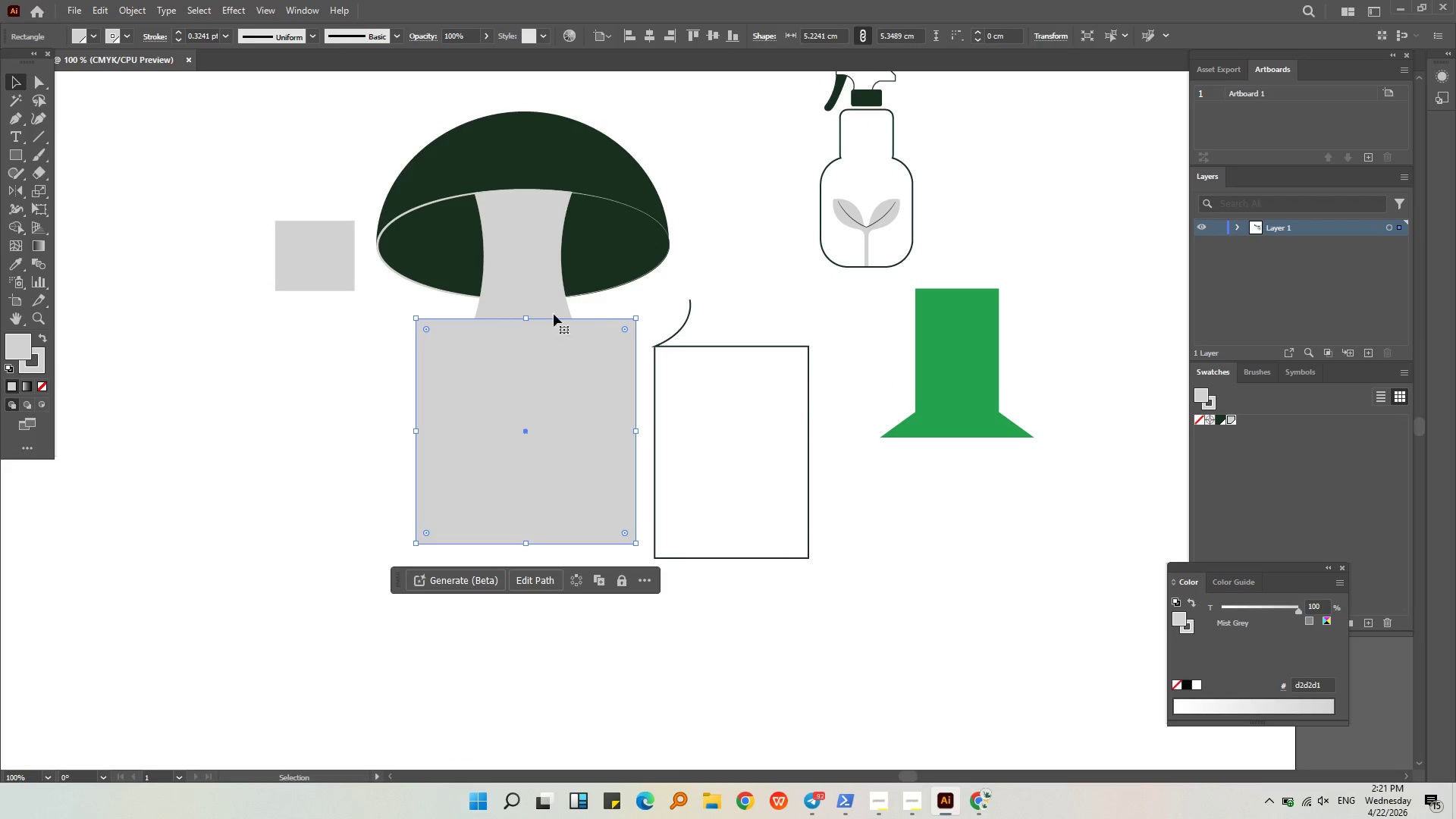 
left_click([552, 265])
 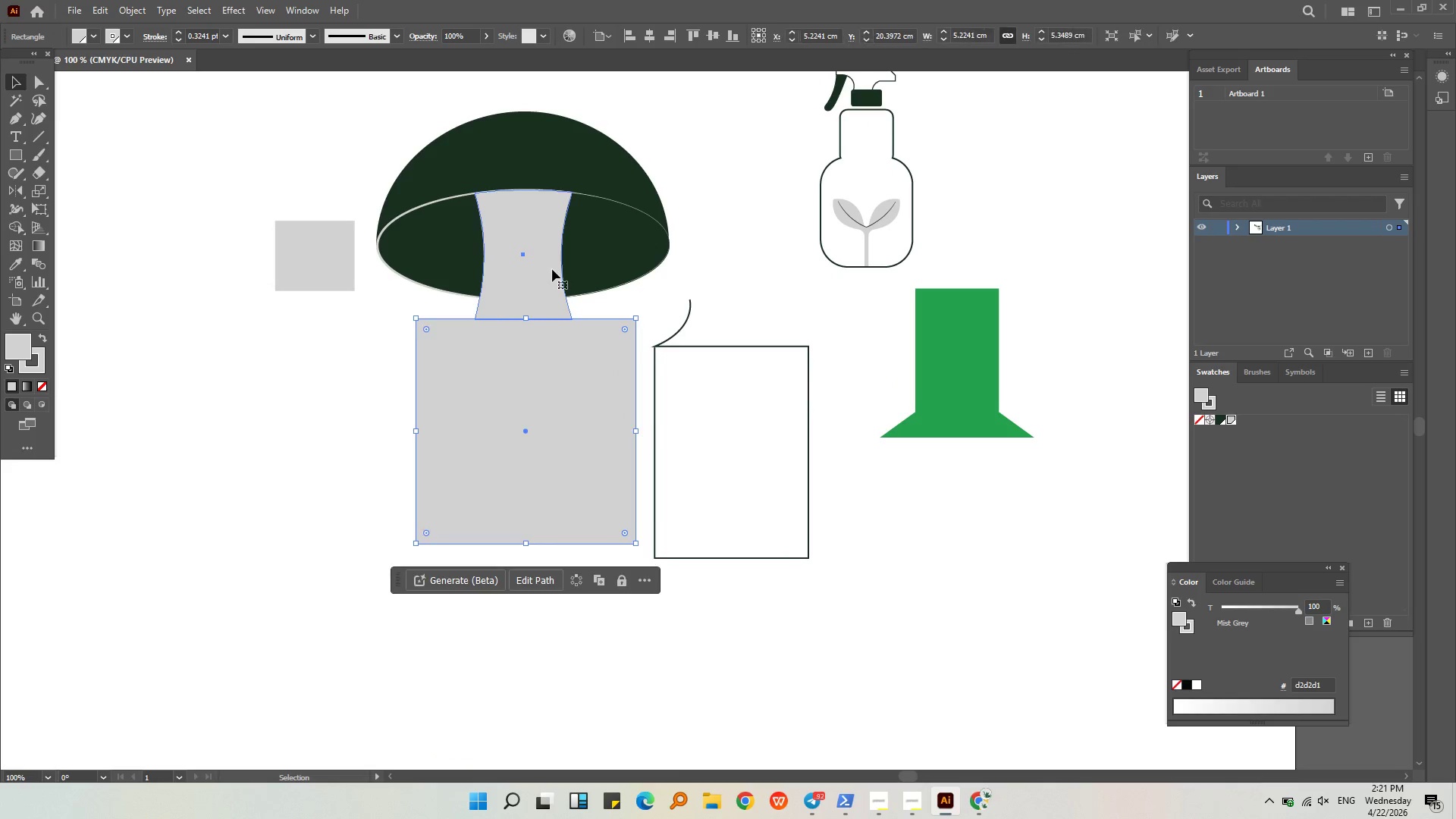 
hold_key(key=ShiftLeft, duration=0.45)
double_click([597, 470])
 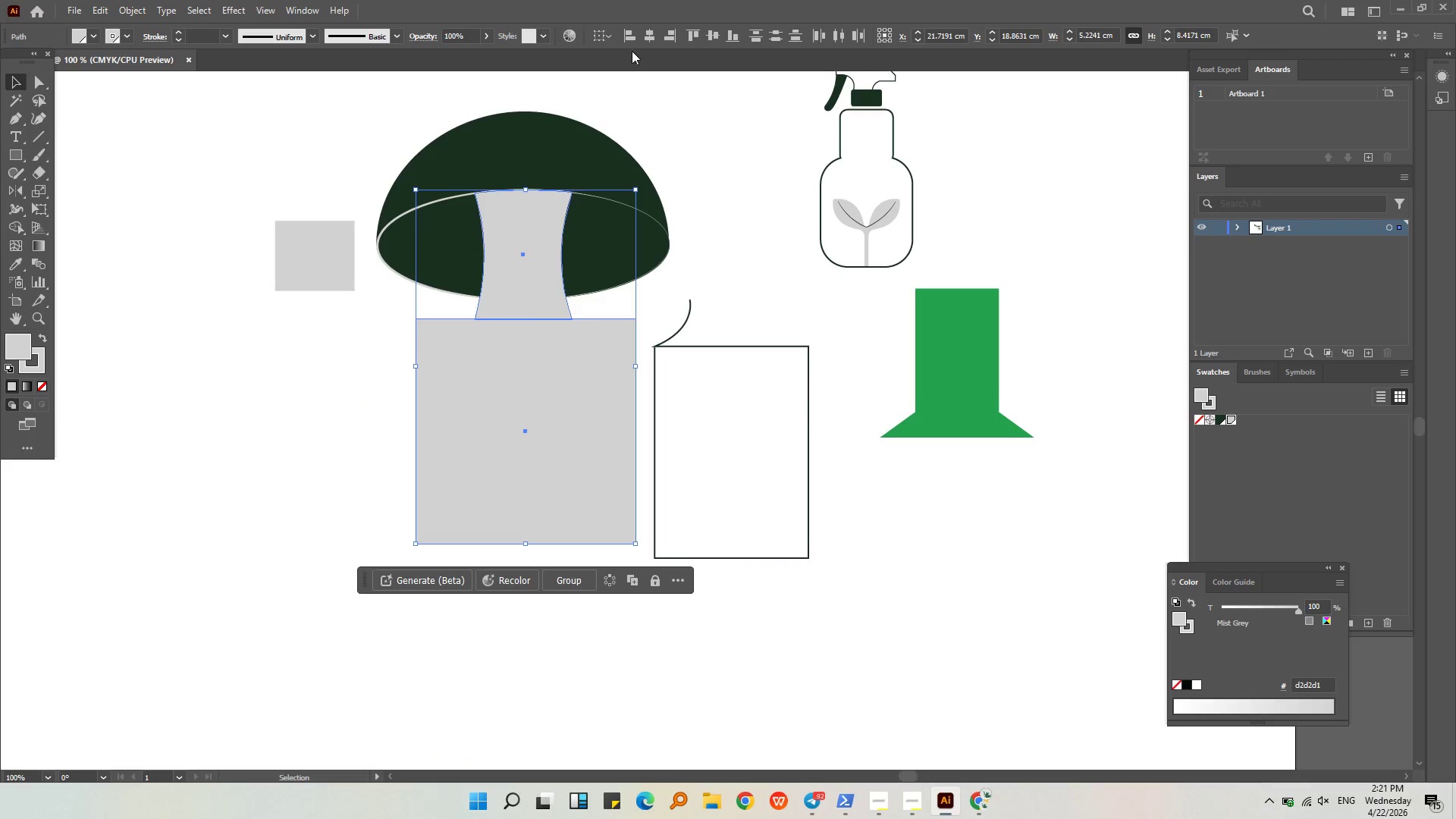 
left_click([648, 36])
 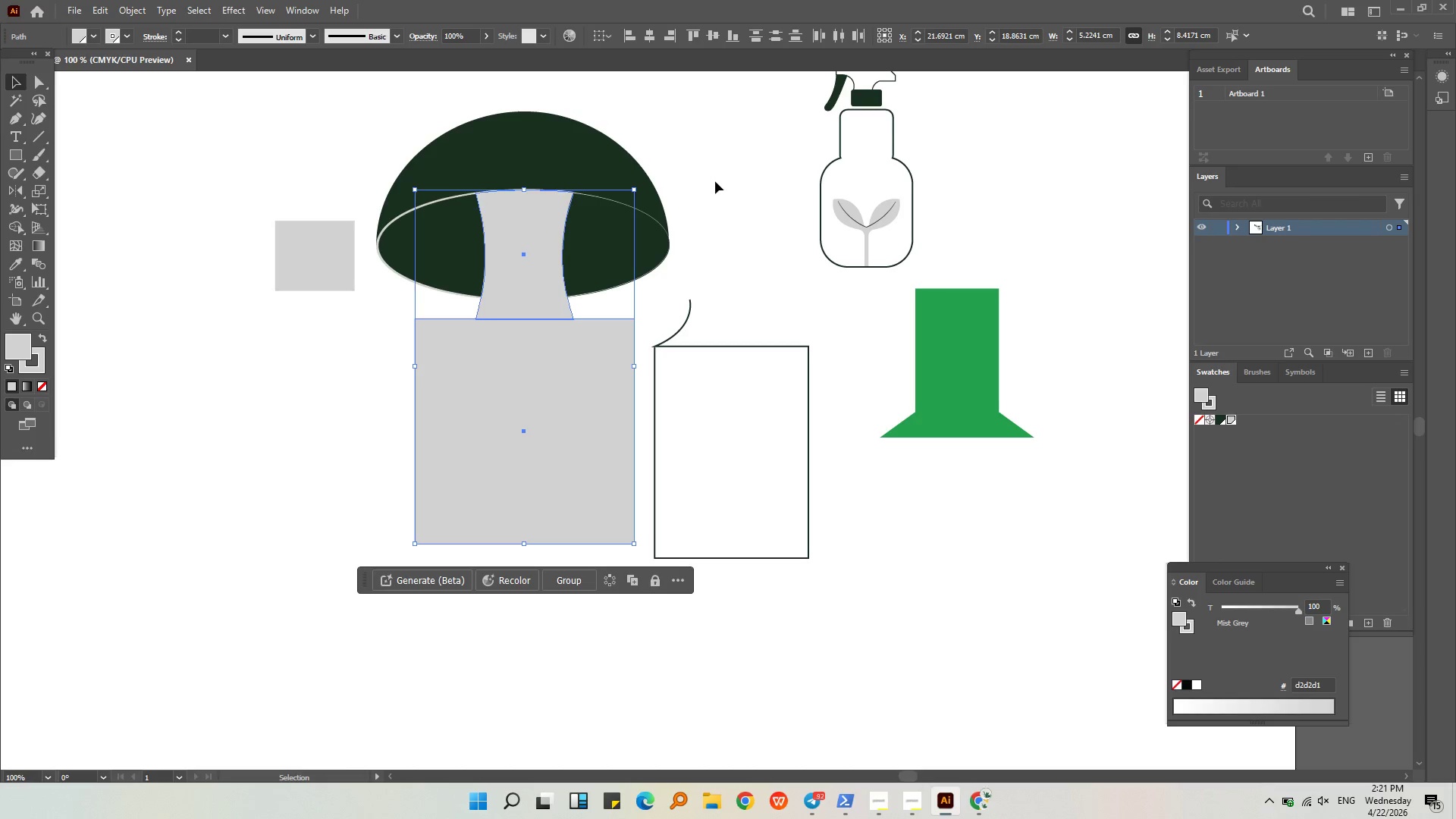 
left_click([715, 181])
 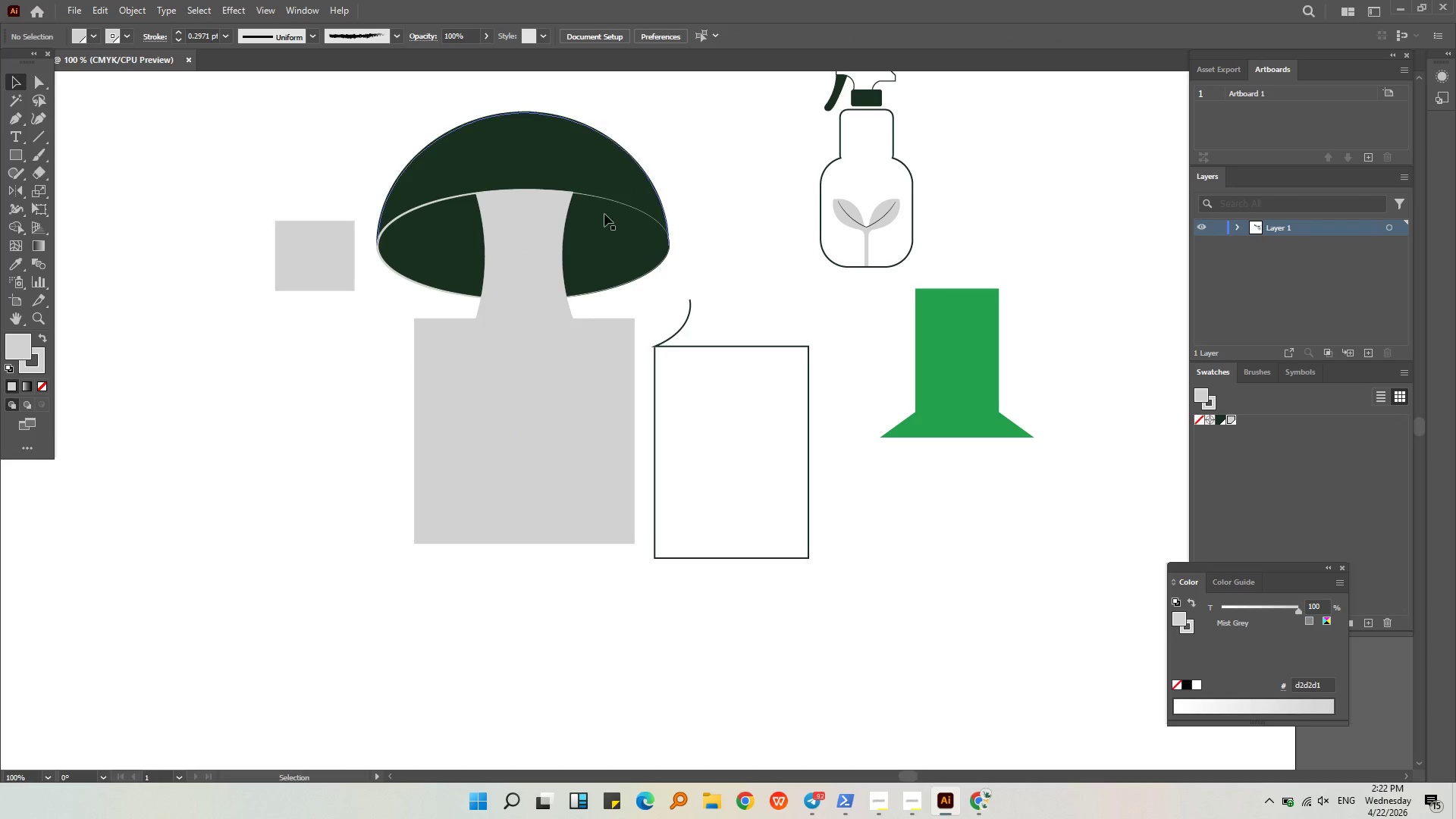 
left_click([534, 140])
 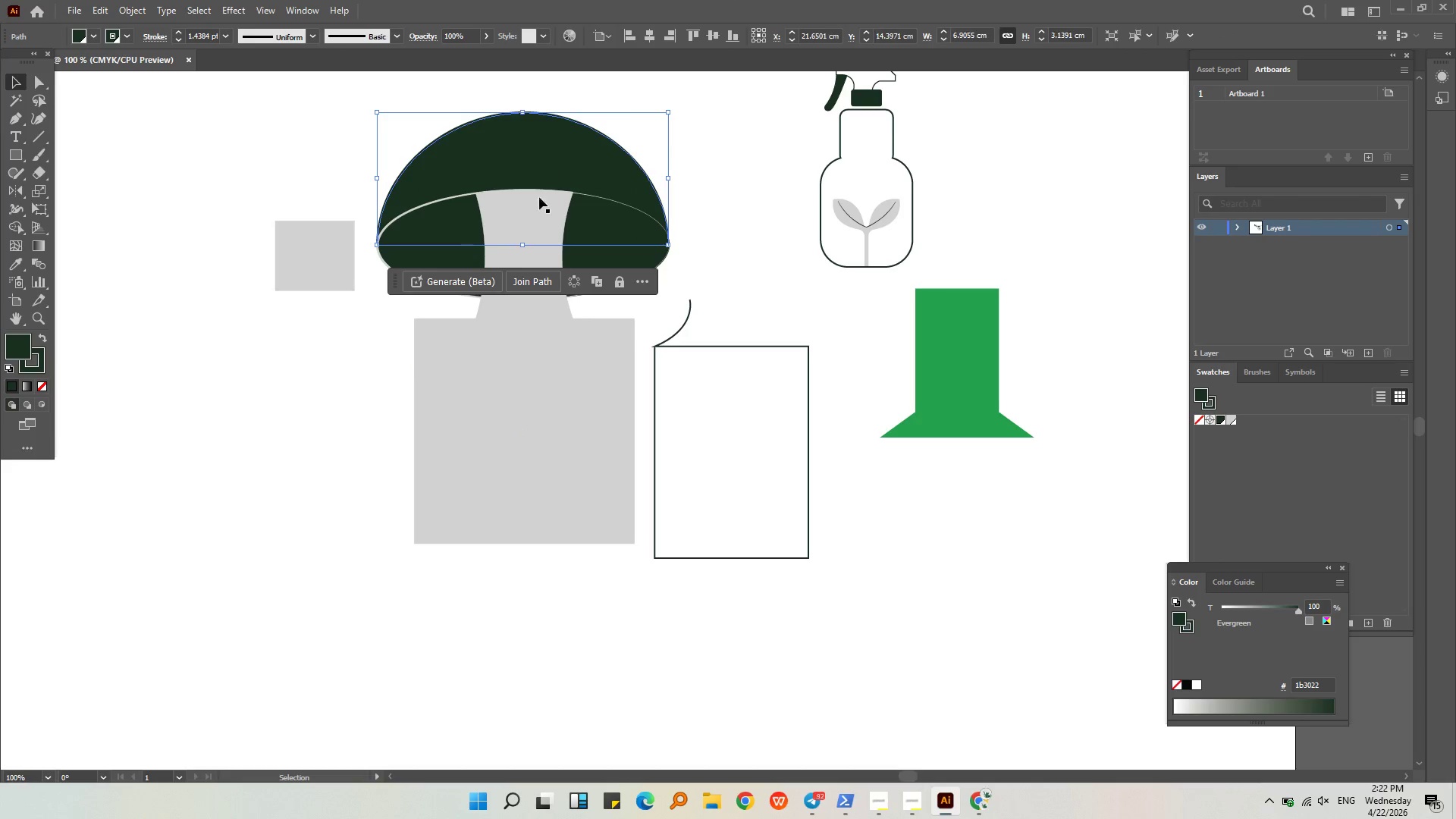 
hold_key(key=ShiftLeft, duration=0.34)
left_click([533, 201])
 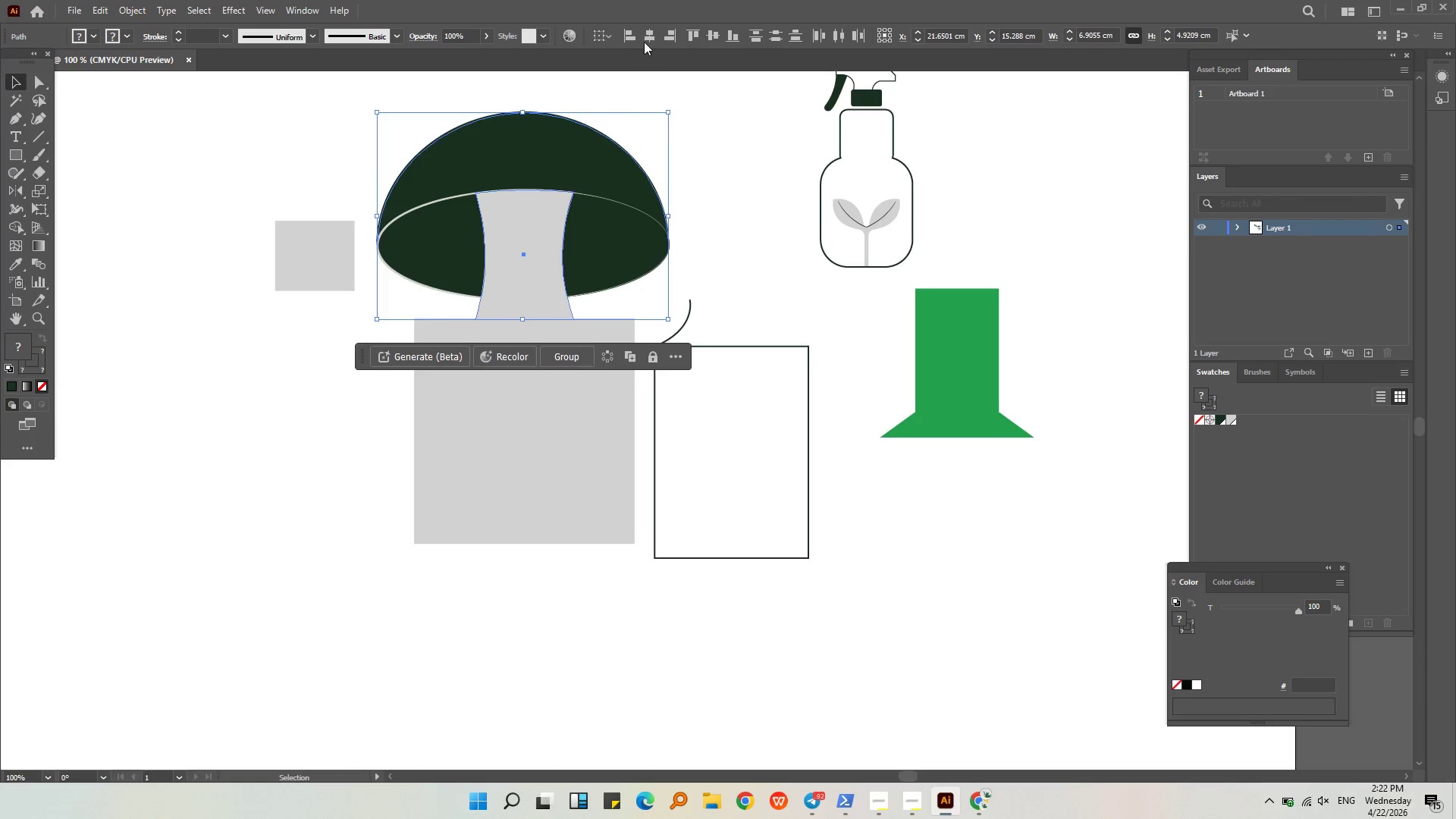 
left_click([650, 36])
 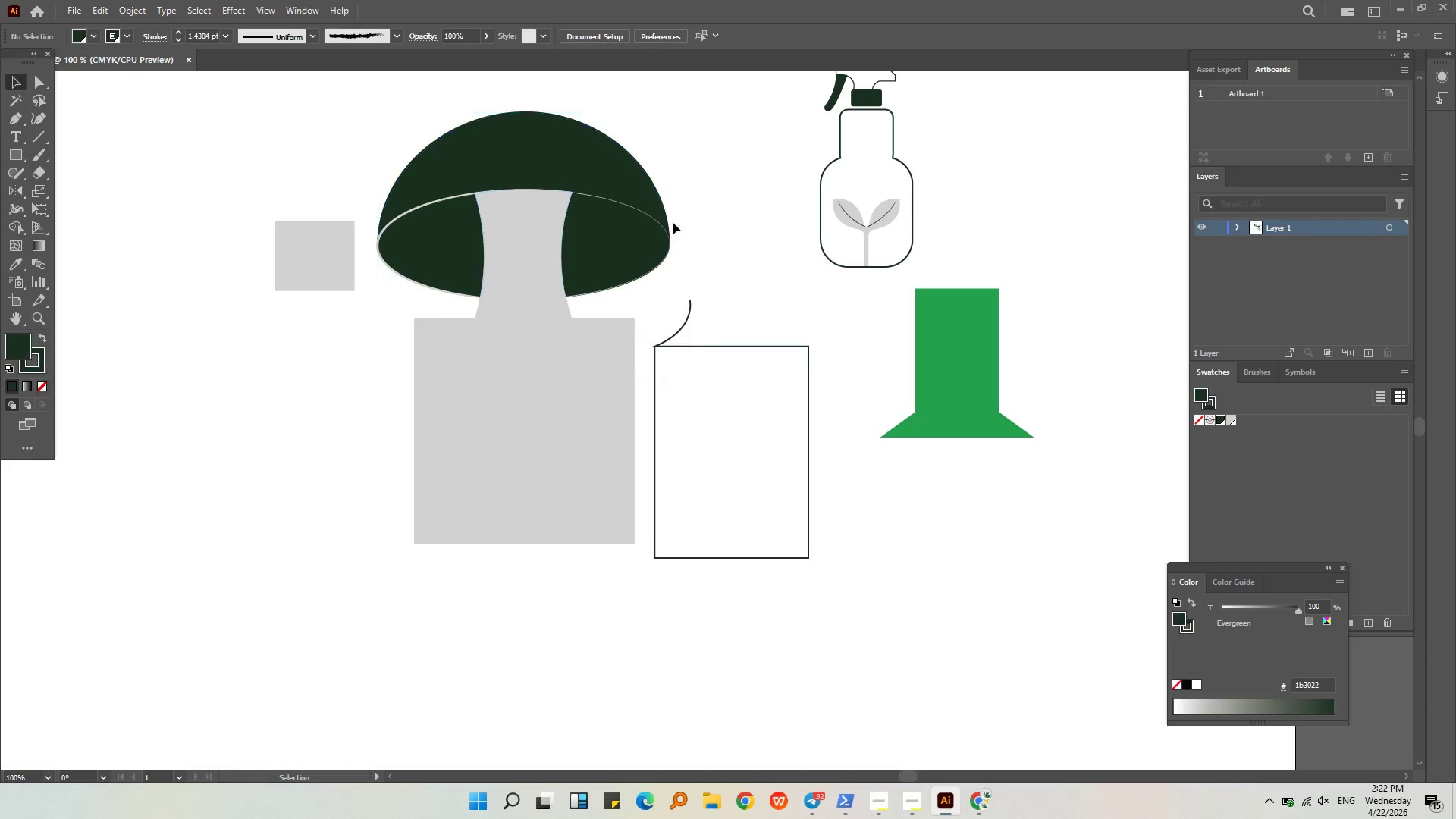 
double_click([594, 468])
 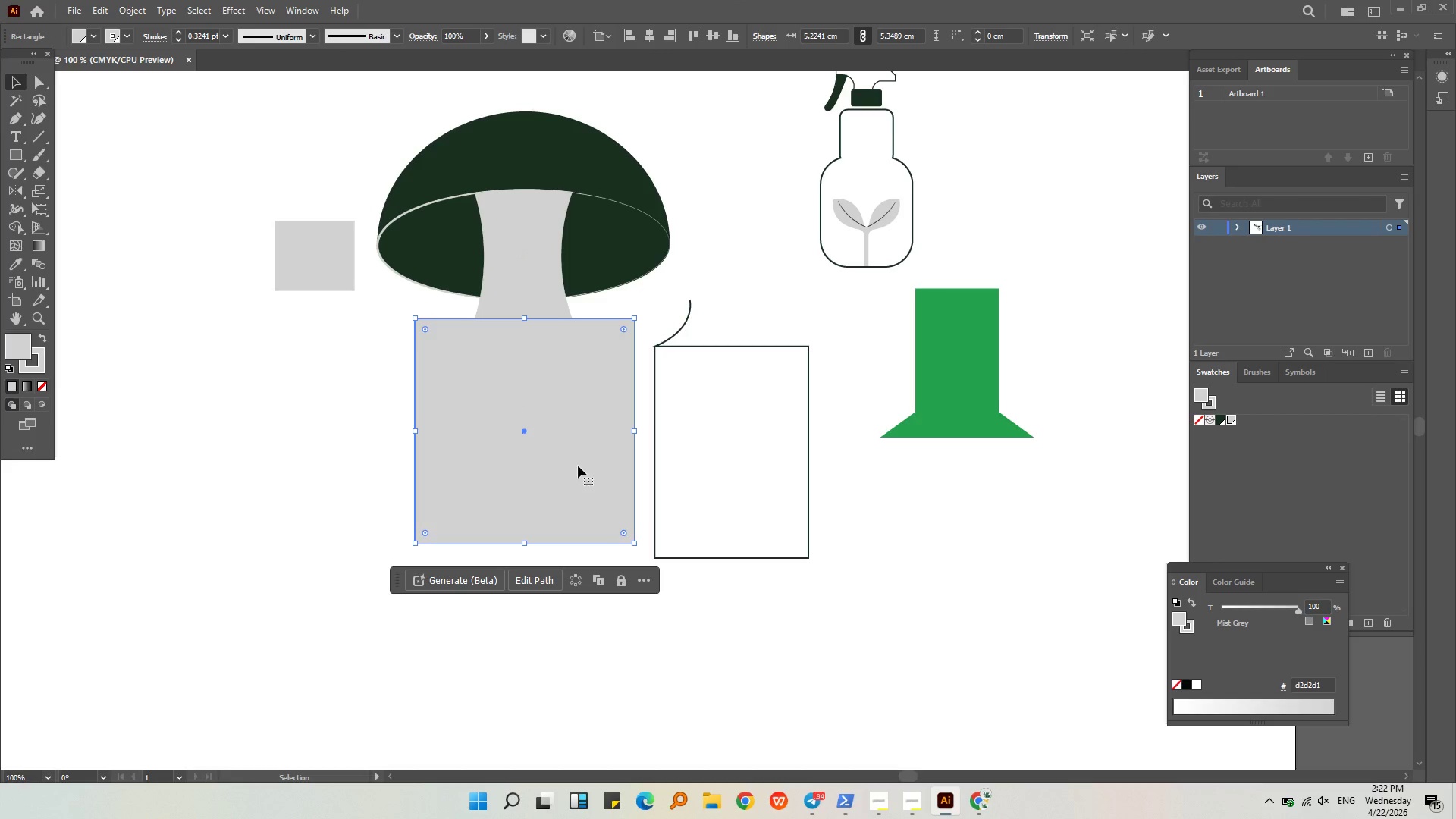 
left_click([498, 151])
 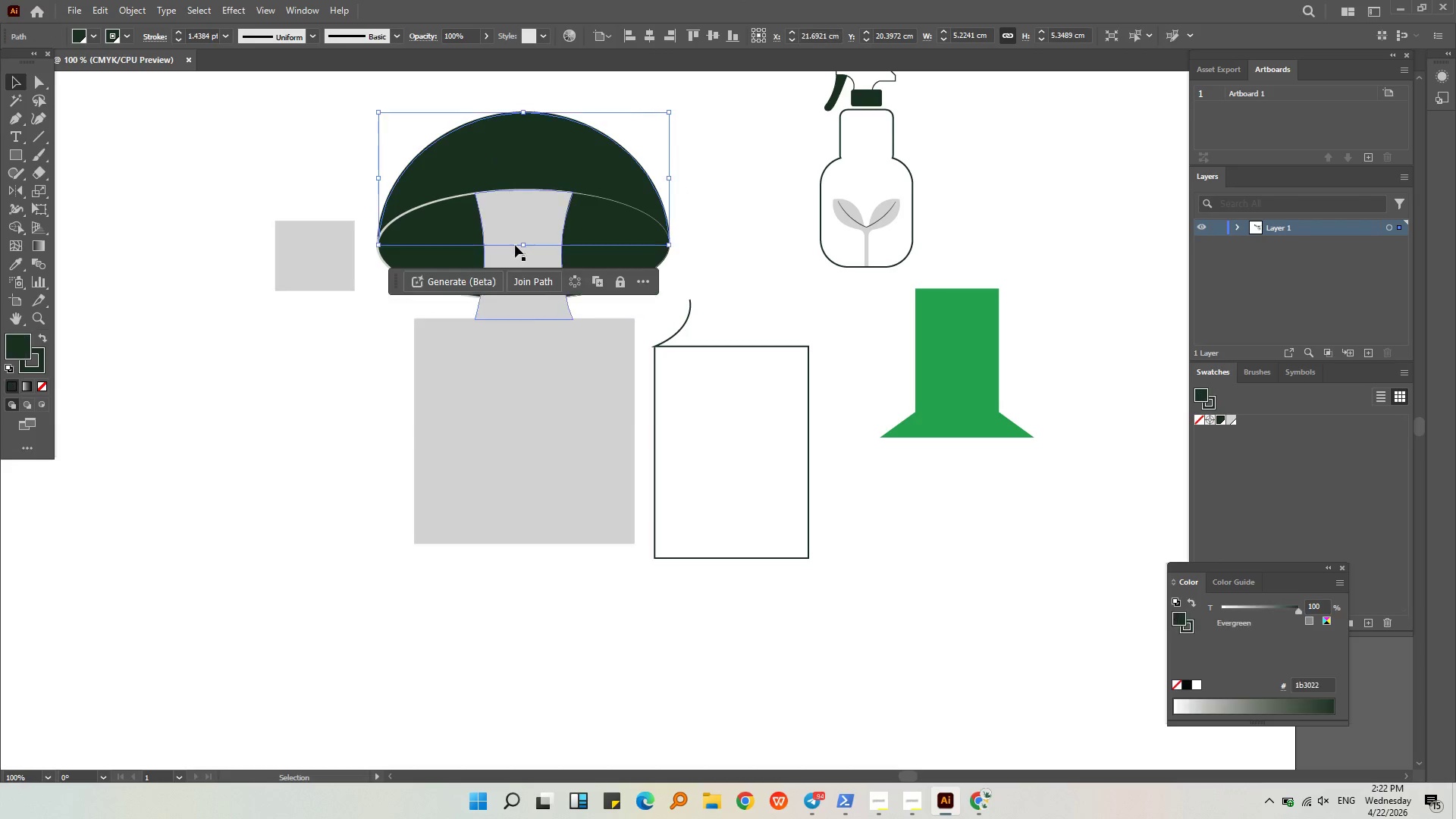 
hold_key(key=ShiftLeft, duration=0.48)
left_click([521, 208])
 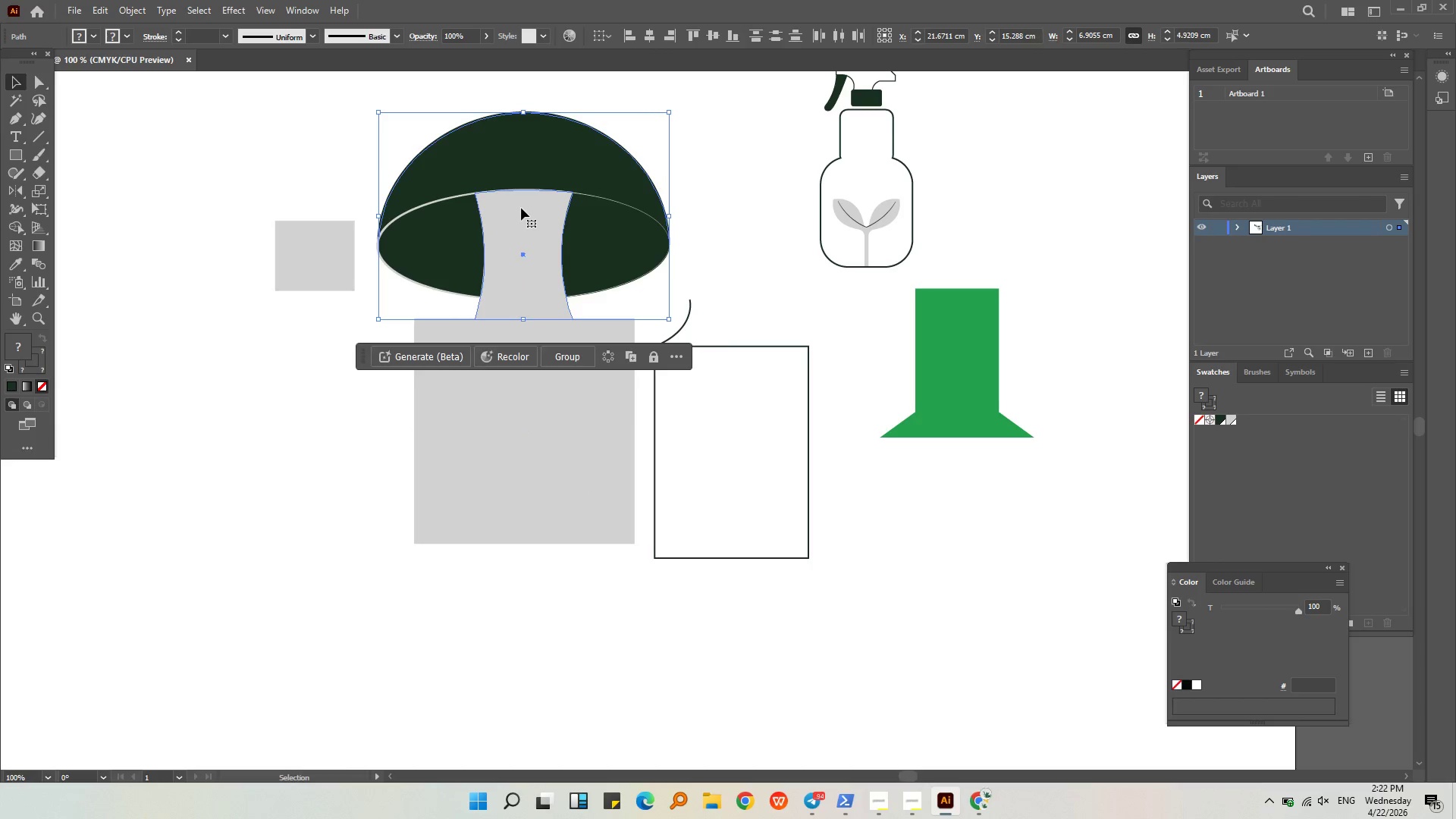 
key(Control+G)
 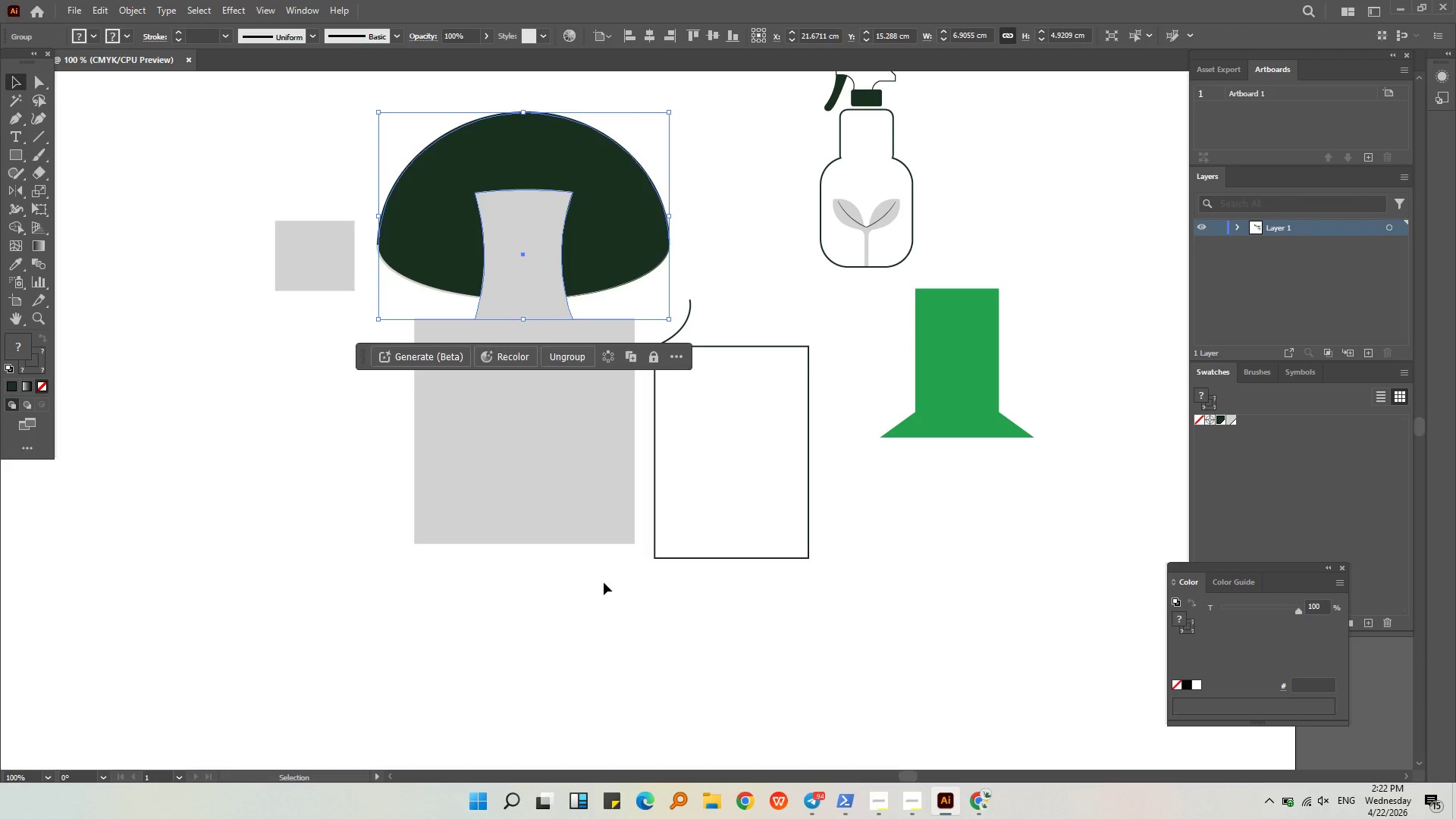 
double_click([525, 211])
 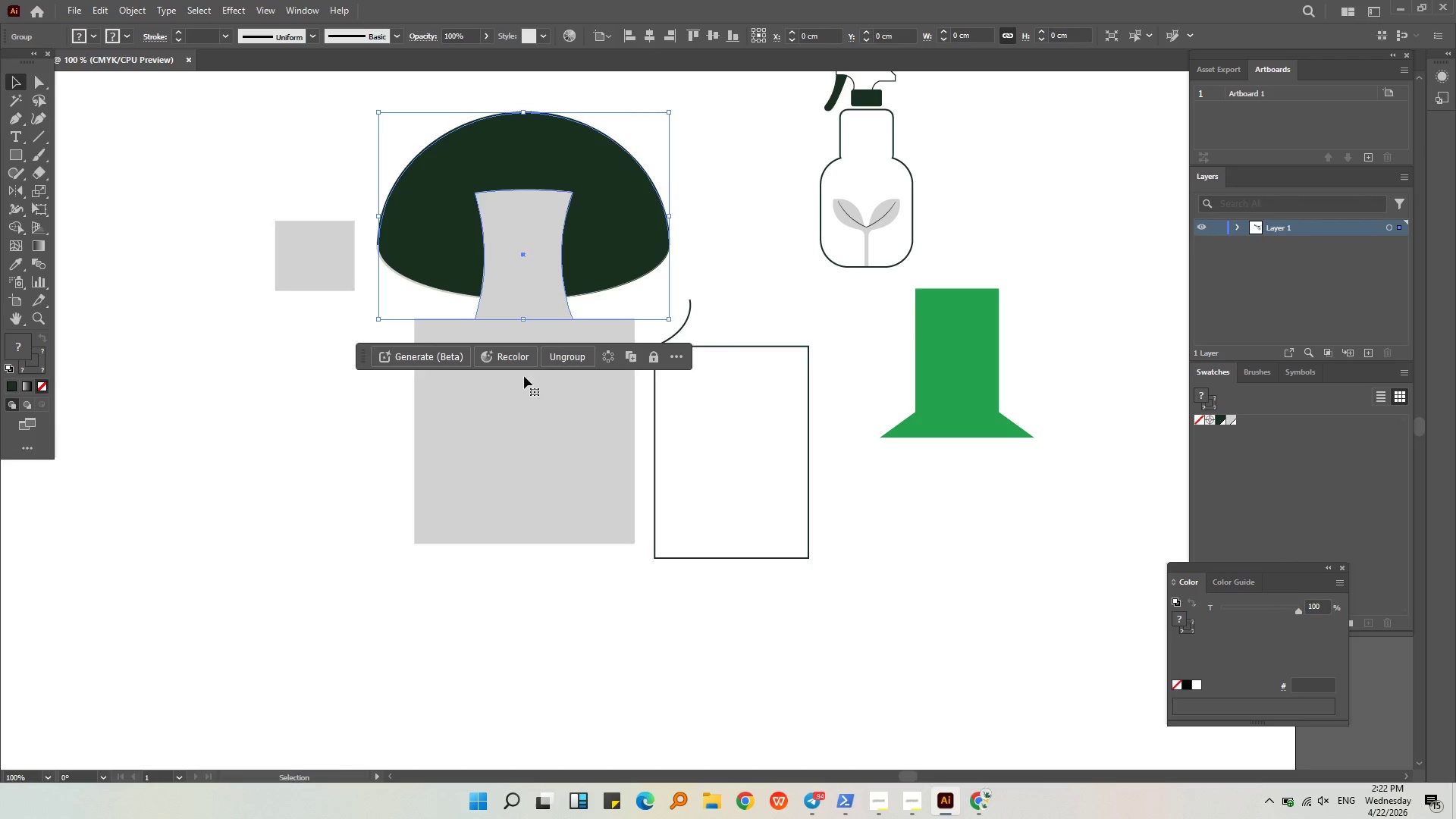 
hold_key(key=ShiftLeft, duration=0.45)
left_click([526, 482])
 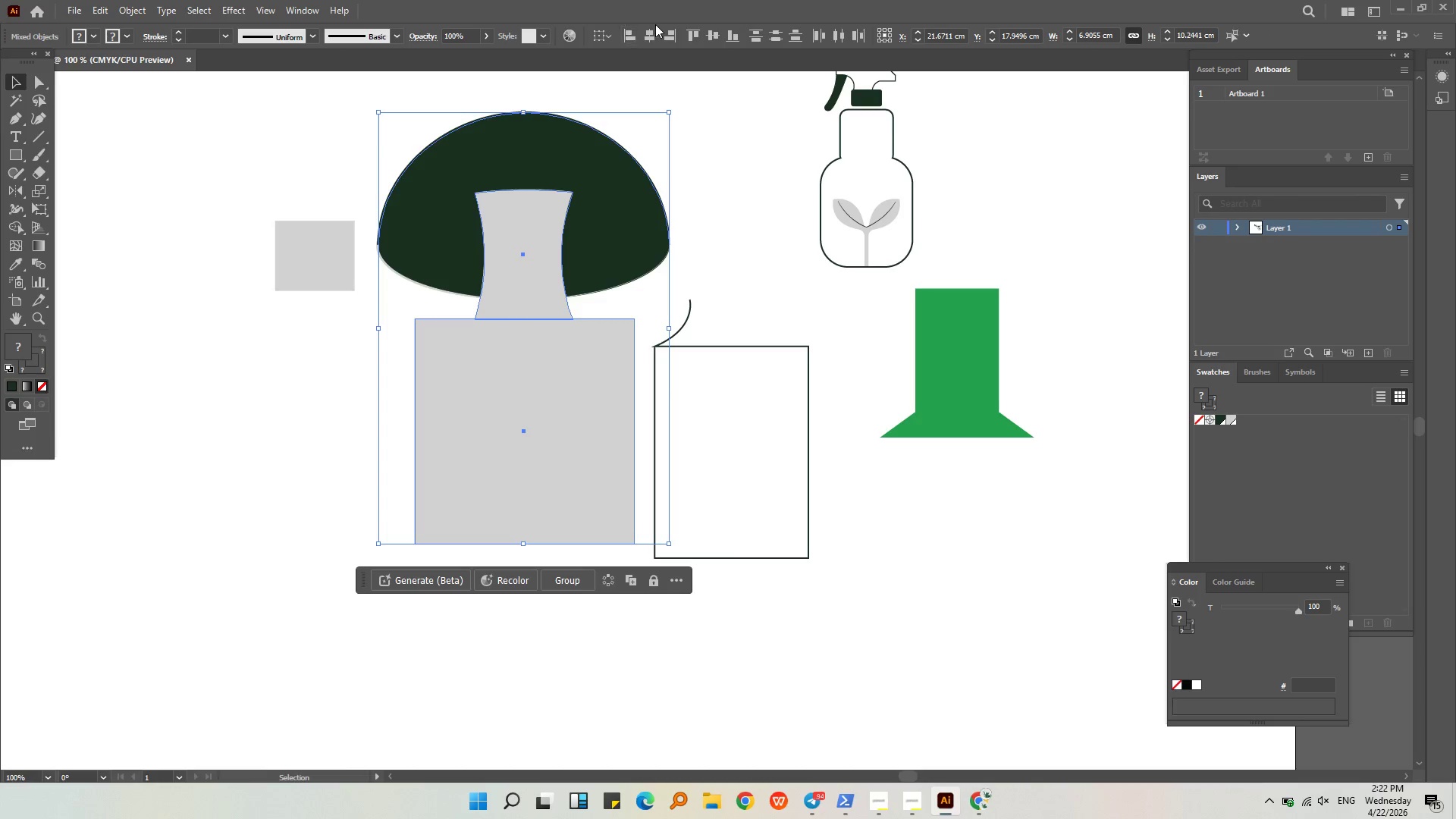 
left_click([649, 28])
 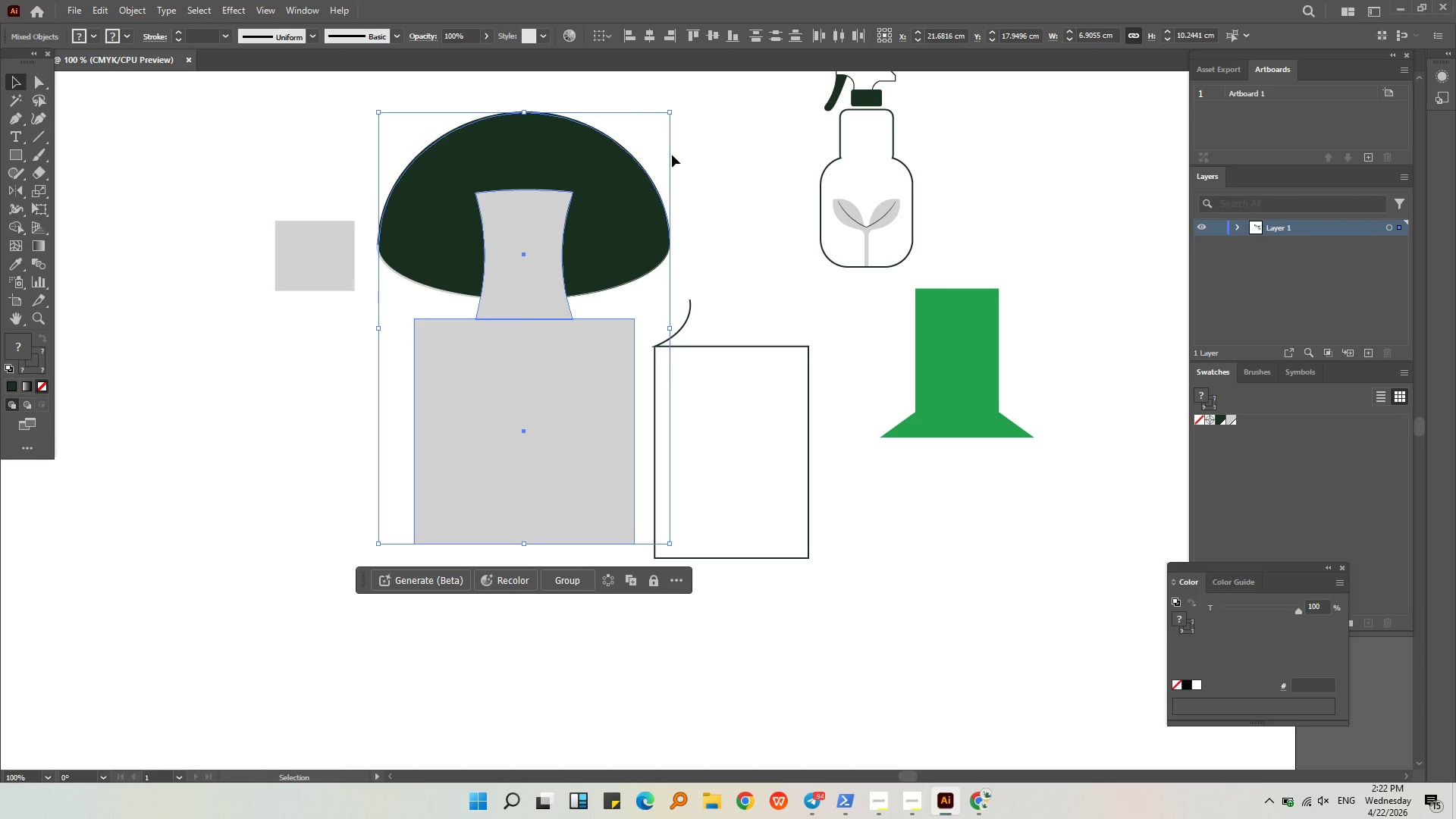 
left_click([680, 155])
 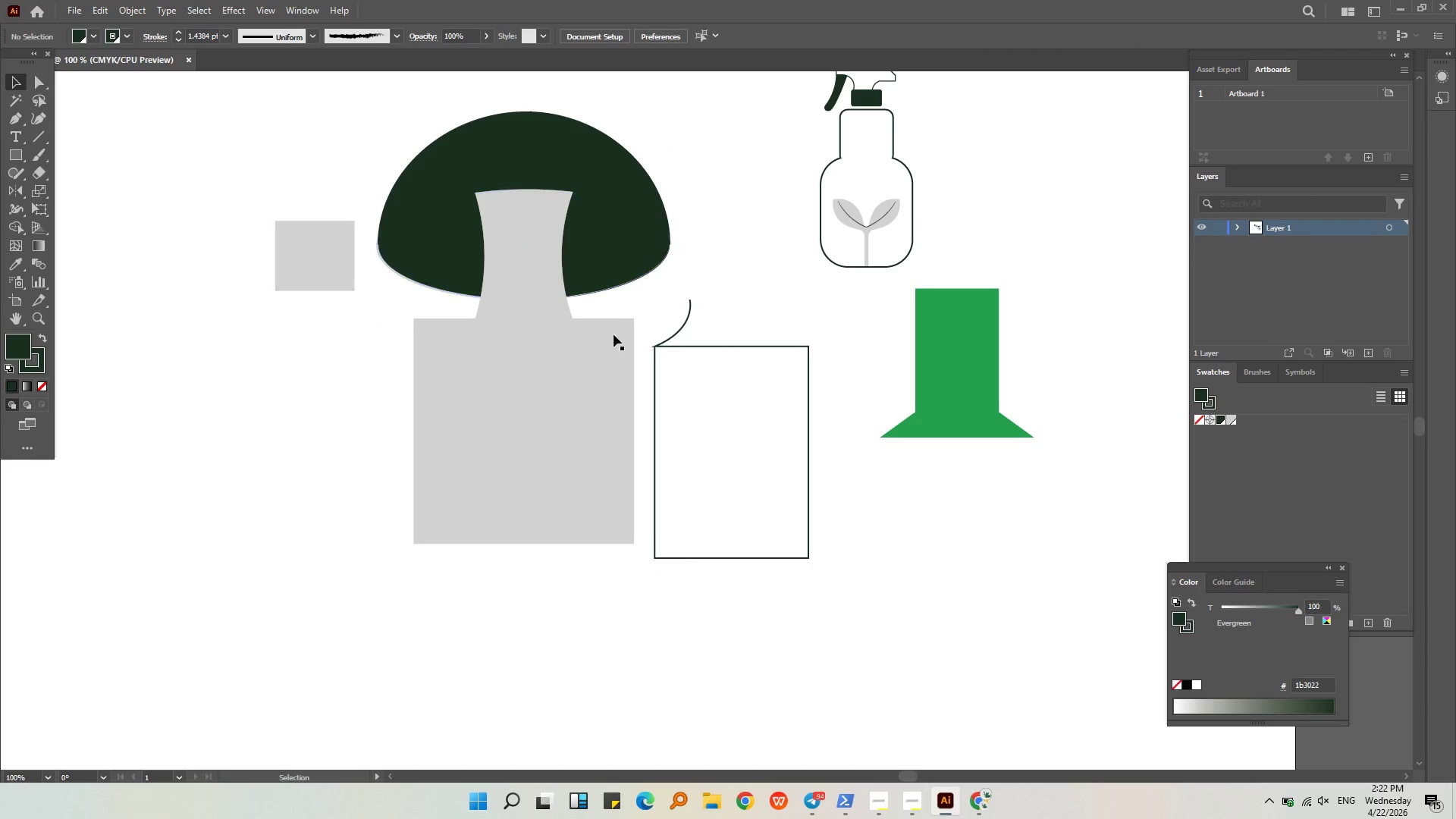 
left_click([604, 354])
 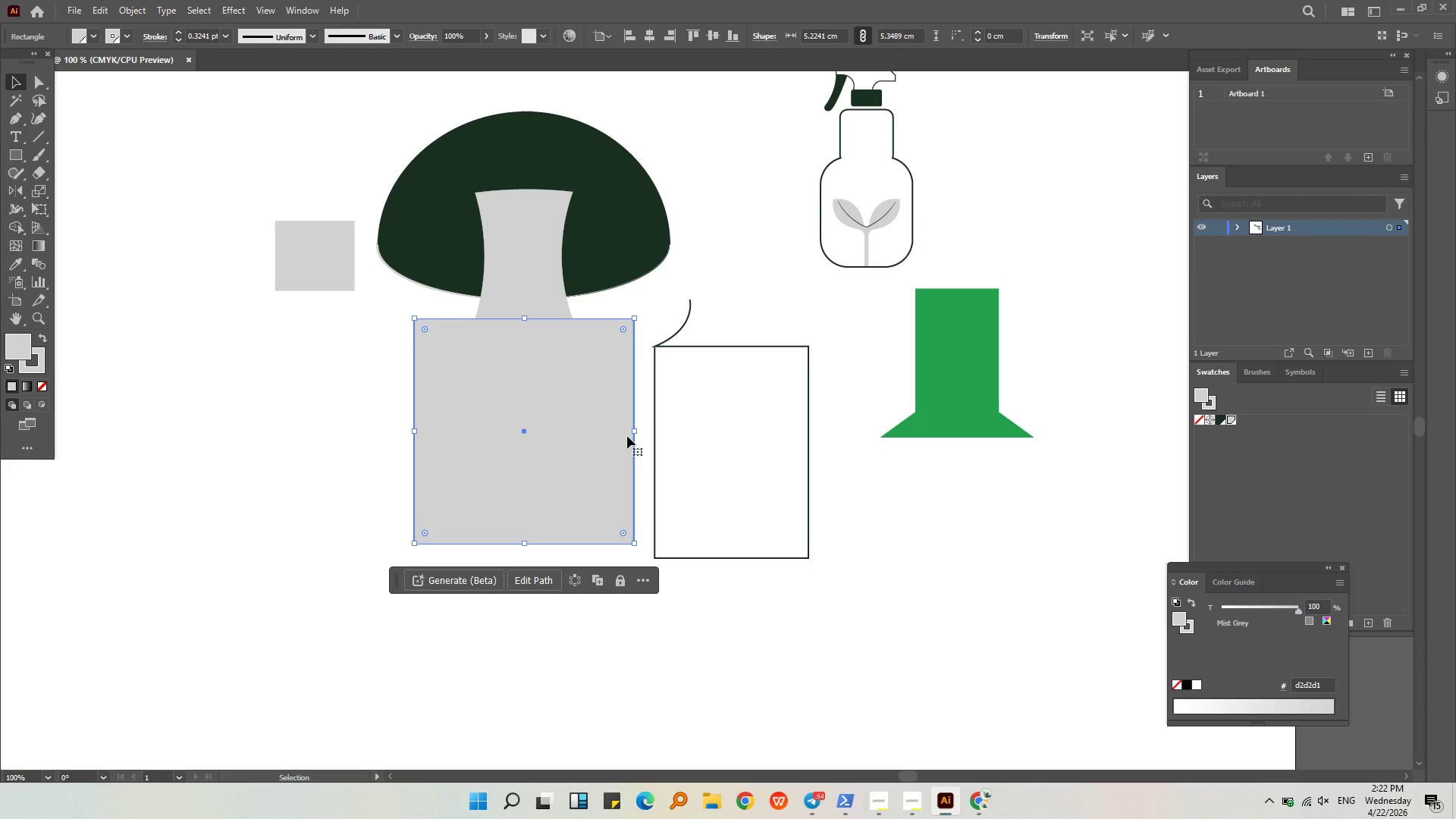 
left_click_drag(start_coordinate=[635, 431], to_coordinate=[613, 431])
 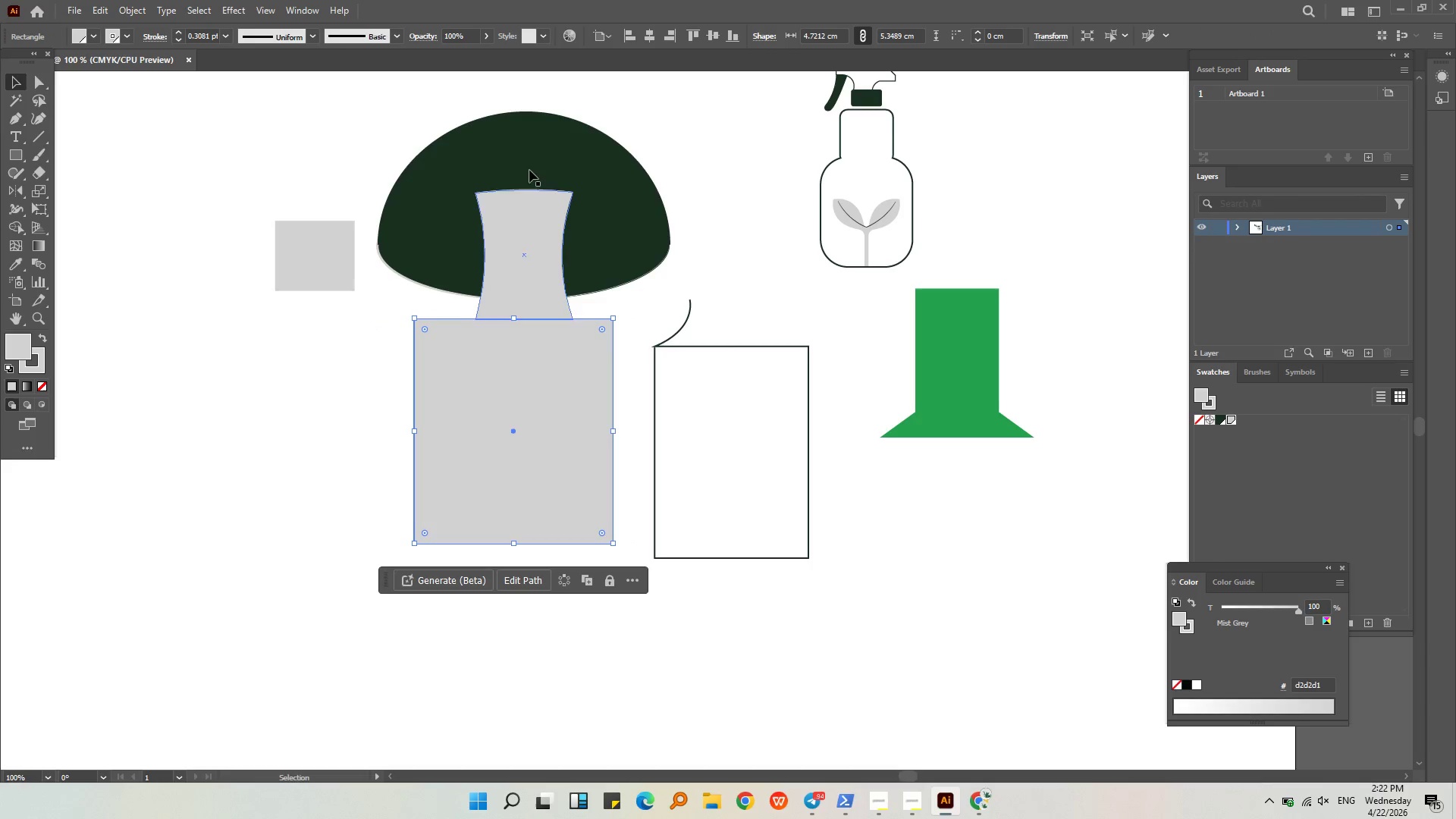 
left_click([531, 162])
 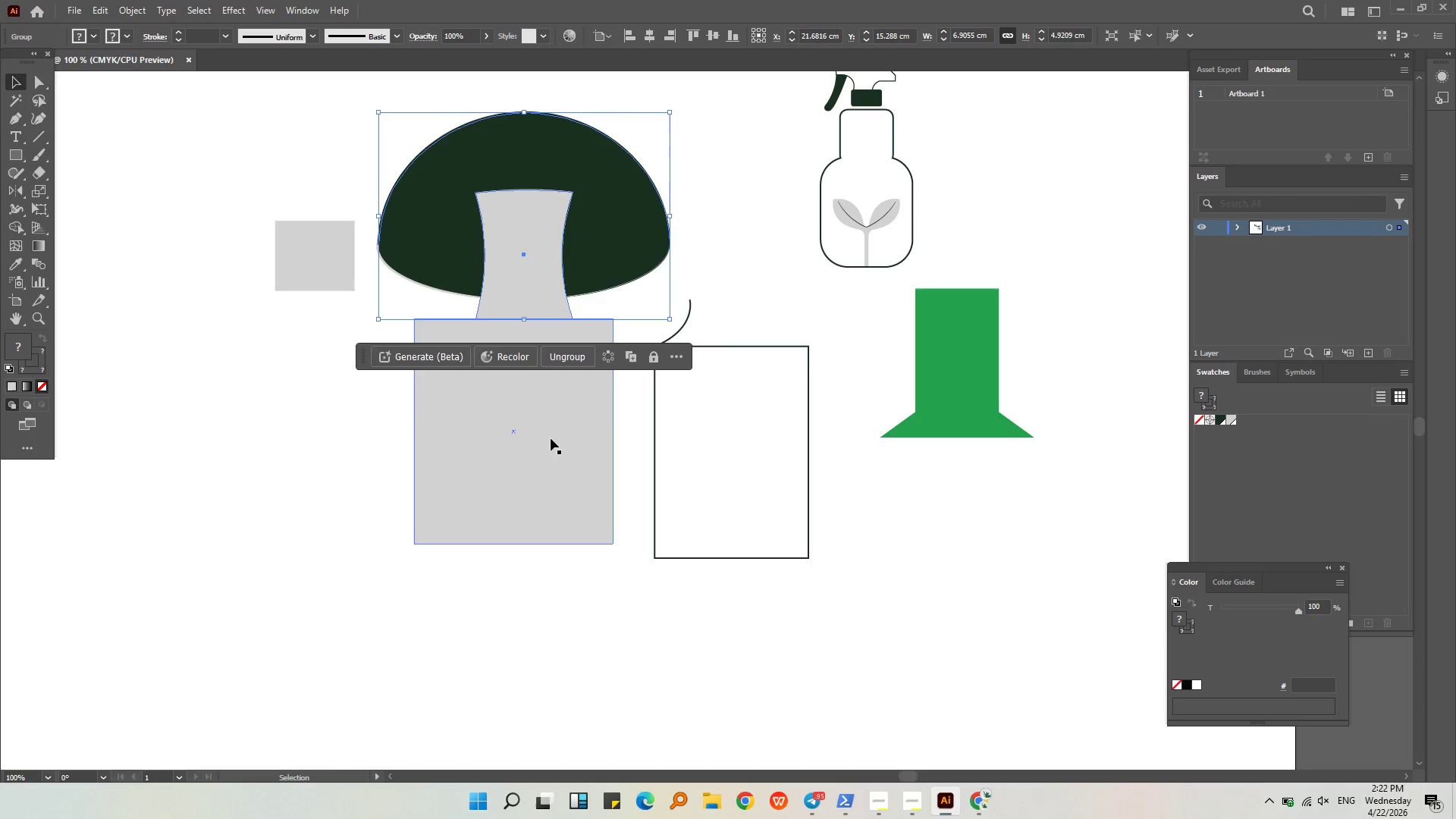 
hold_key(key=ShiftLeft, duration=0.55)
left_click([541, 457])
 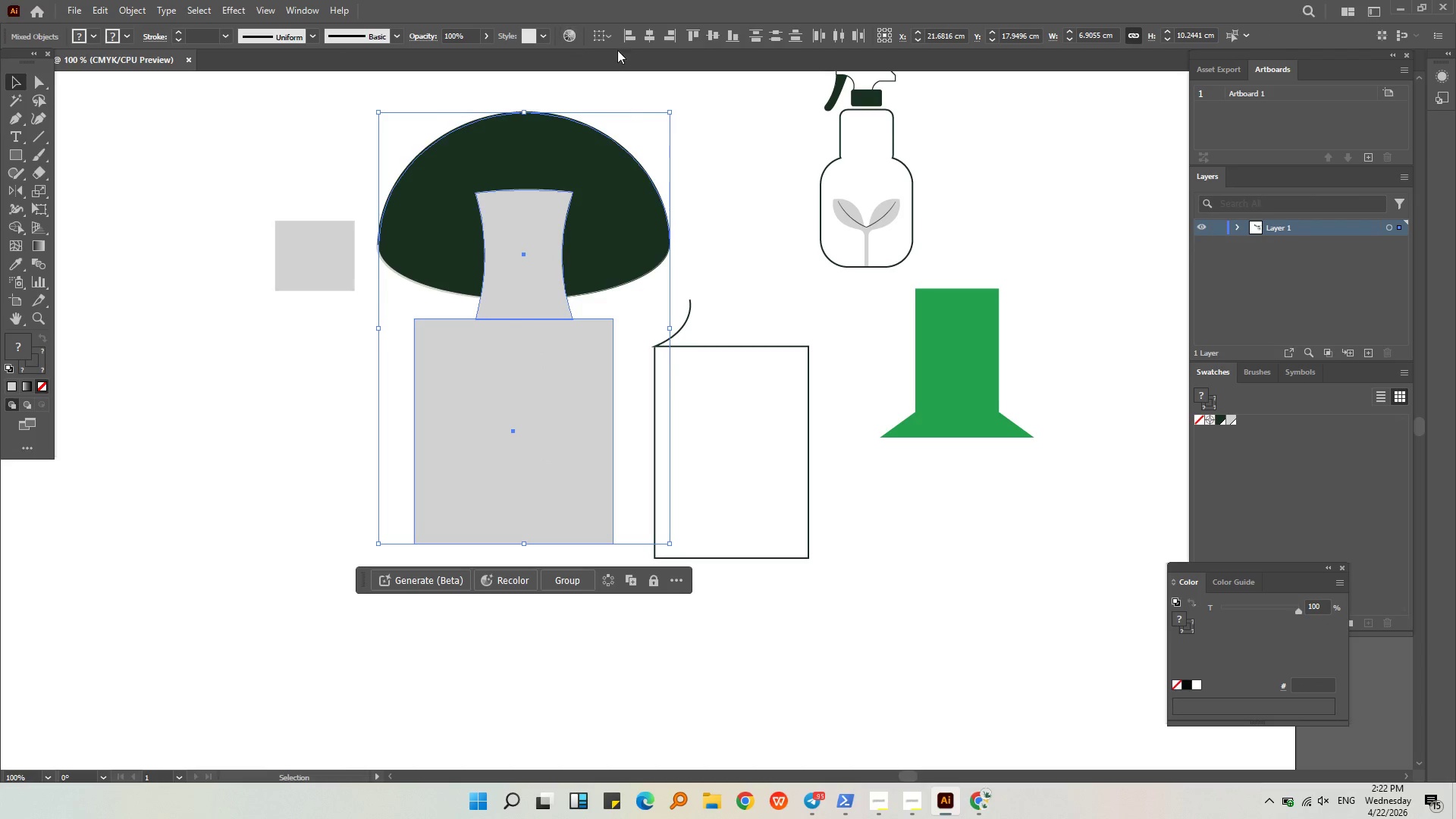 
left_click([647, 36])
 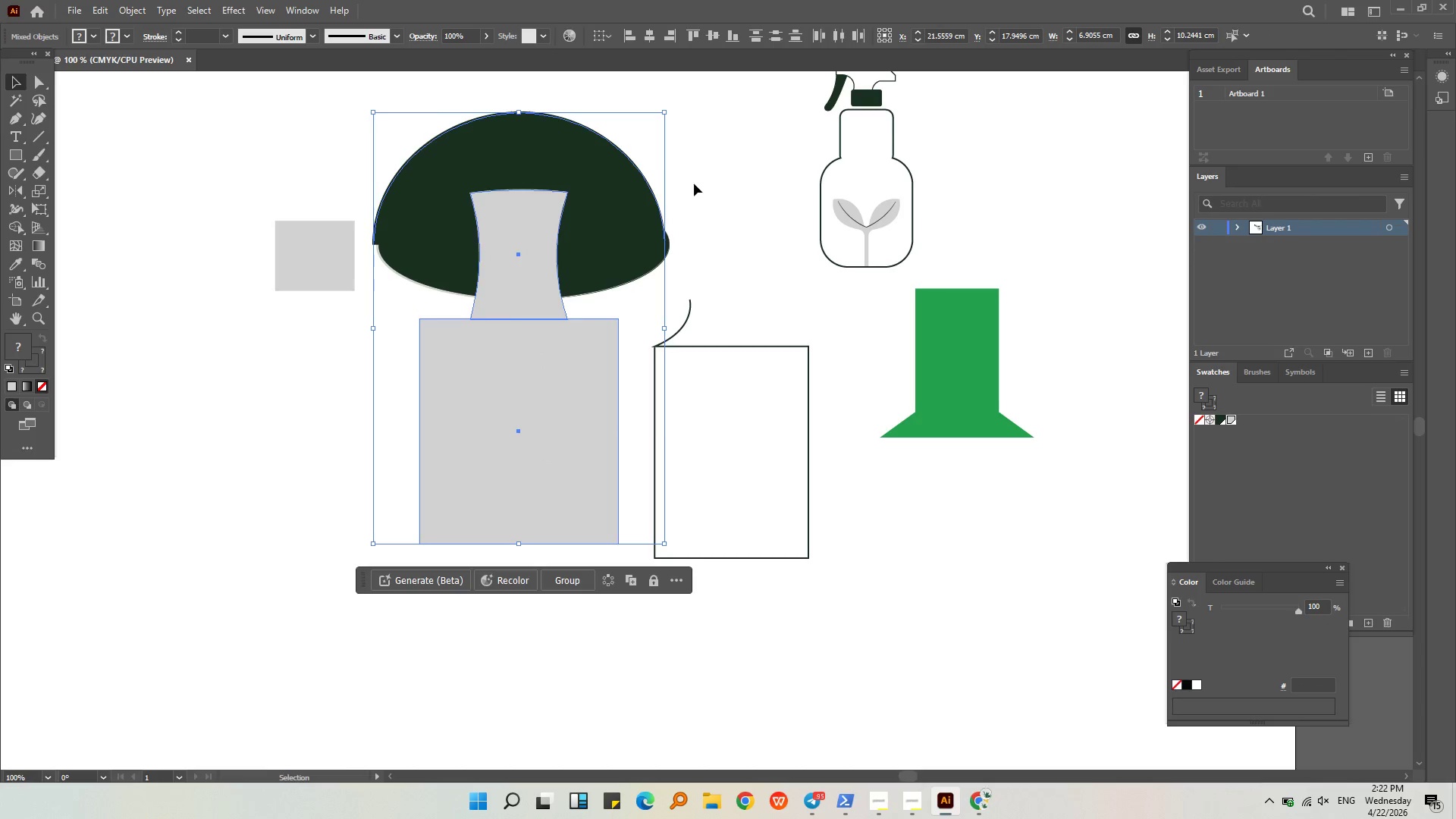 
double_click([552, 395])
 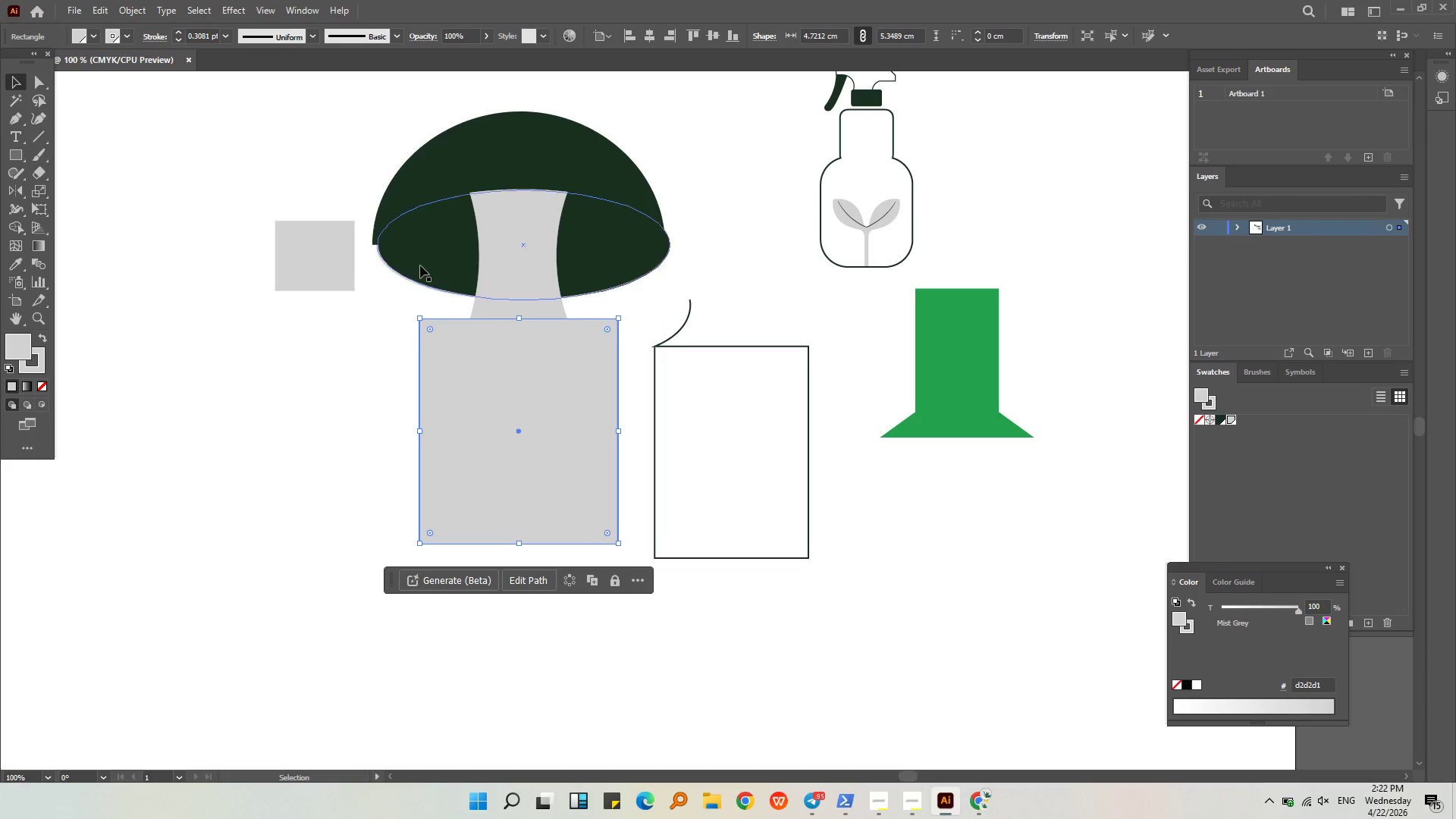 
left_click([412, 263])
 